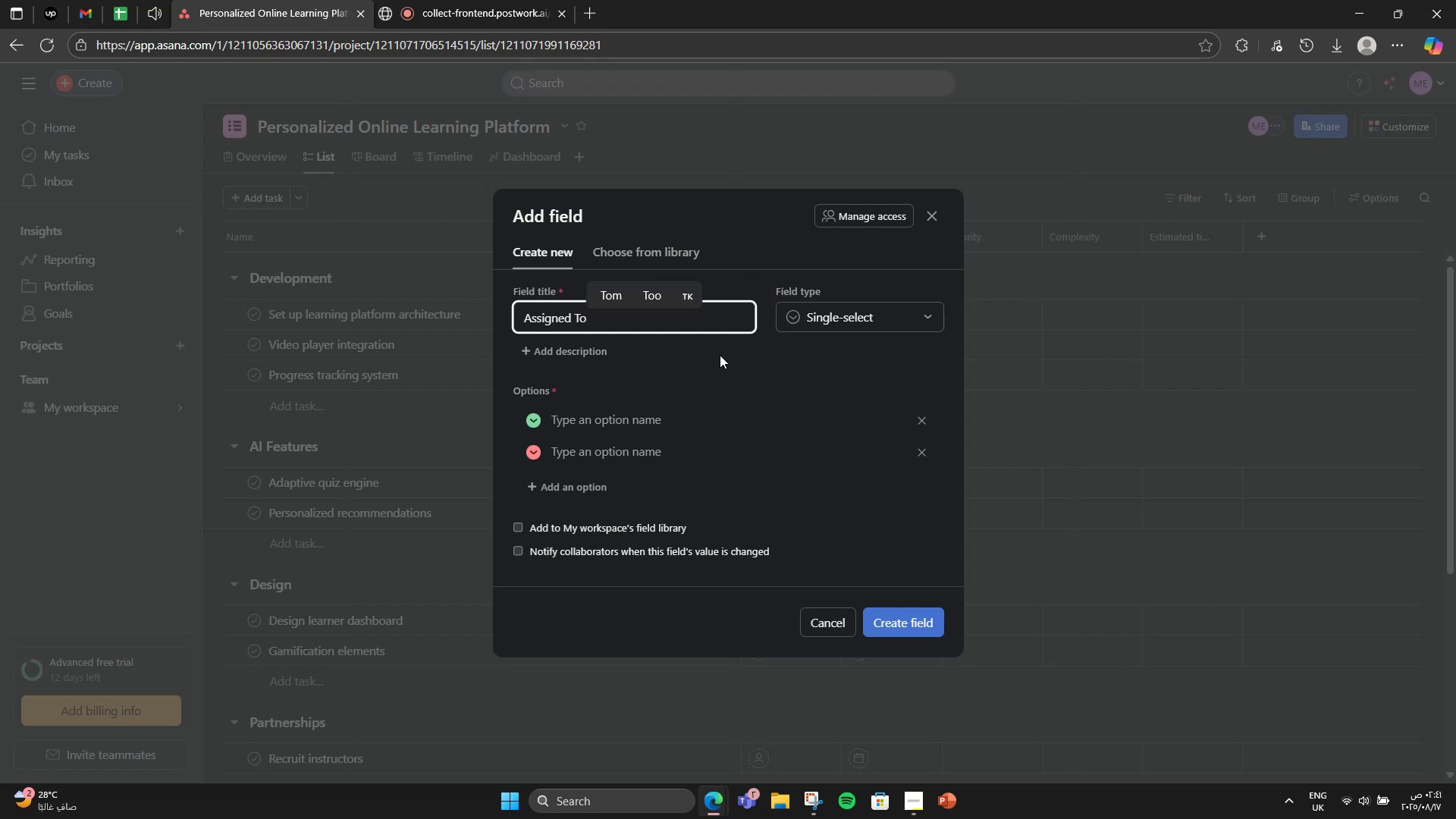 
left_click([849, 322])
 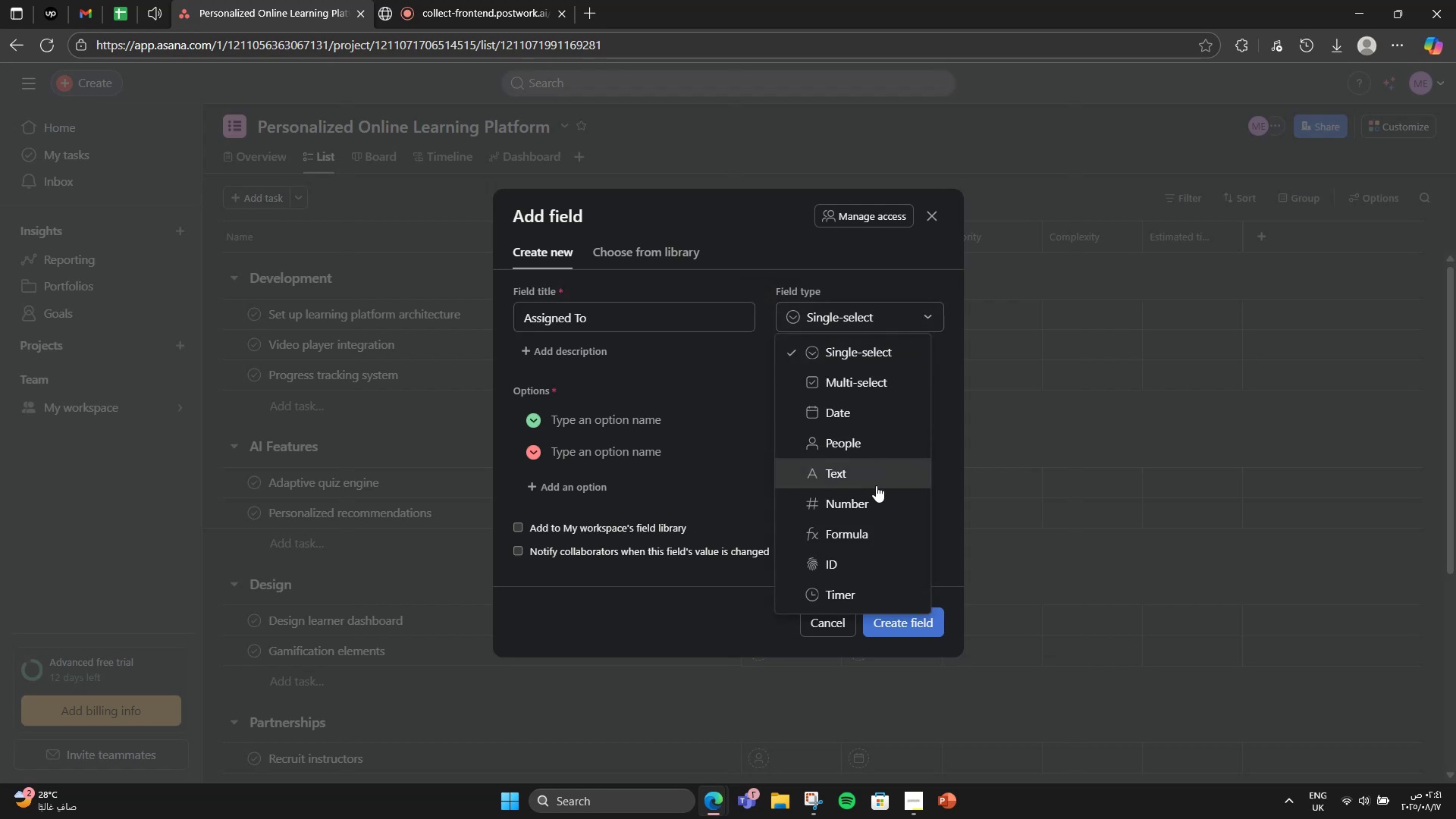 
left_click([876, 485])
 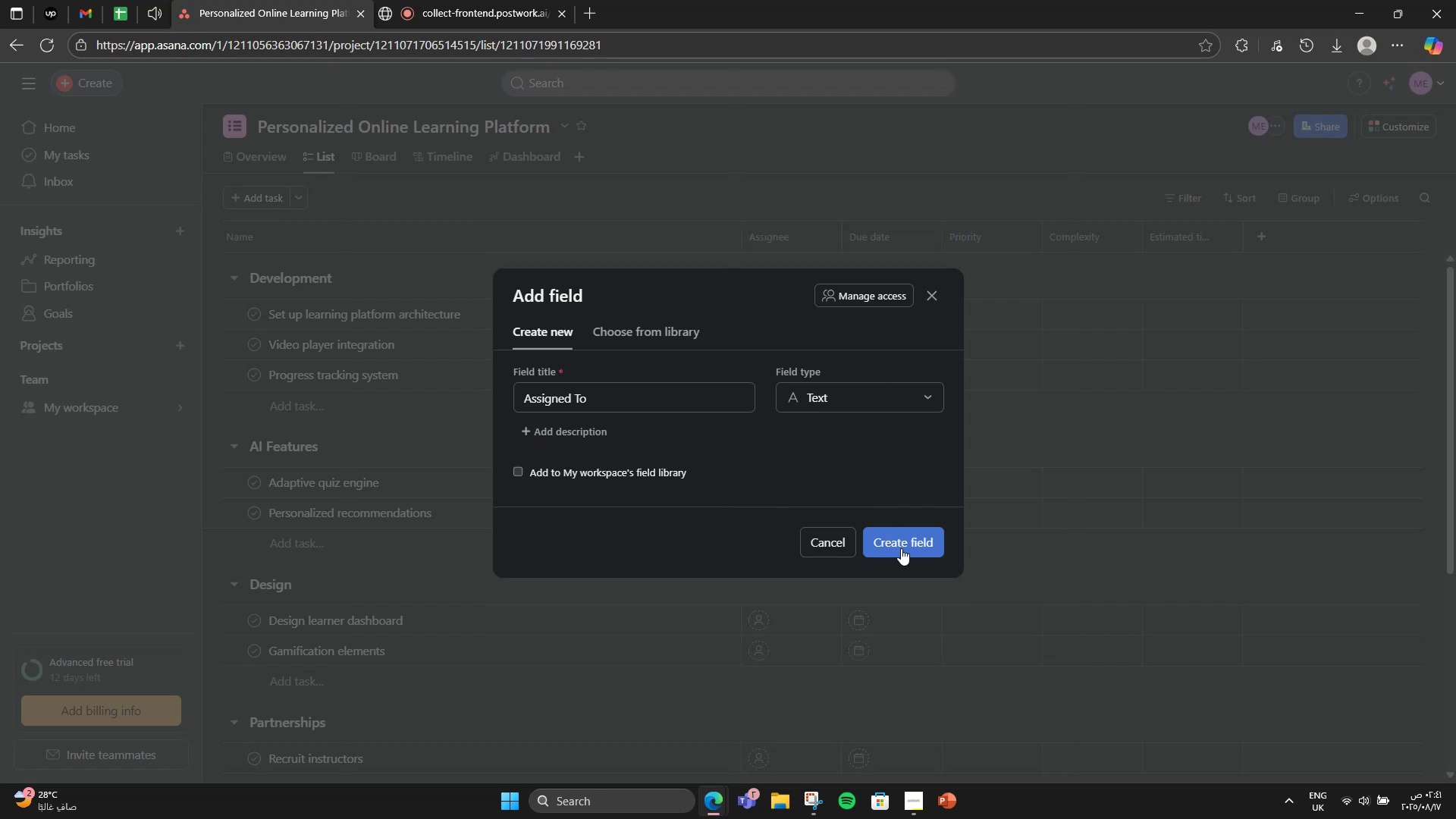 
left_click([897, 547])
 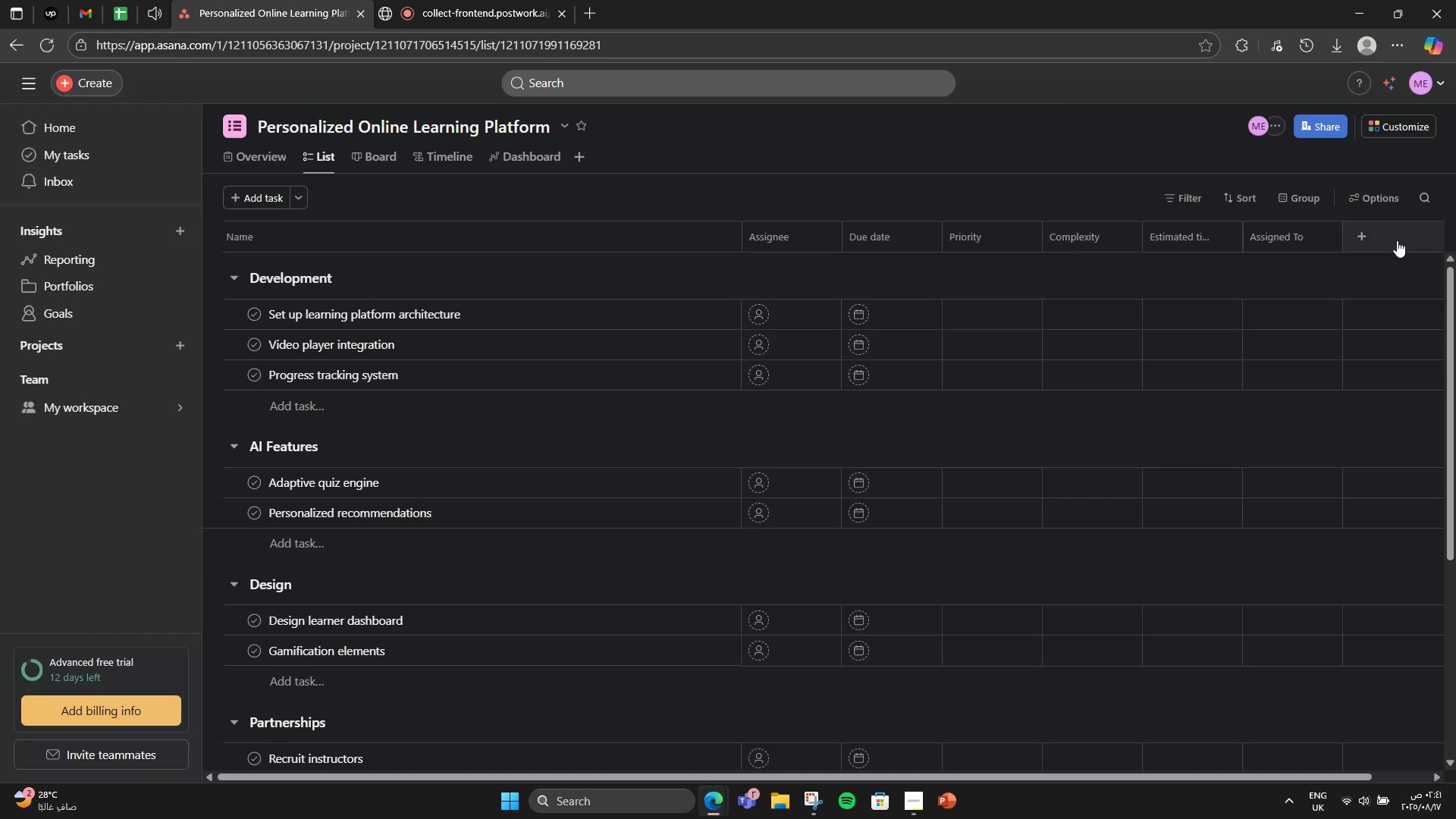 
left_click([1355, 223])
 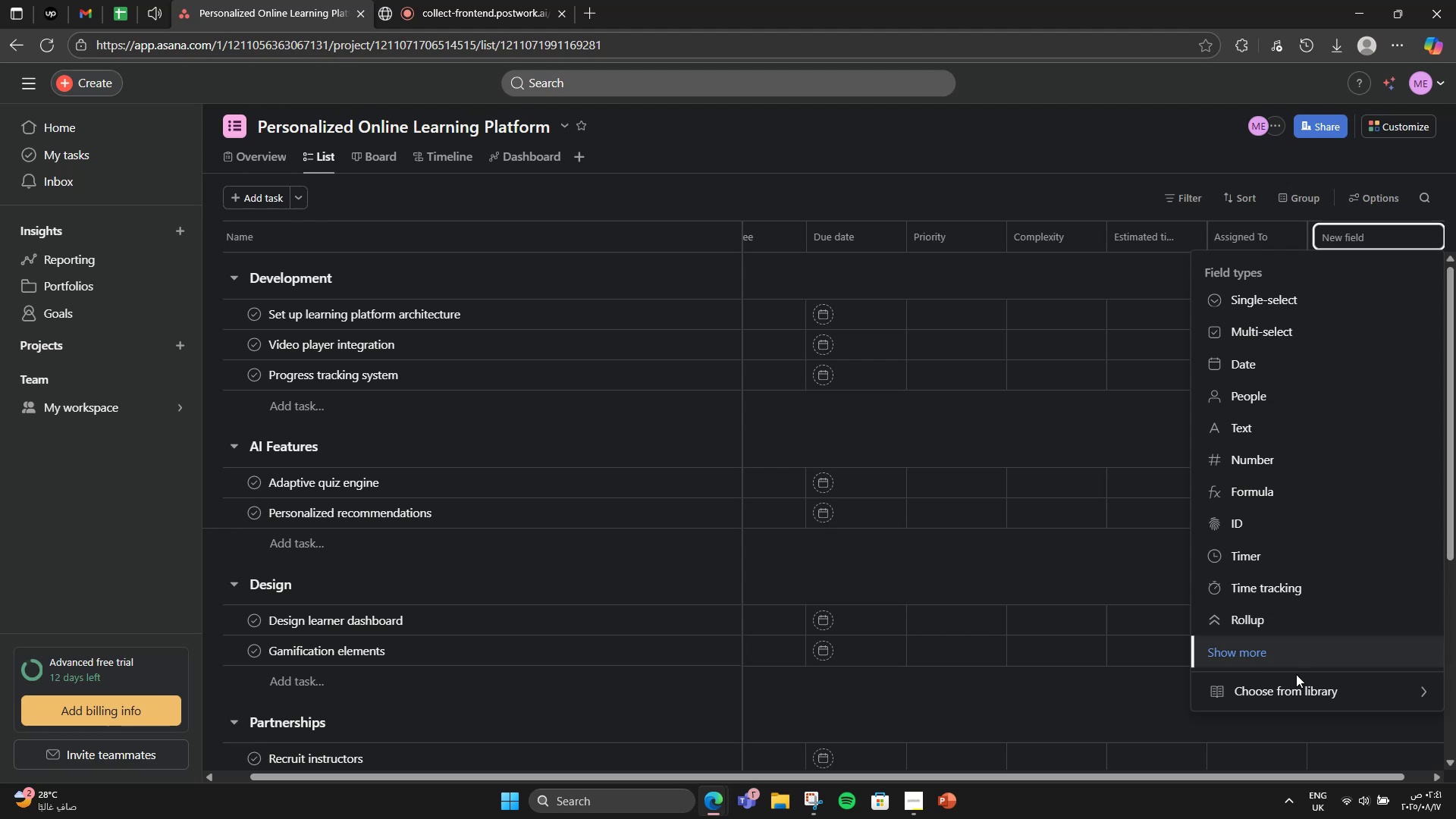 
left_click([1304, 684])
 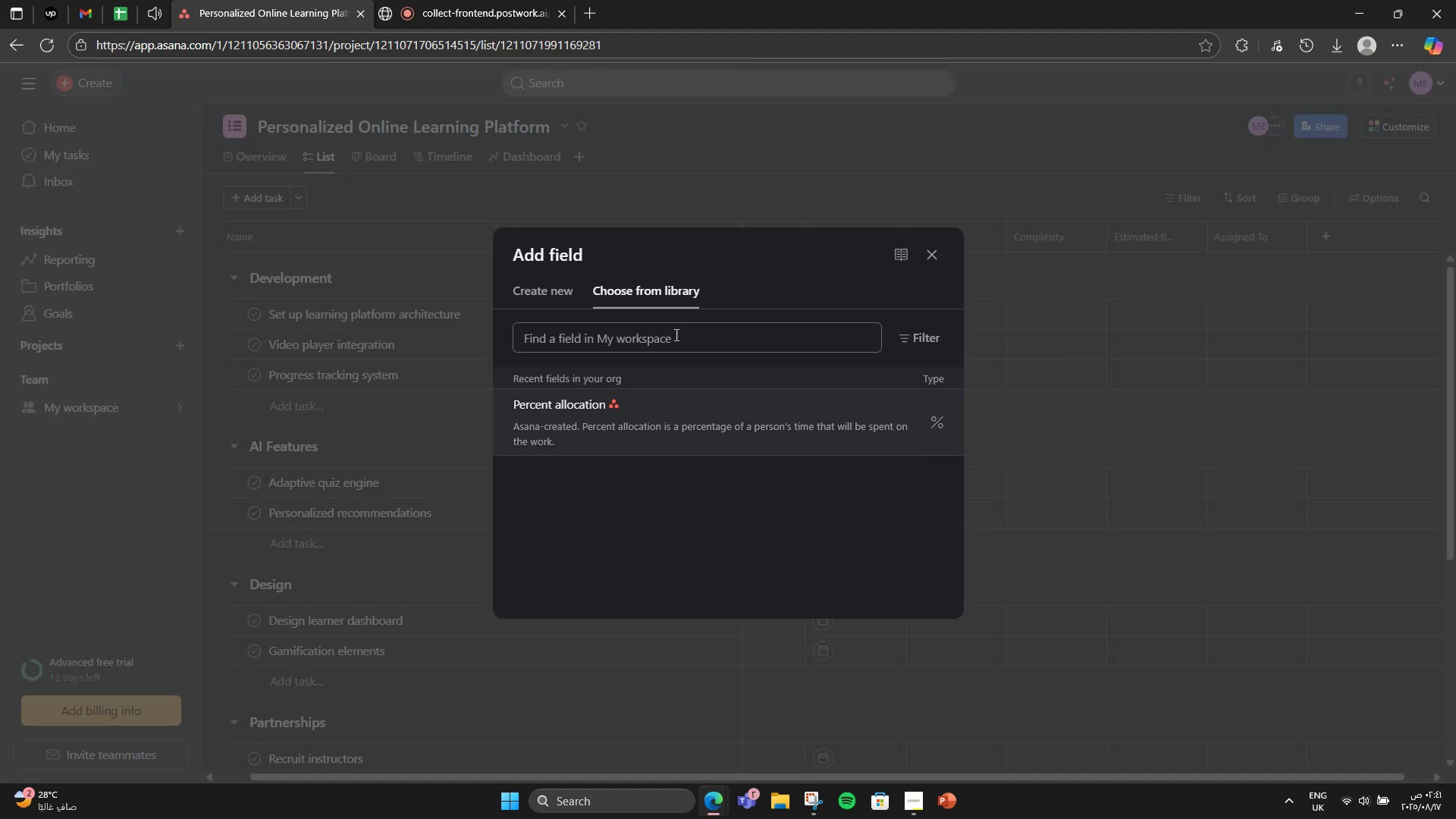 
left_click([552, 303])
 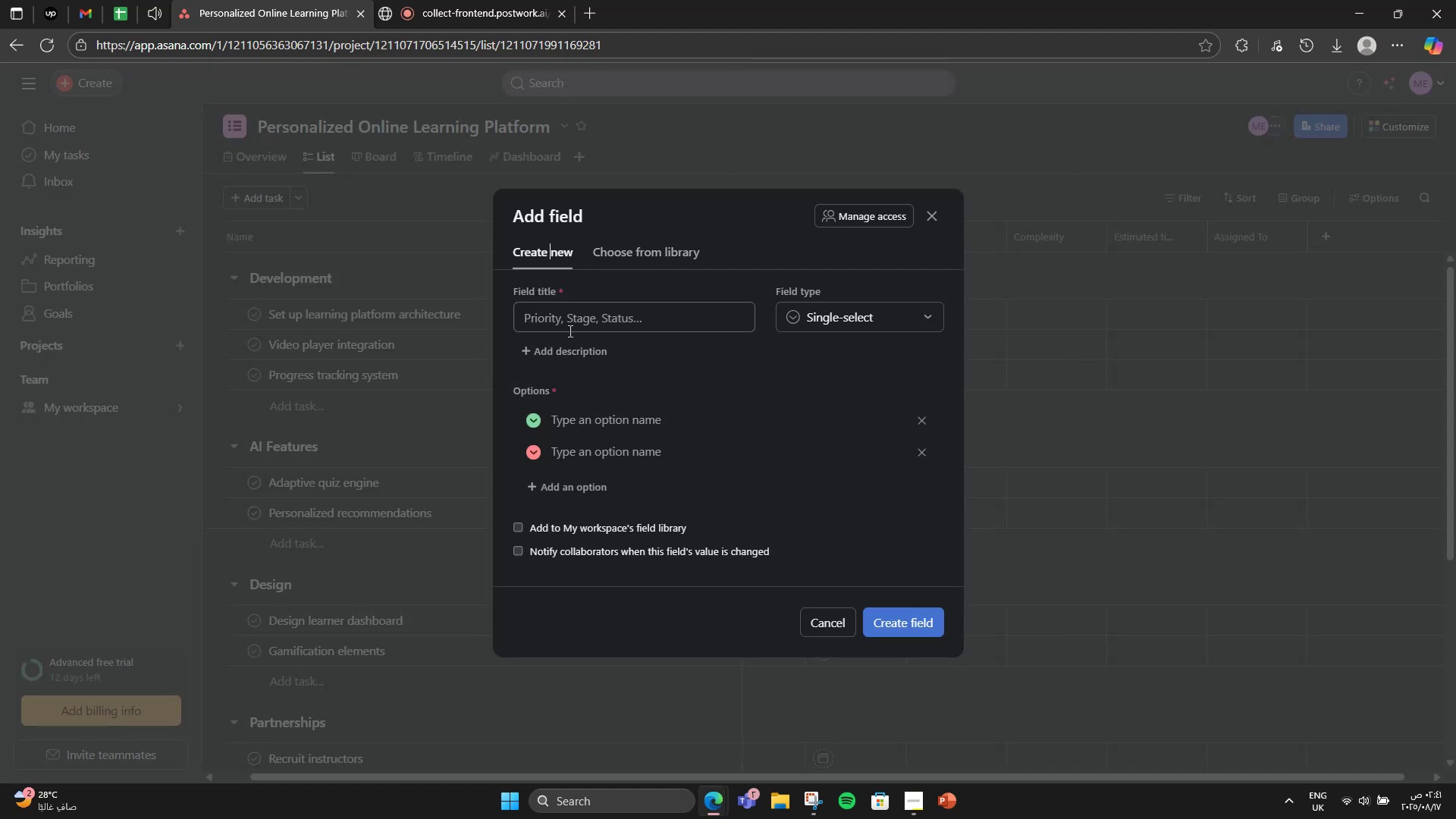 
left_click([569, 331])
 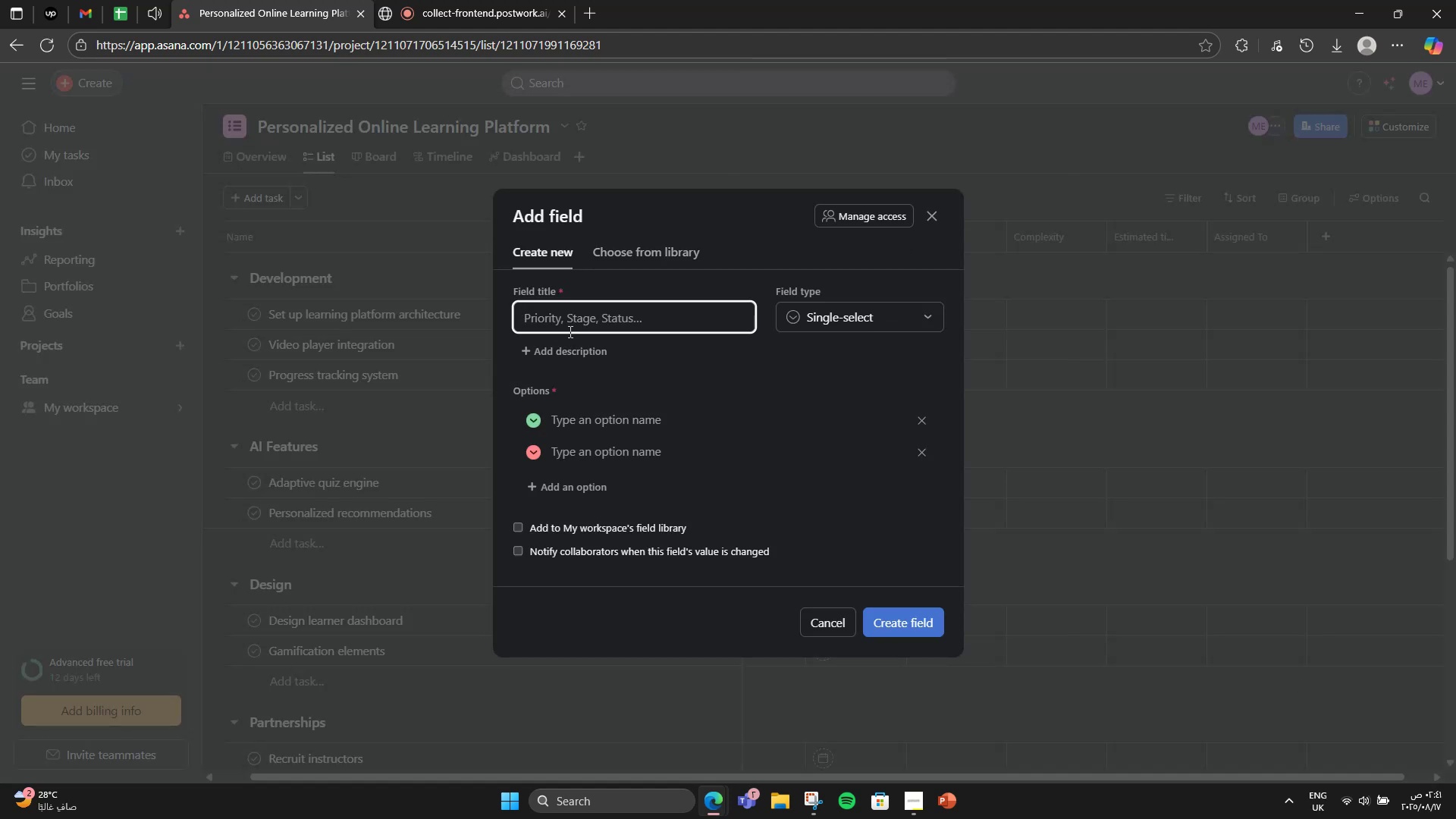 
type(Deliverav)
key(Backspace)
type(bke)
key(Backspace)
key(Backspace)
type(le)
 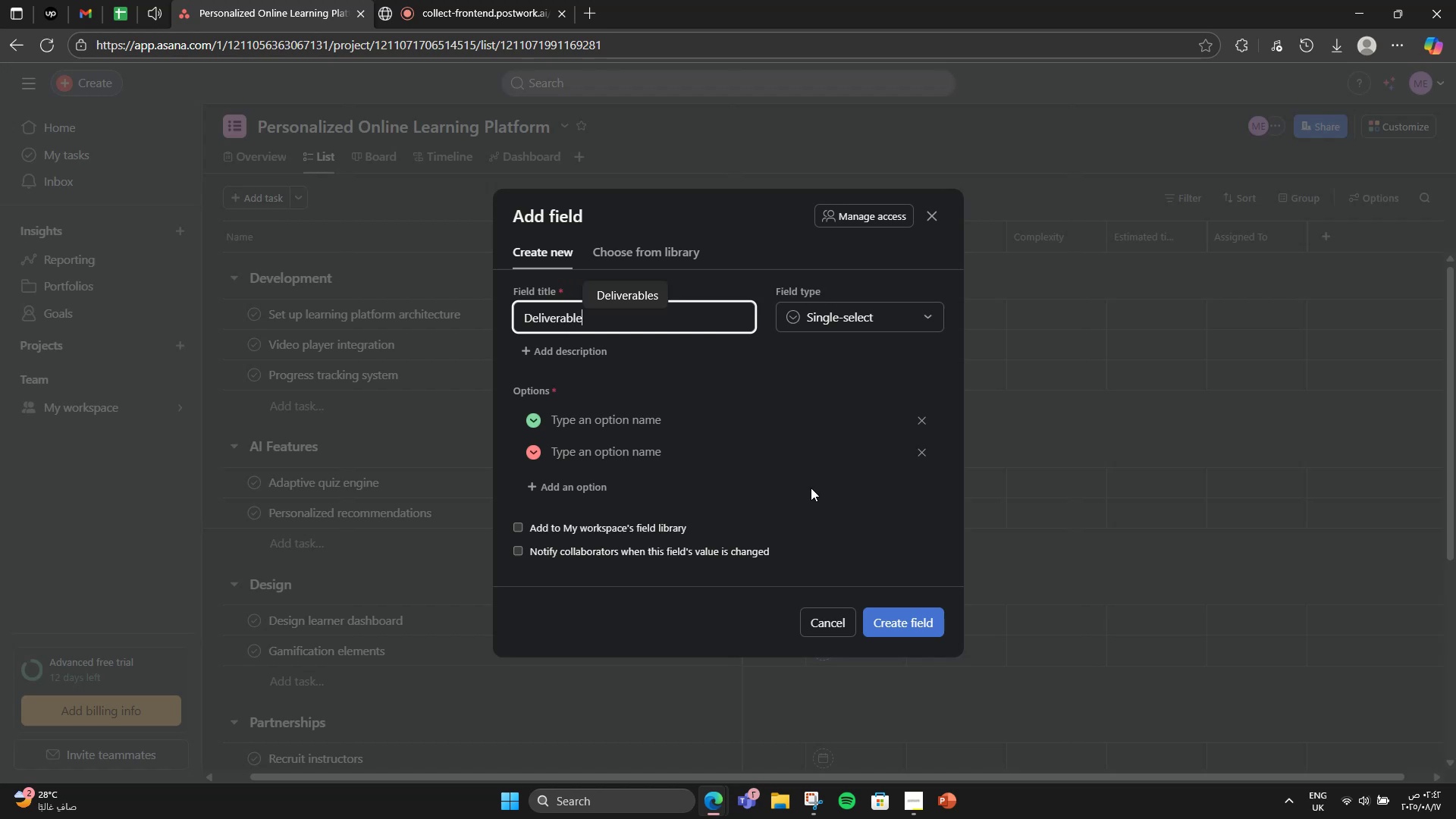 
double_click([833, 329])
 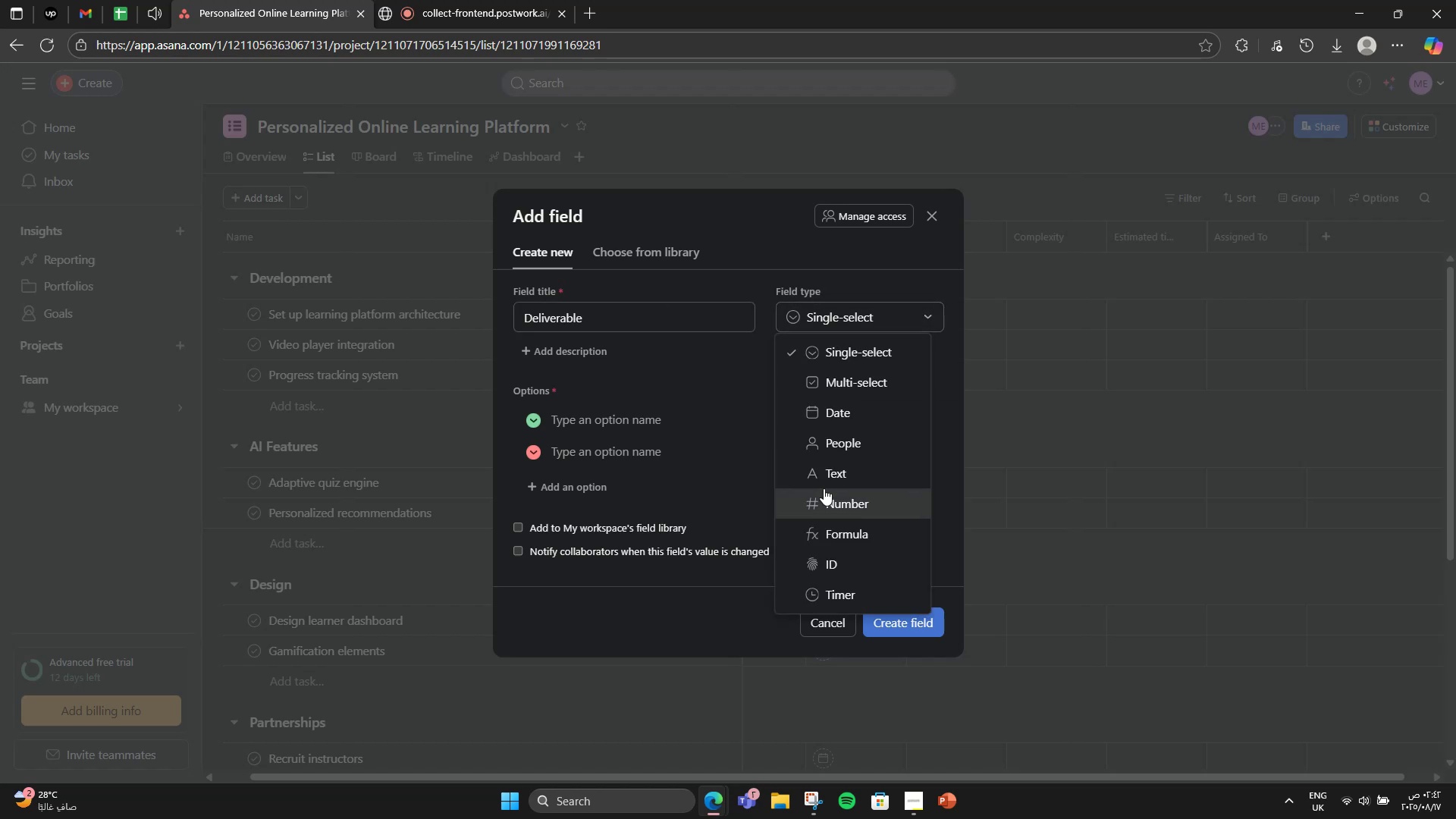 
left_click_drag(start_coordinate=[824, 489], to_coordinate=[833, 468])
 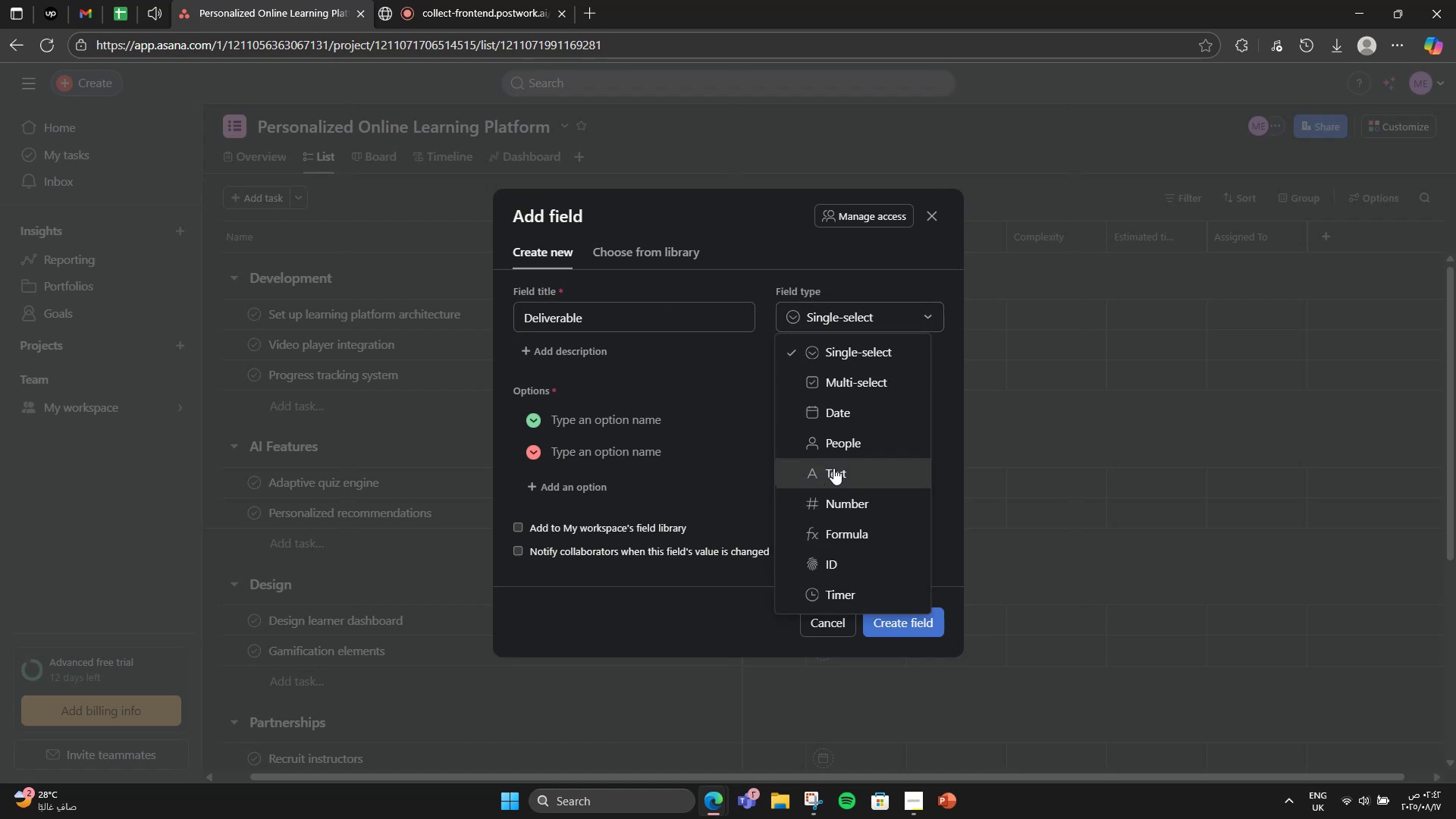 
left_click([833, 468])
 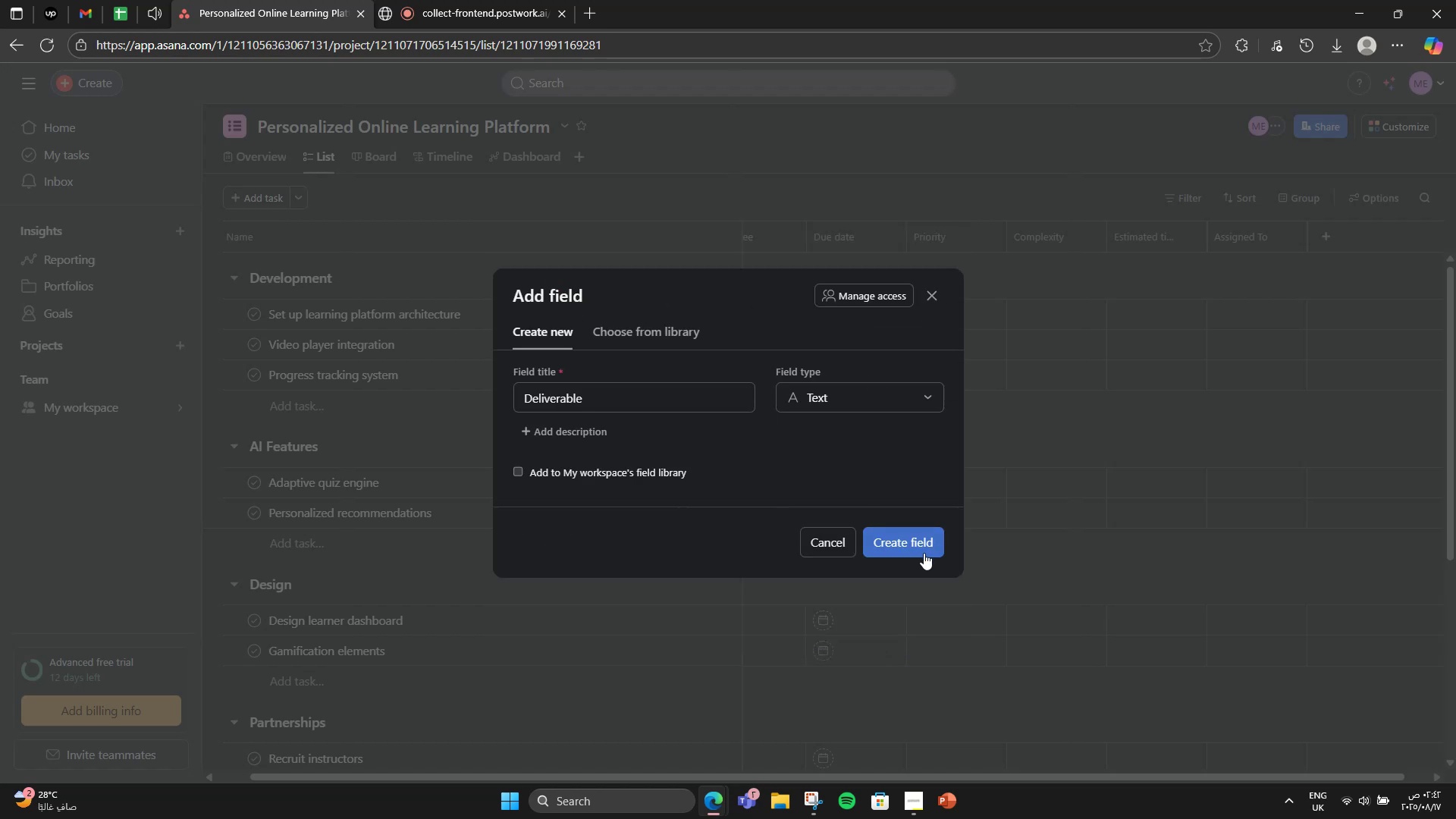 
left_click([924, 553])
 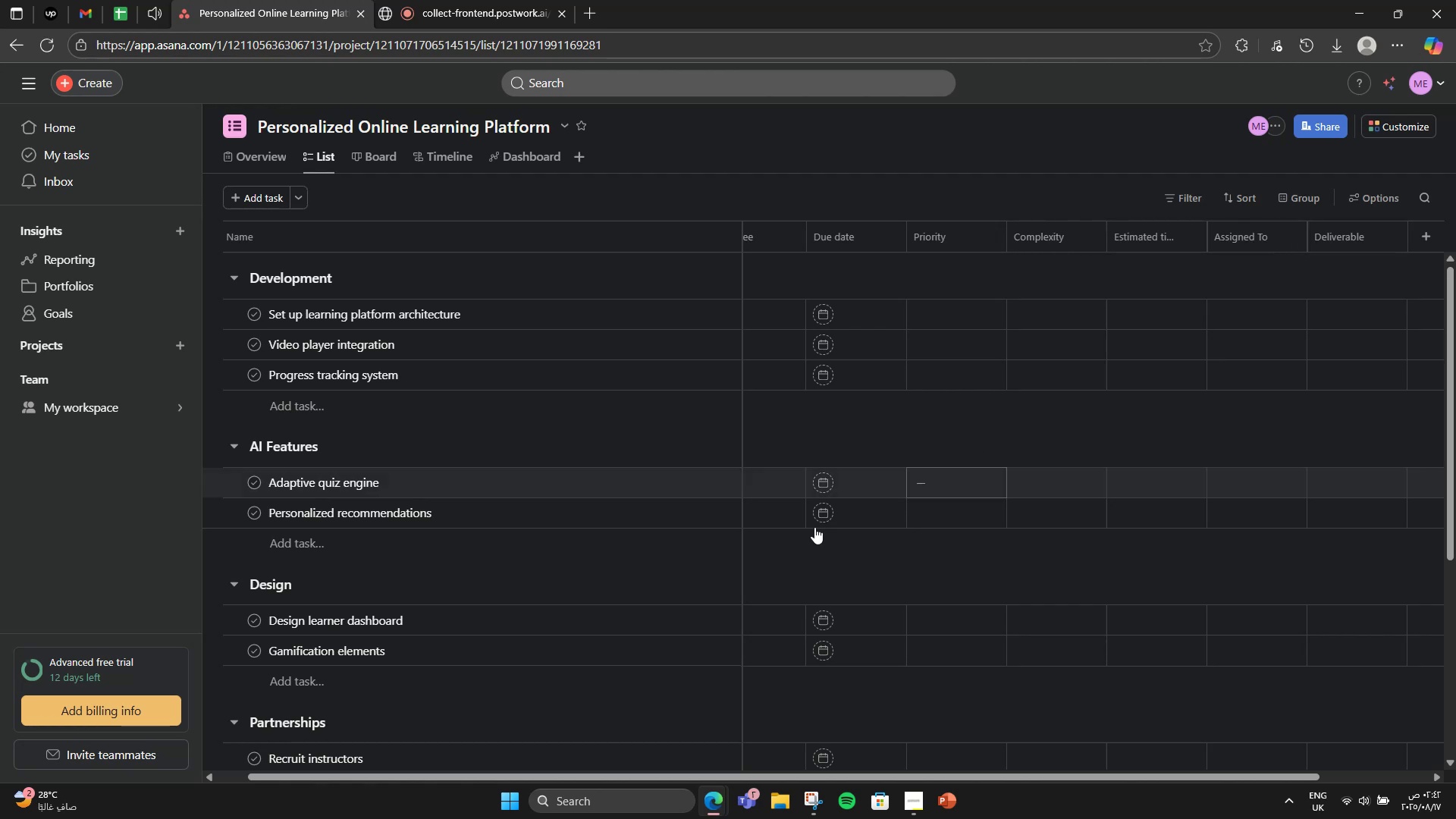 
scroll: coordinate [927, 347], scroll_direction: up, amount: 2.0
 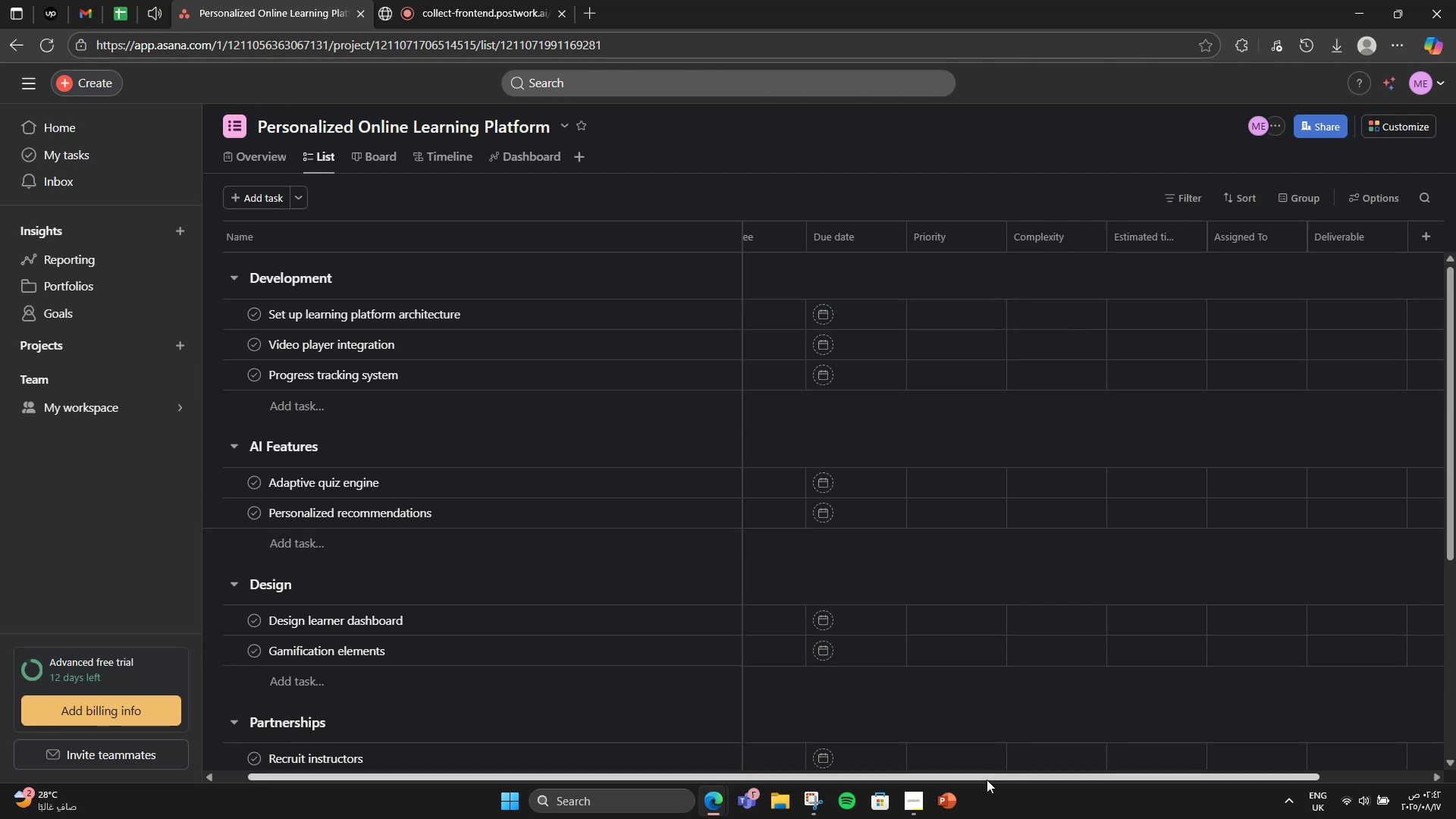 
key(VolumeDown)
 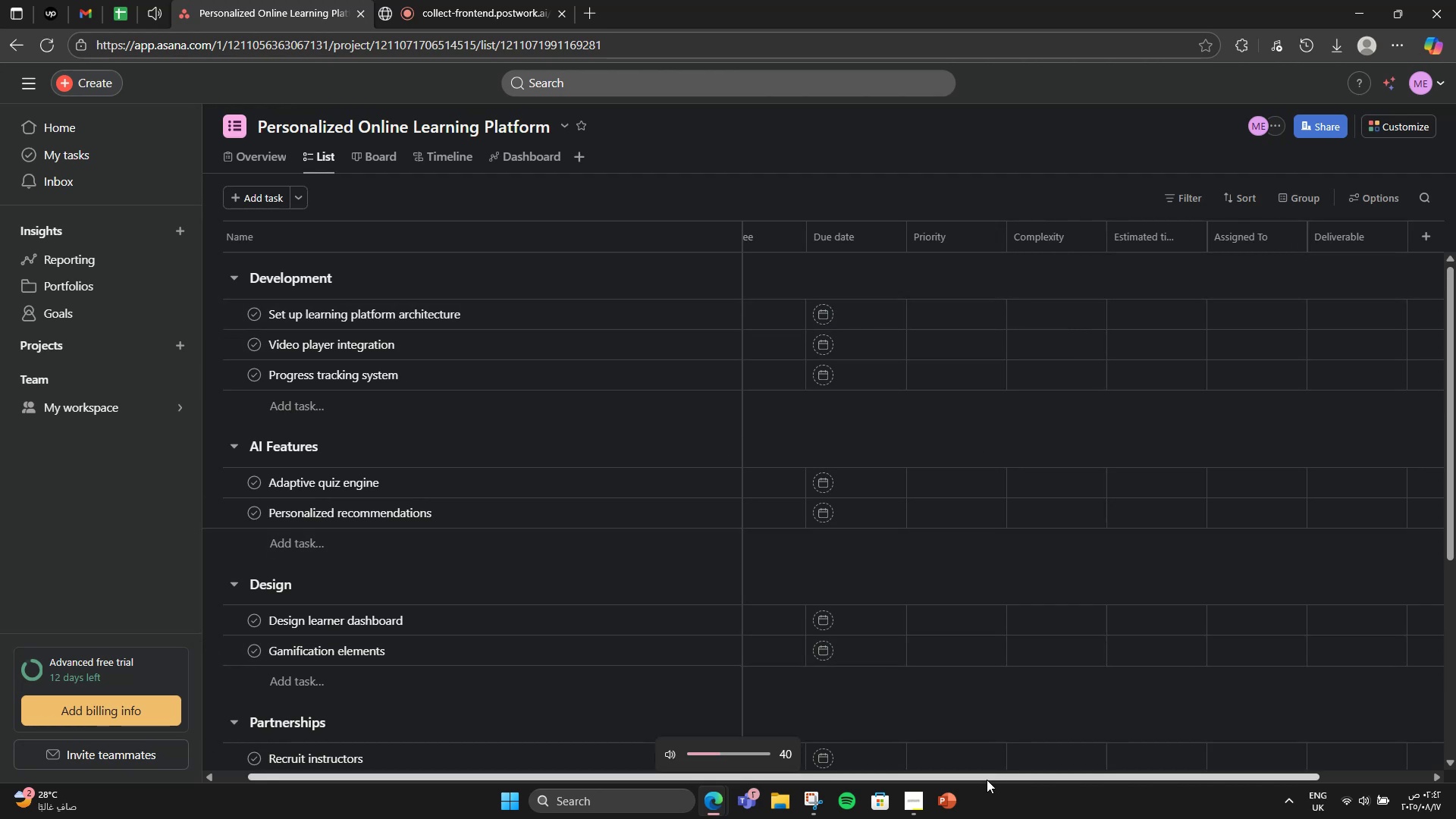 
key(VolumeDown)
 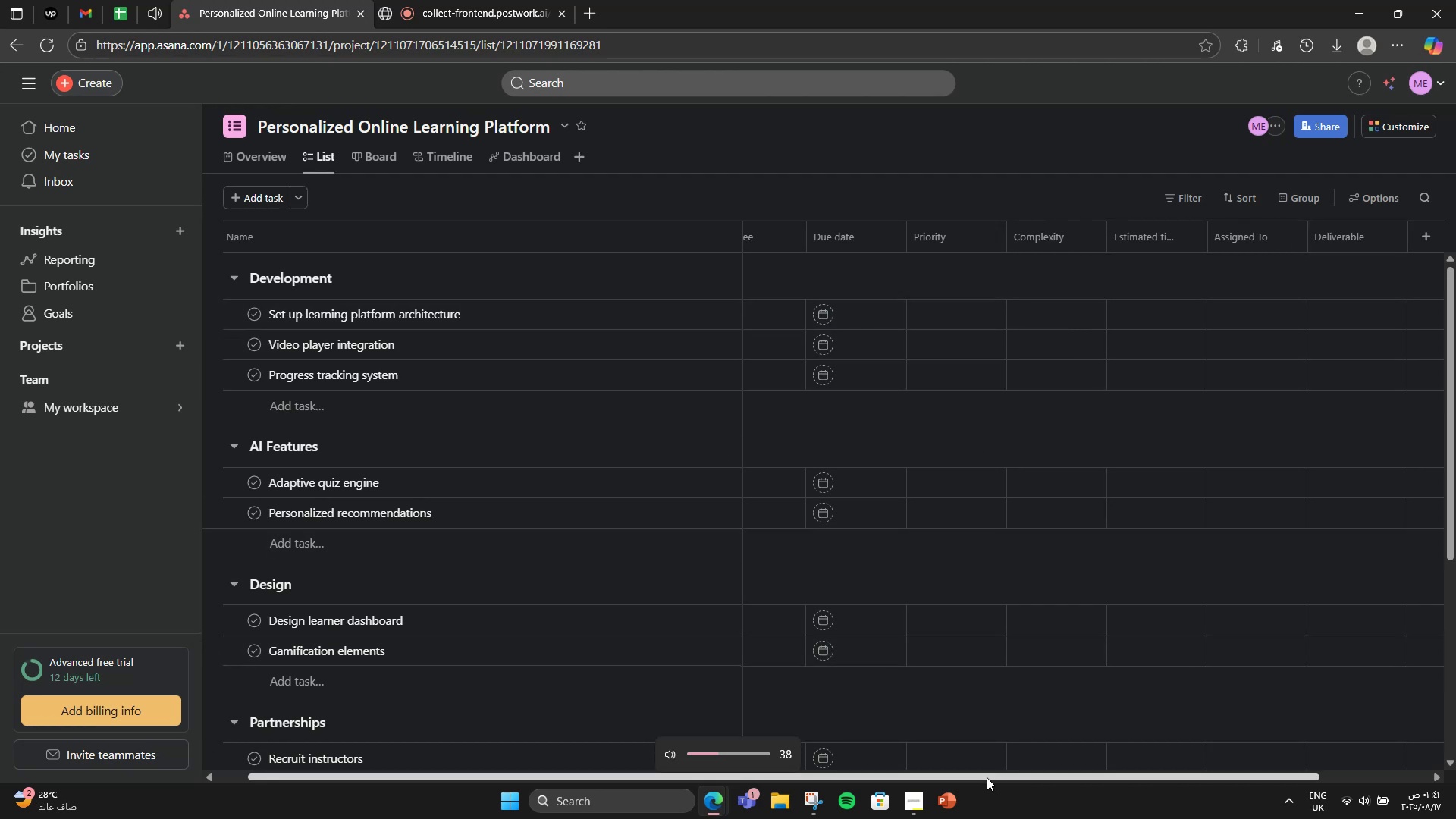 
key(VolumeDown)
 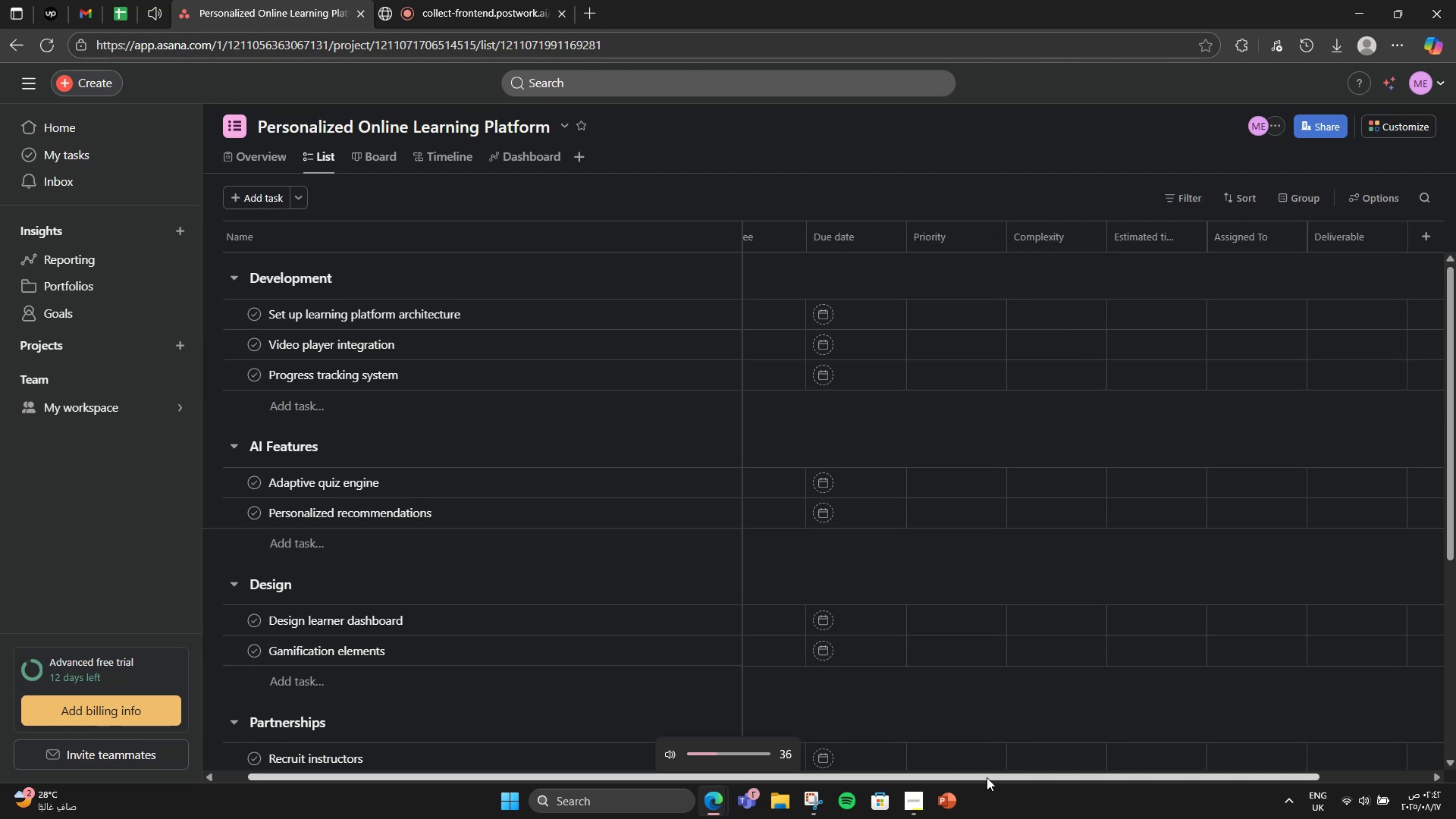 
key(VolumeDown)
 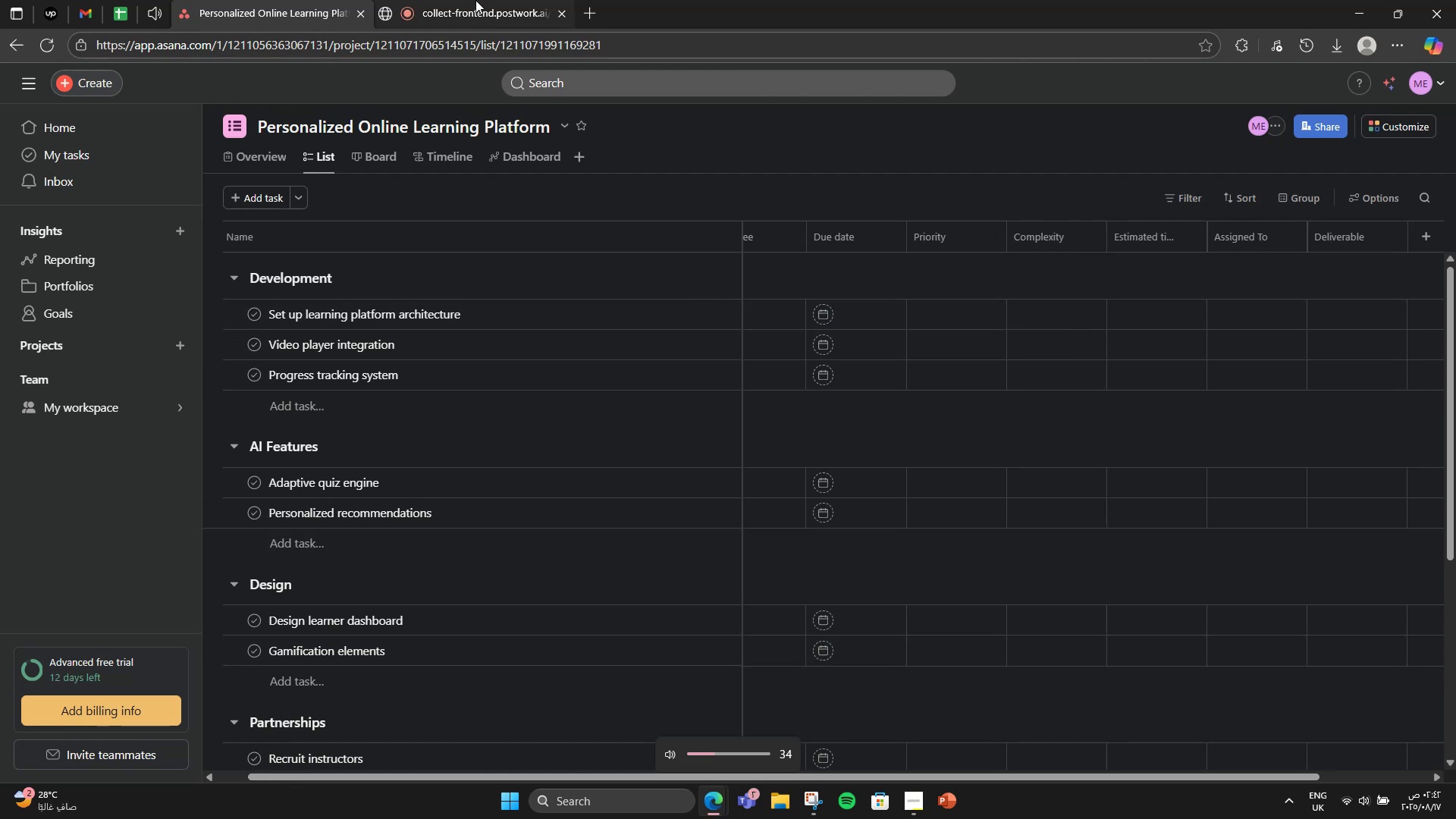 
left_click([397, 0])
 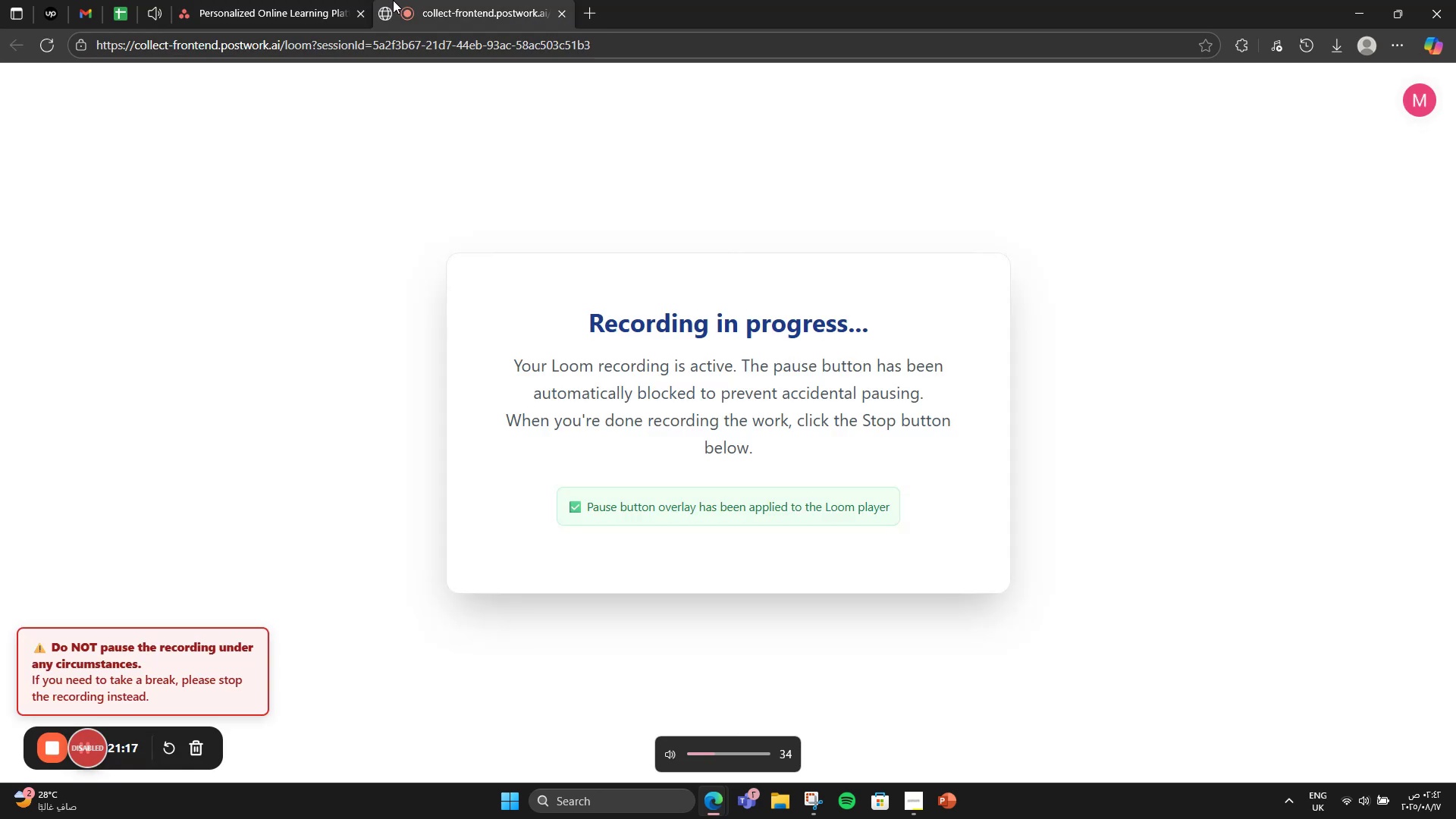 
left_click([316, 0])
 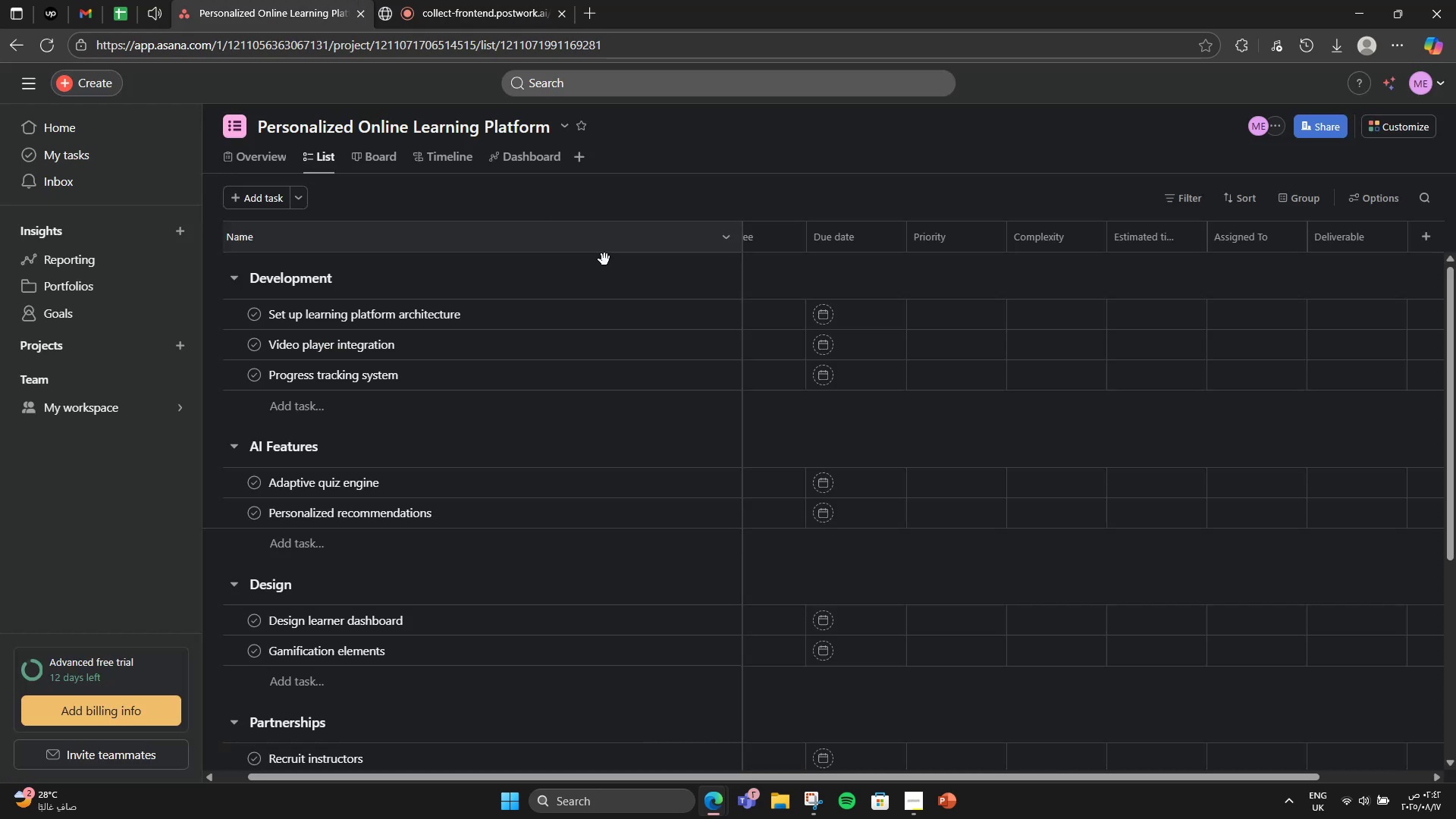 
scroll: coordinate [900, 357], scroll_direction: up, amount: 2.0
 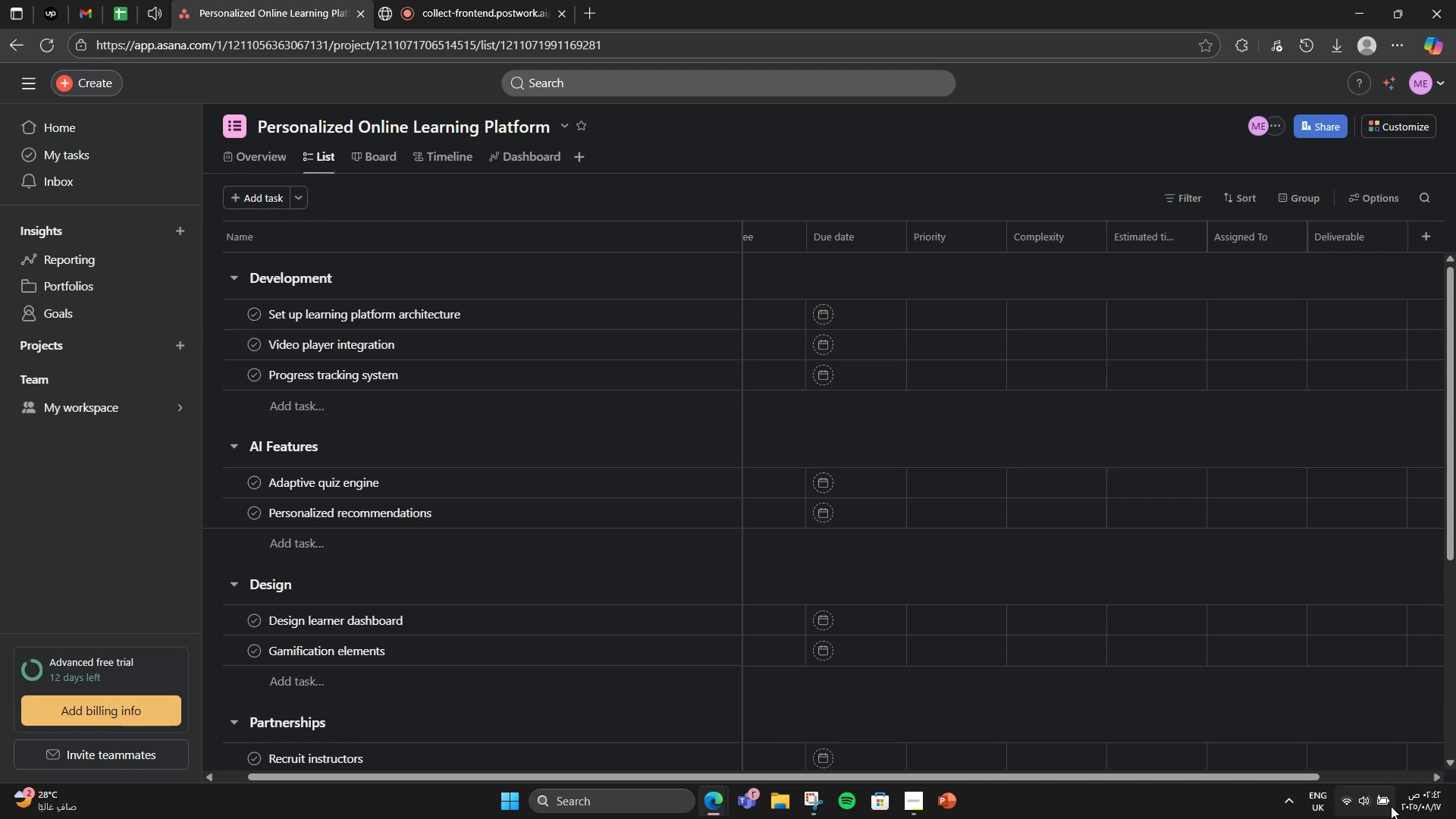 
key(VolumeUp)
 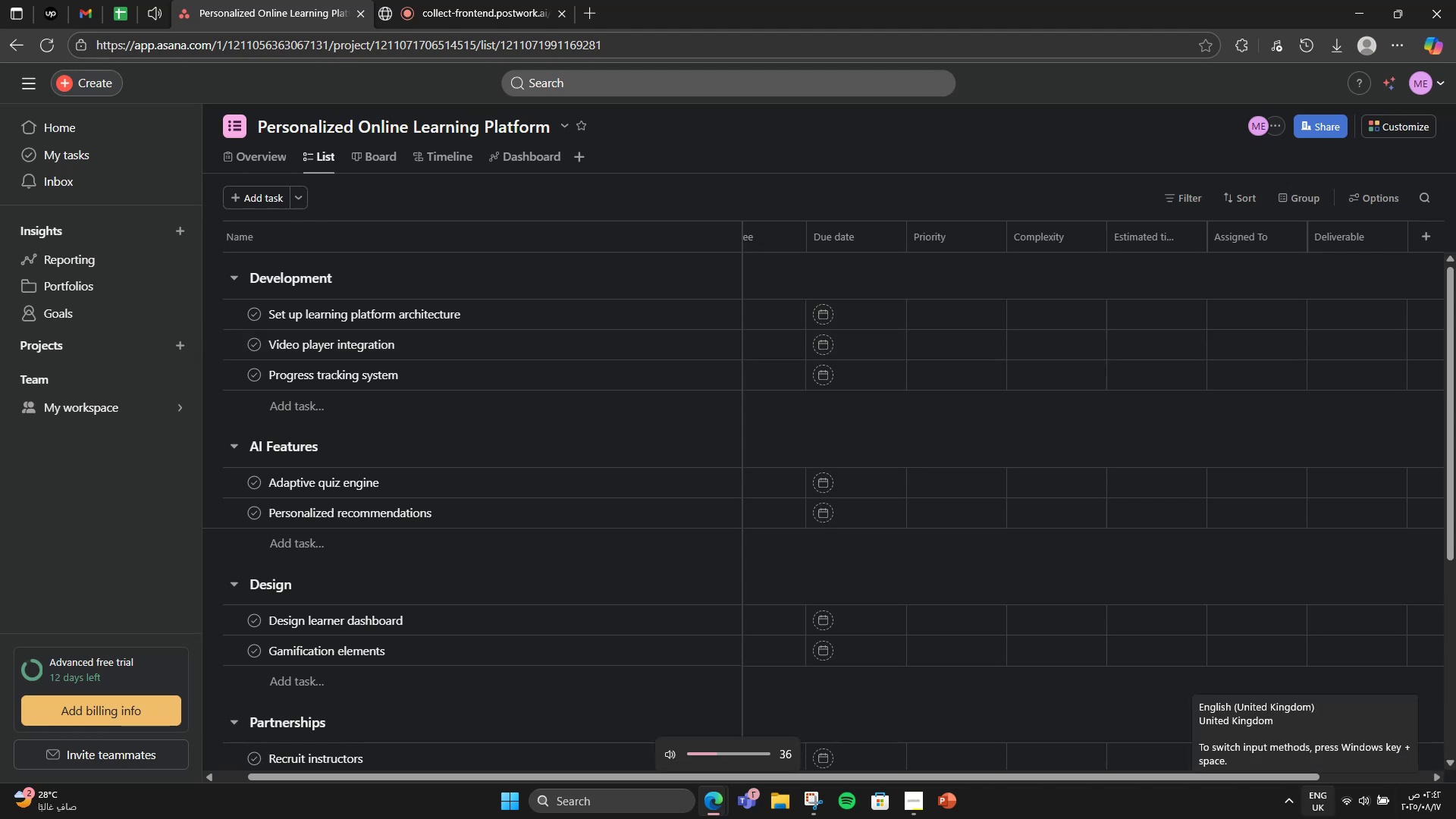 
key(VolumeUp)
 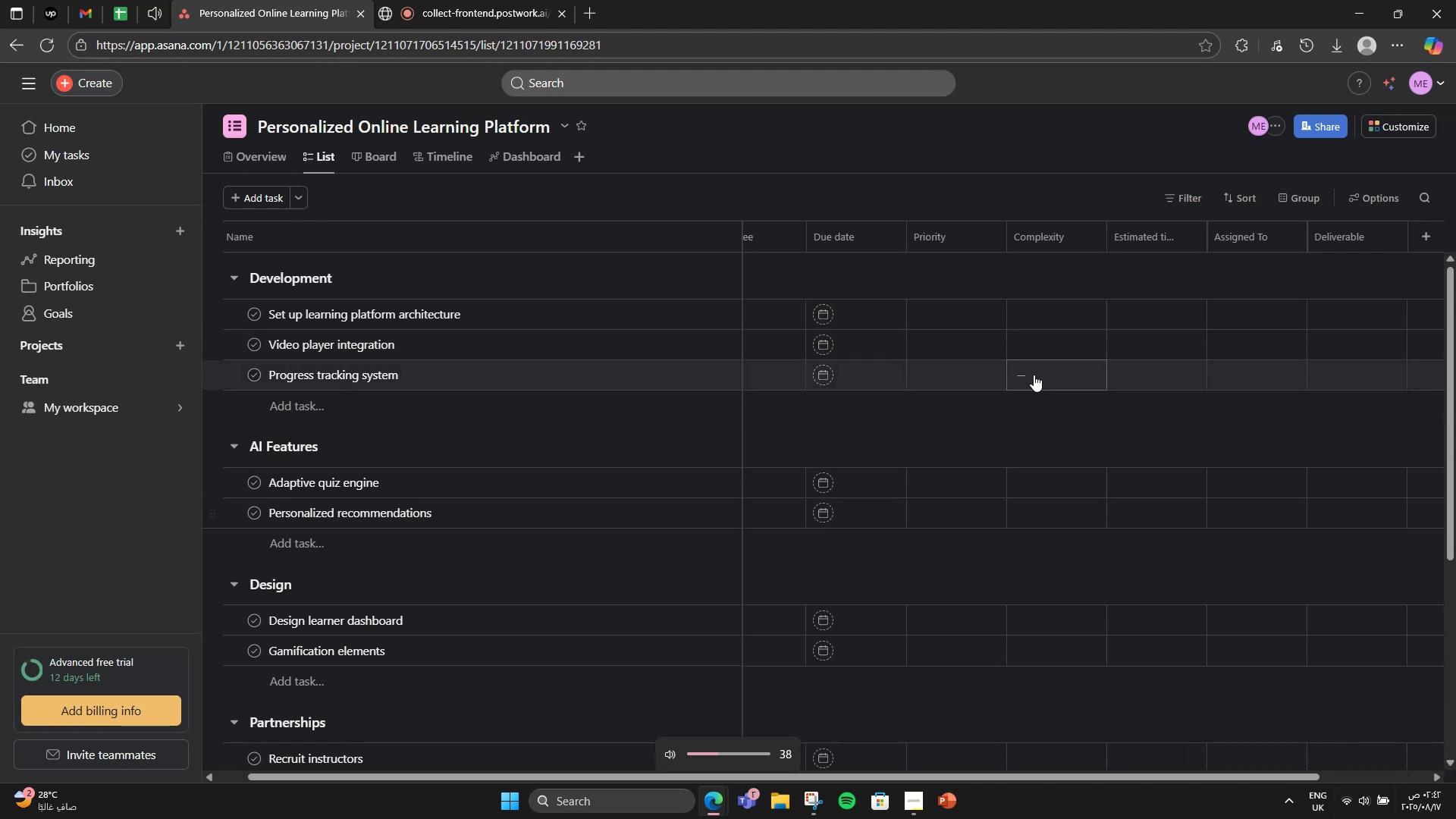 
left_click([991, 303])
 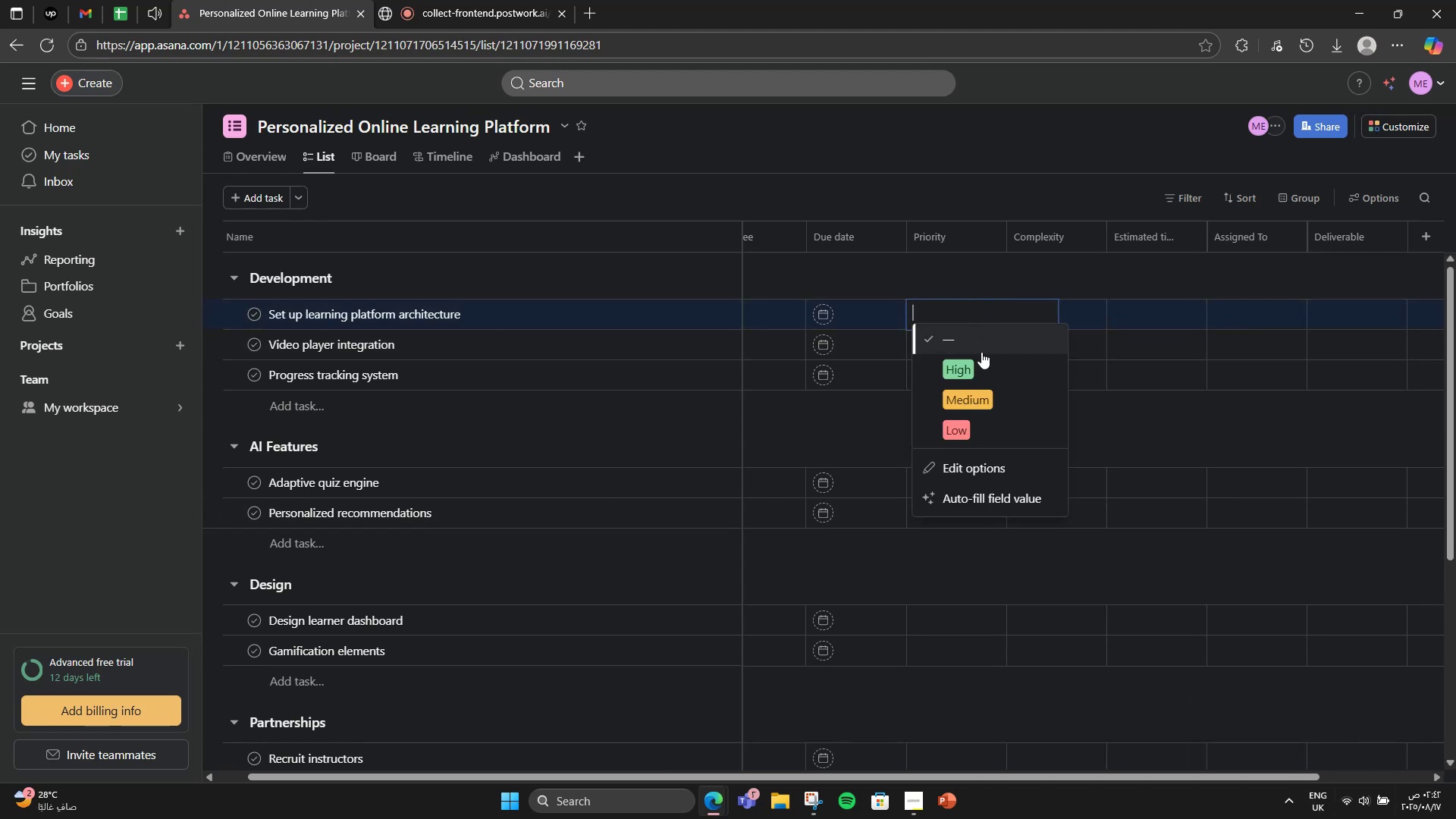 
double_click([991, 328])
 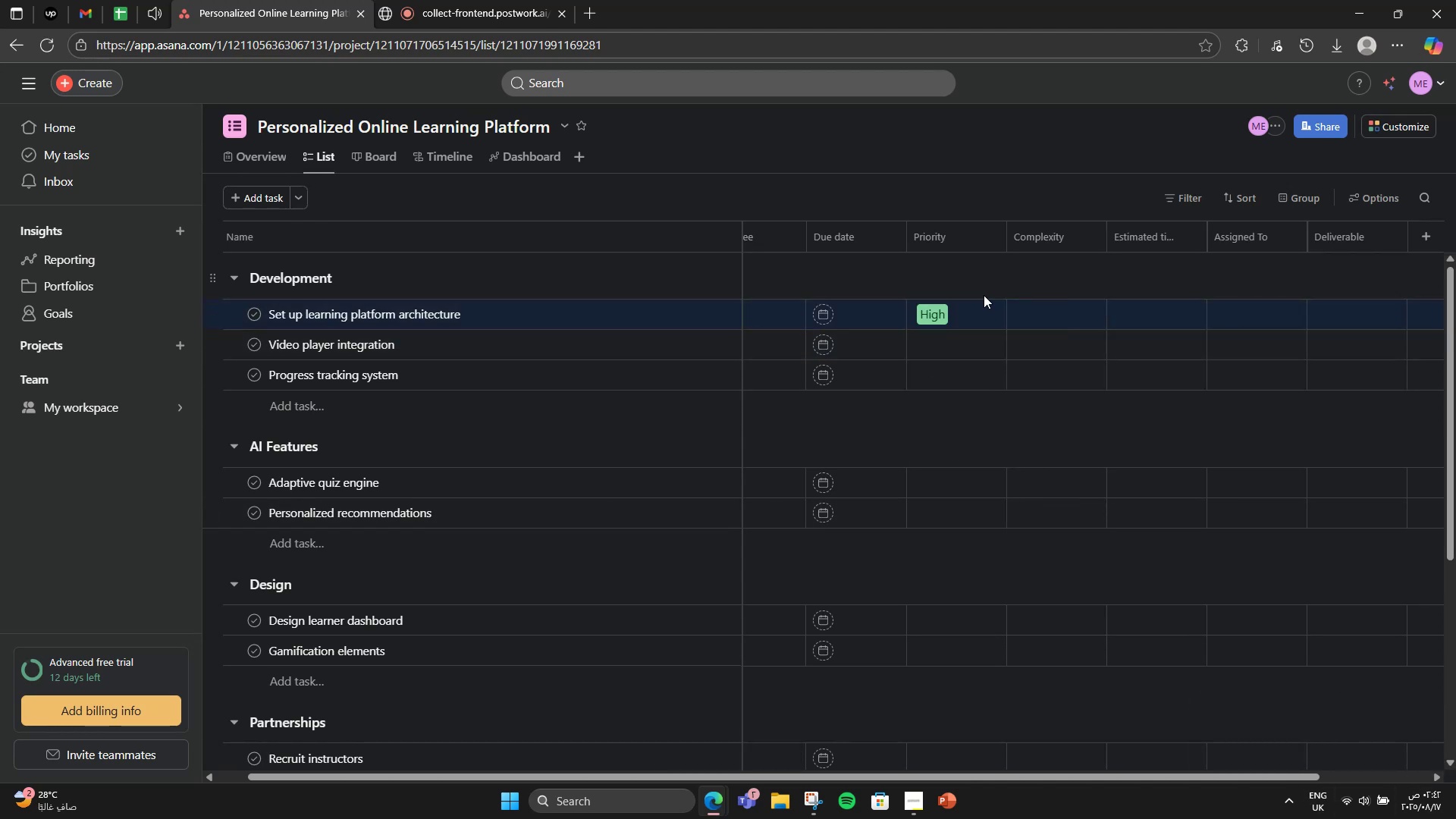 
double_click([977, 361])
 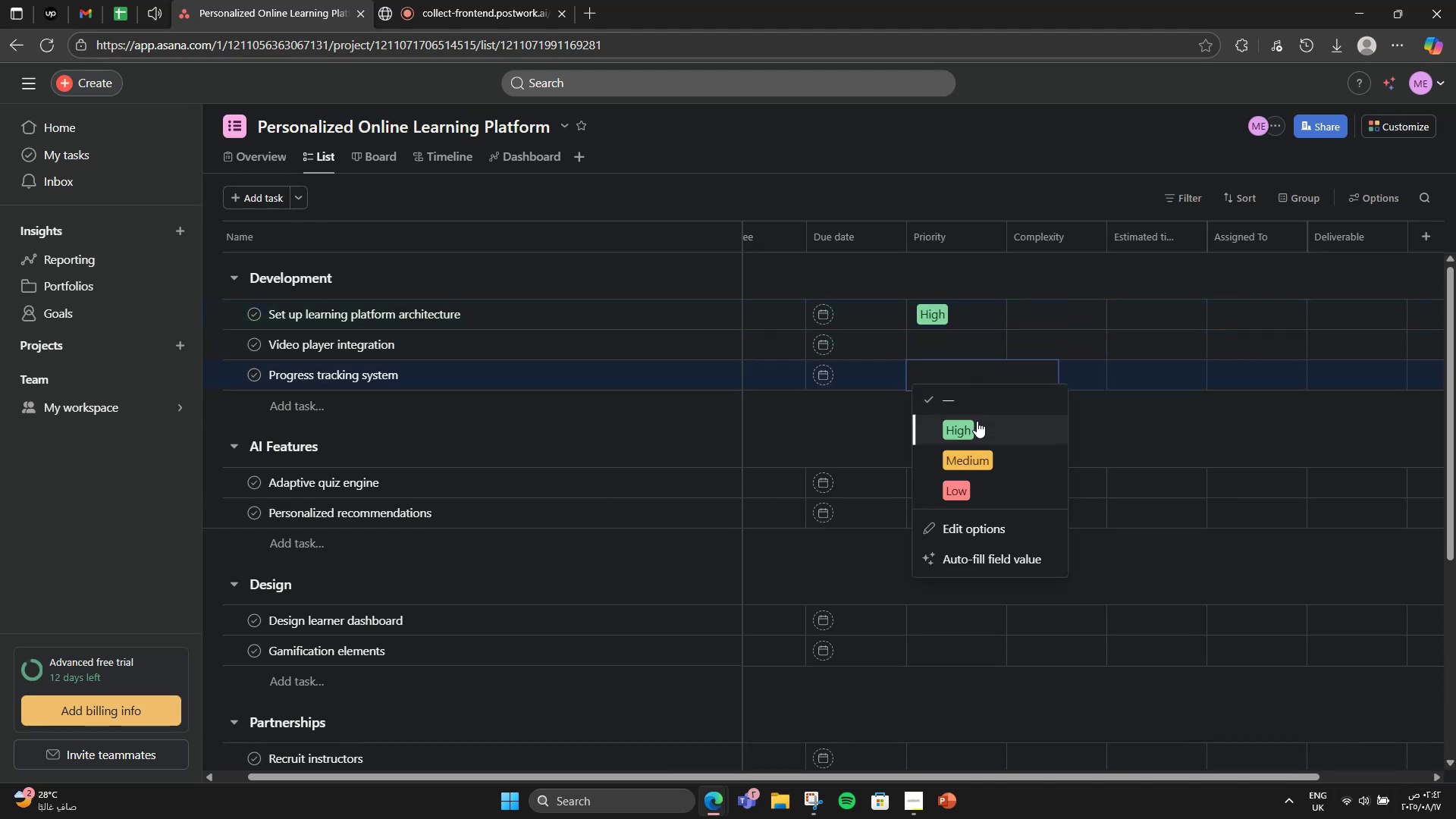 
left_click([977, 421])
 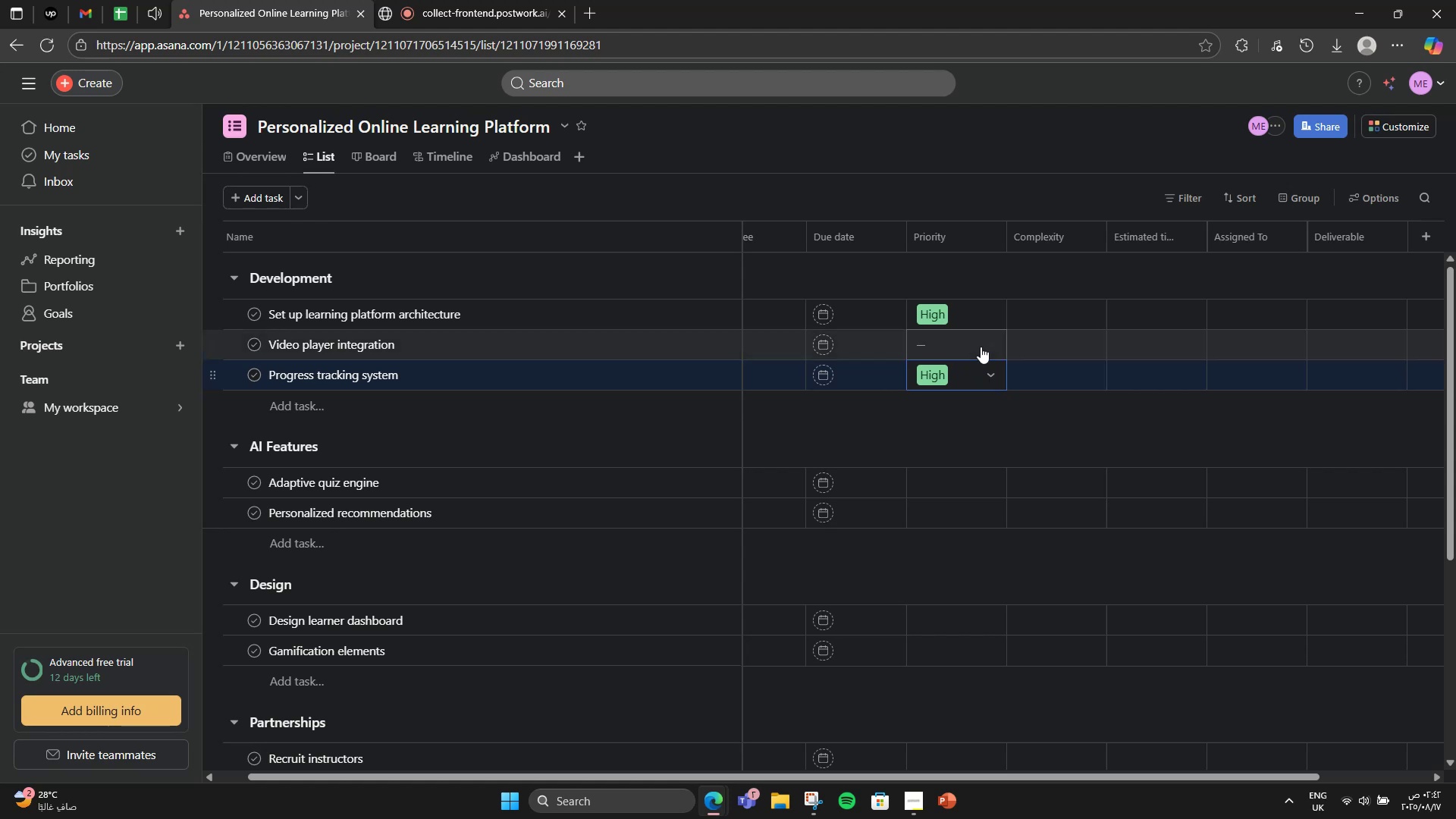 
left_click([981, 347])
 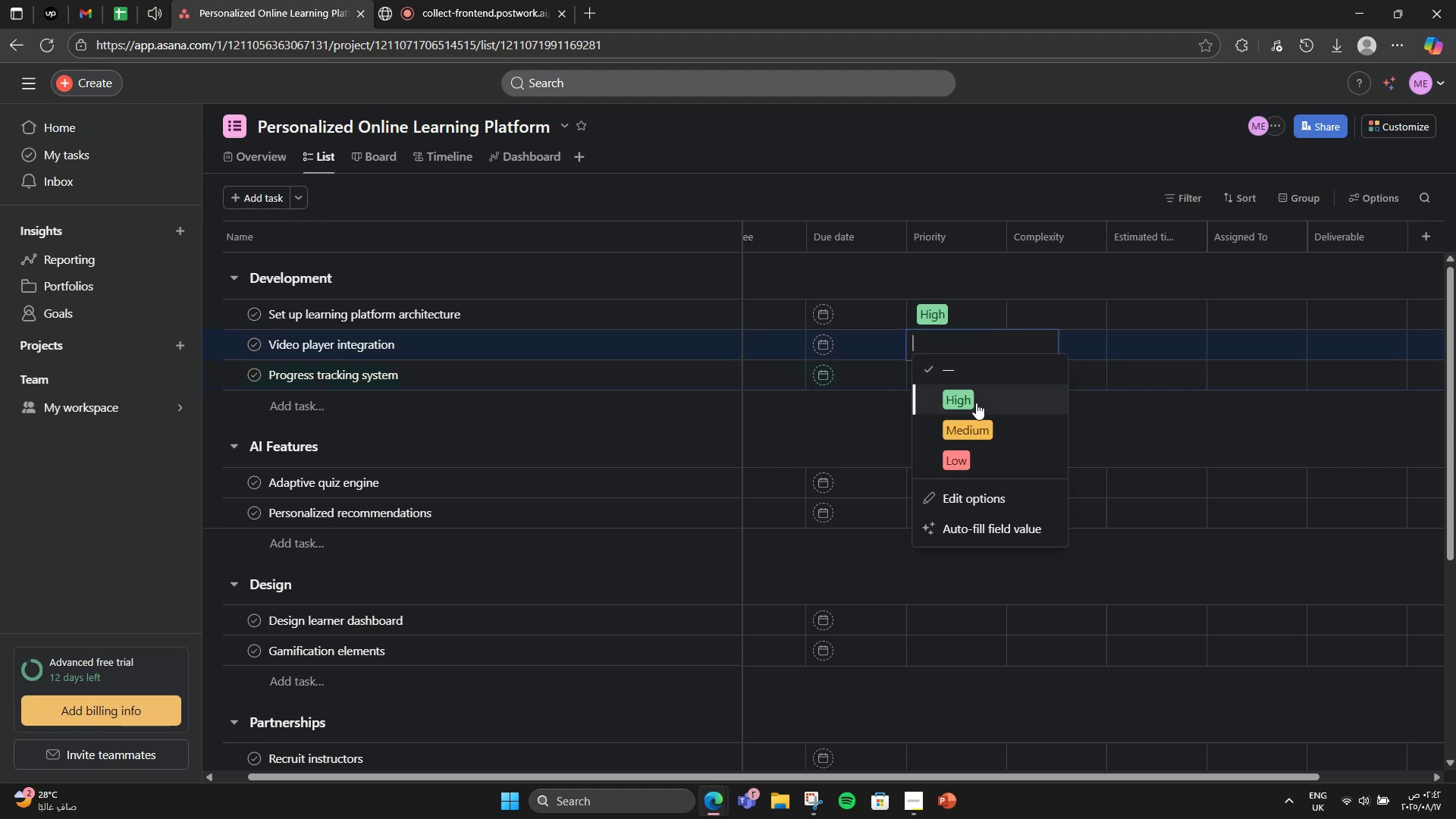 
left_click([976, 403])
 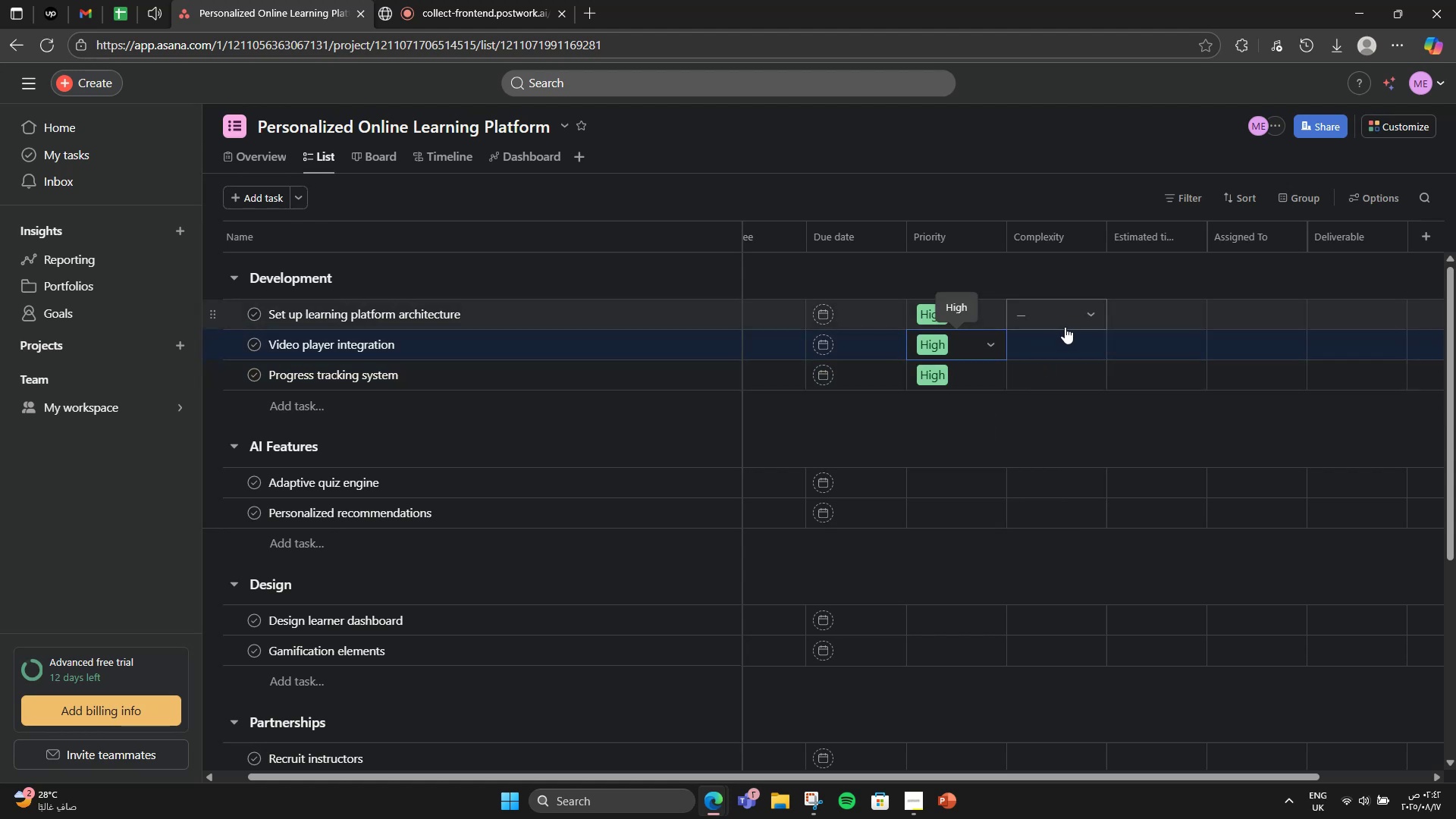 
left_click([1068, 347])
 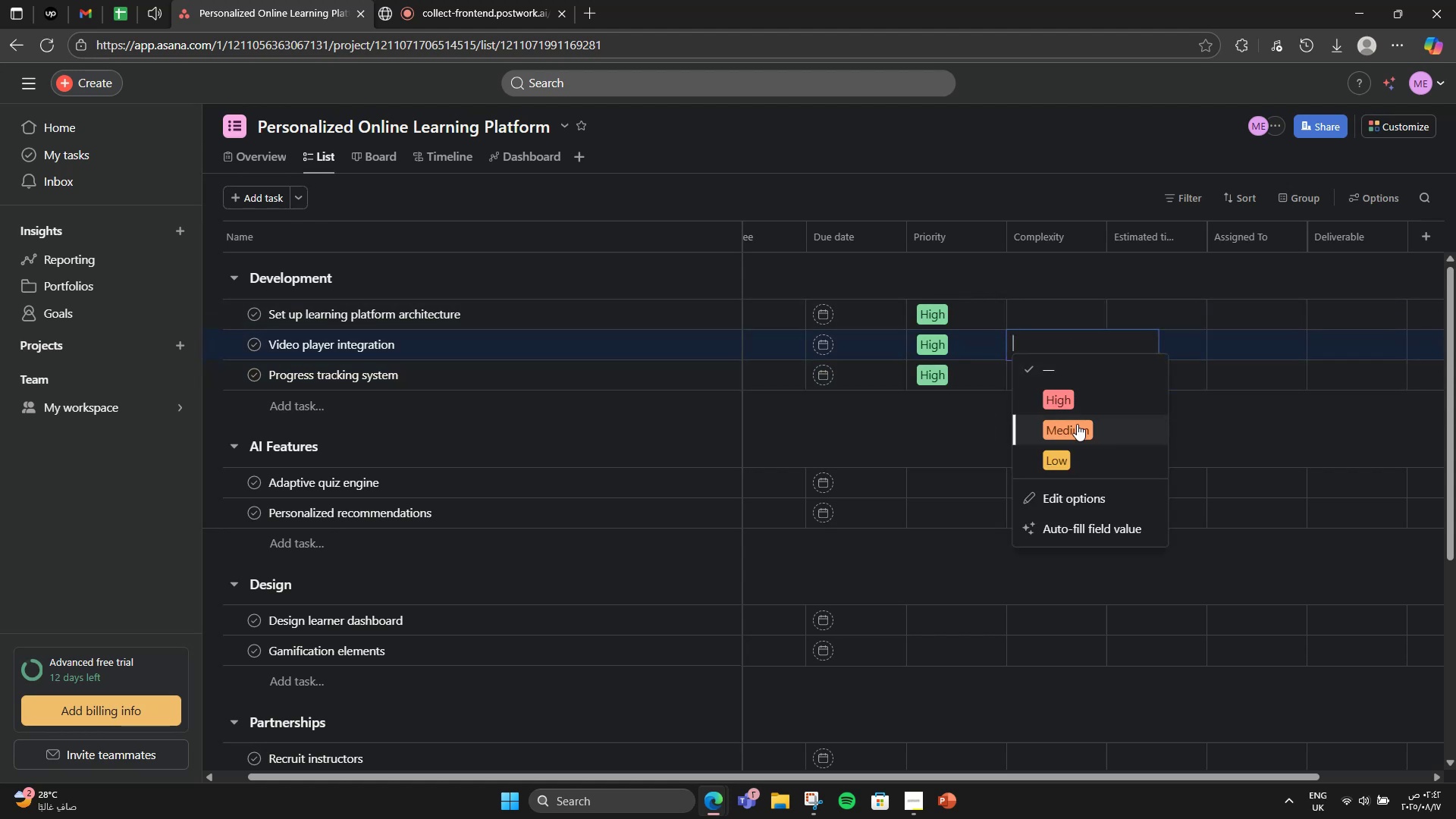 
double_click([1073, 356])
 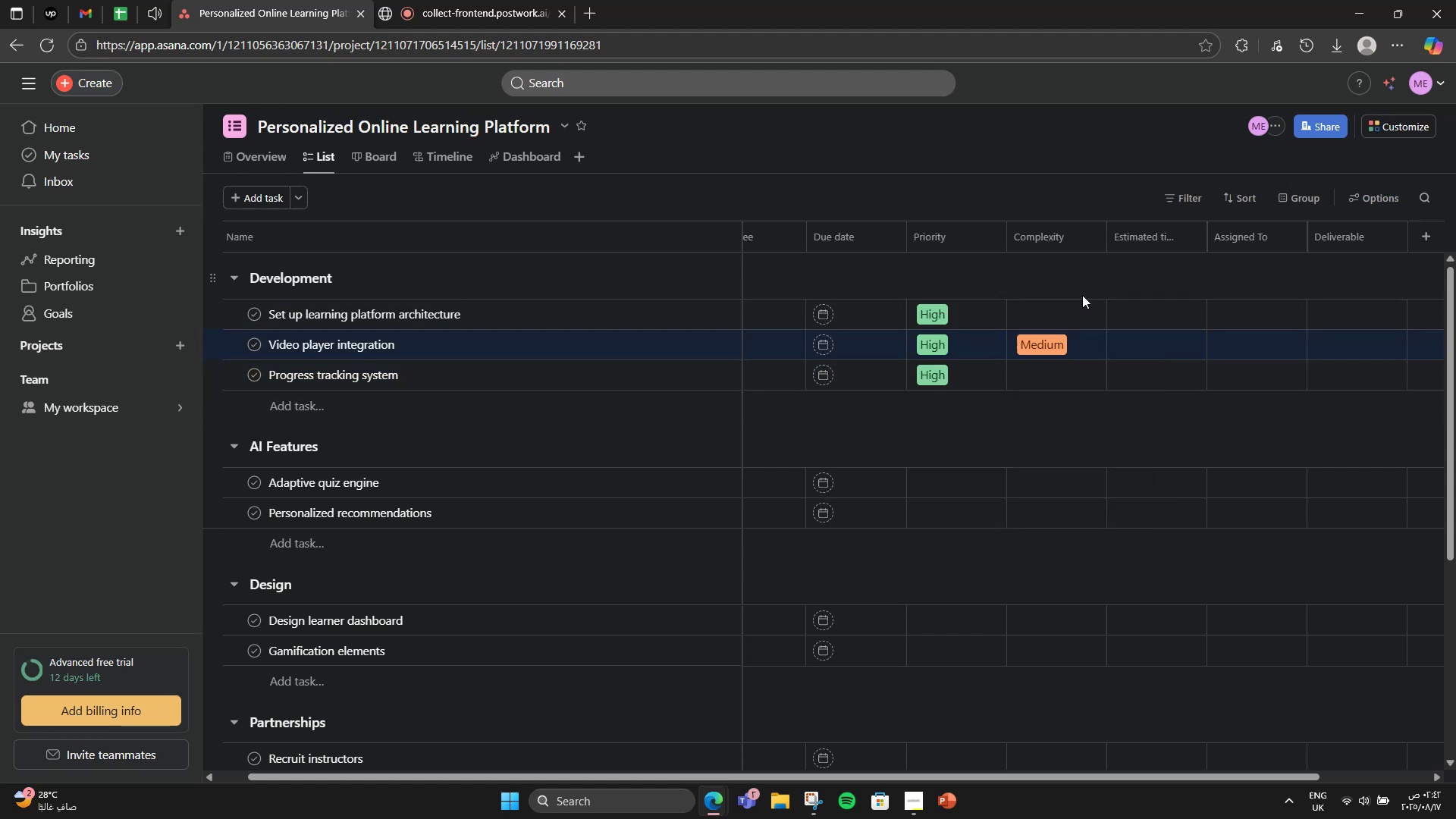 
double_click([1082, 314])
 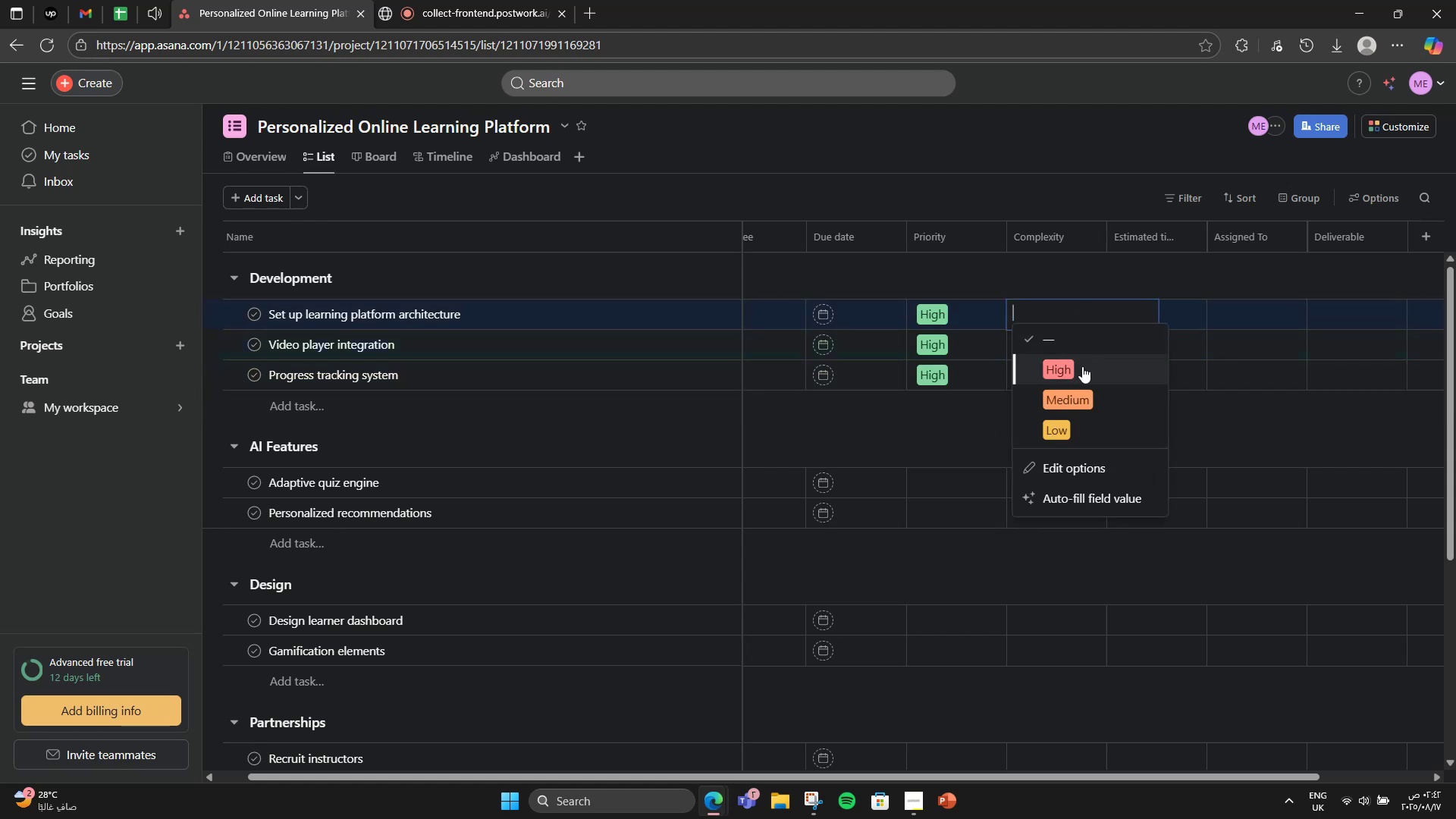 
double_click([1082, 366])
 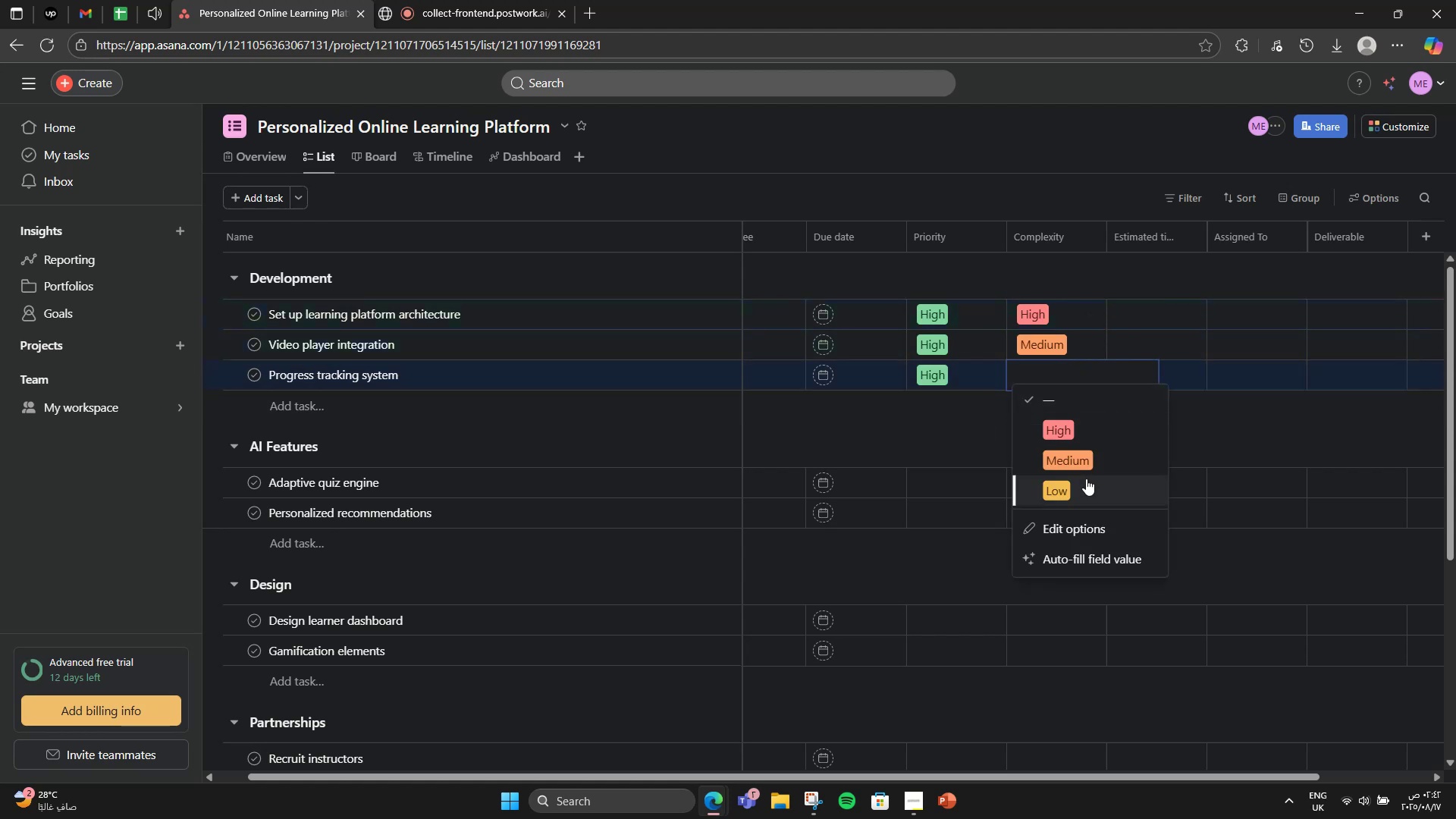 
left_click([1090, 447])
 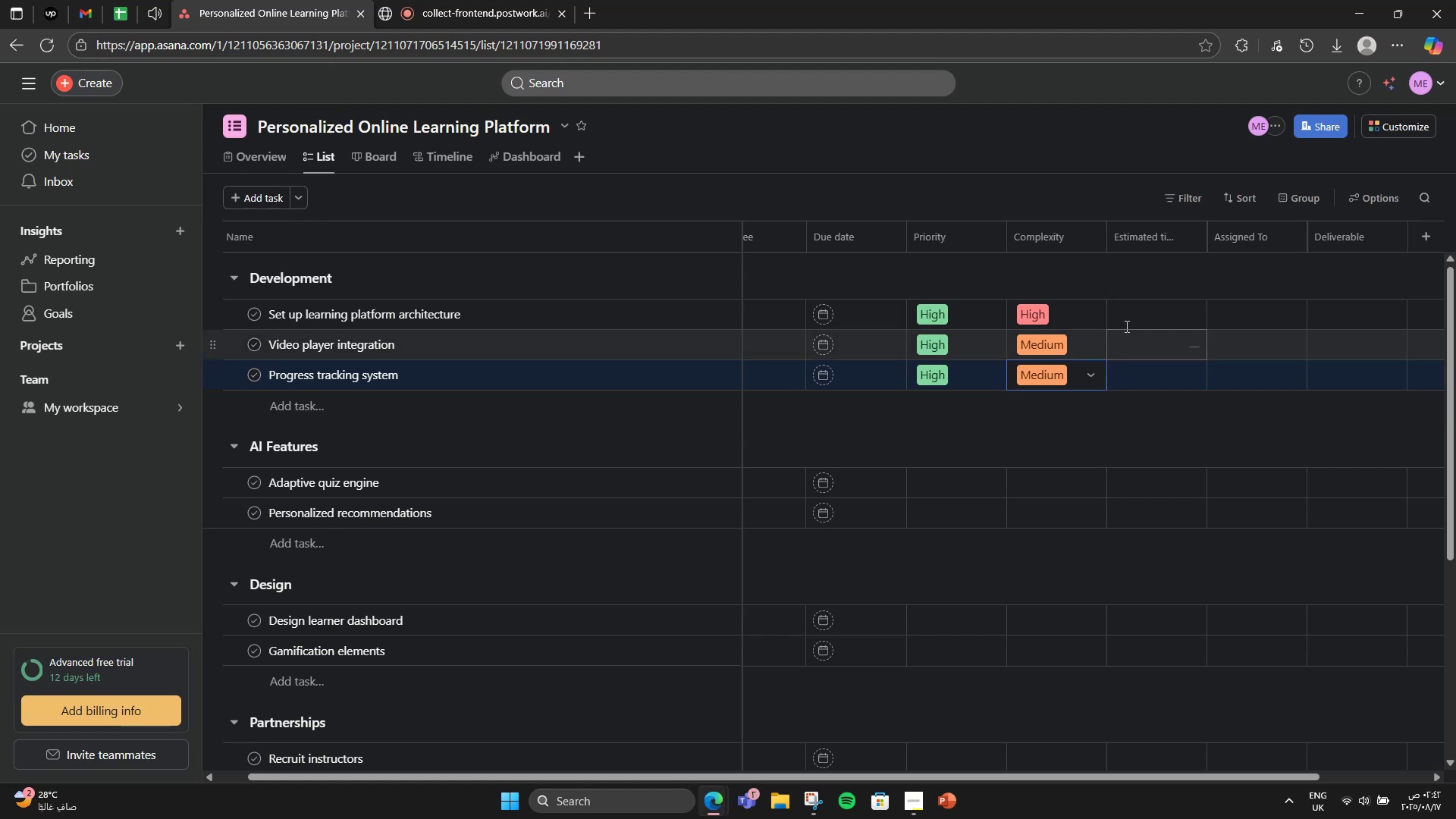 
left_click([1128, 316])
 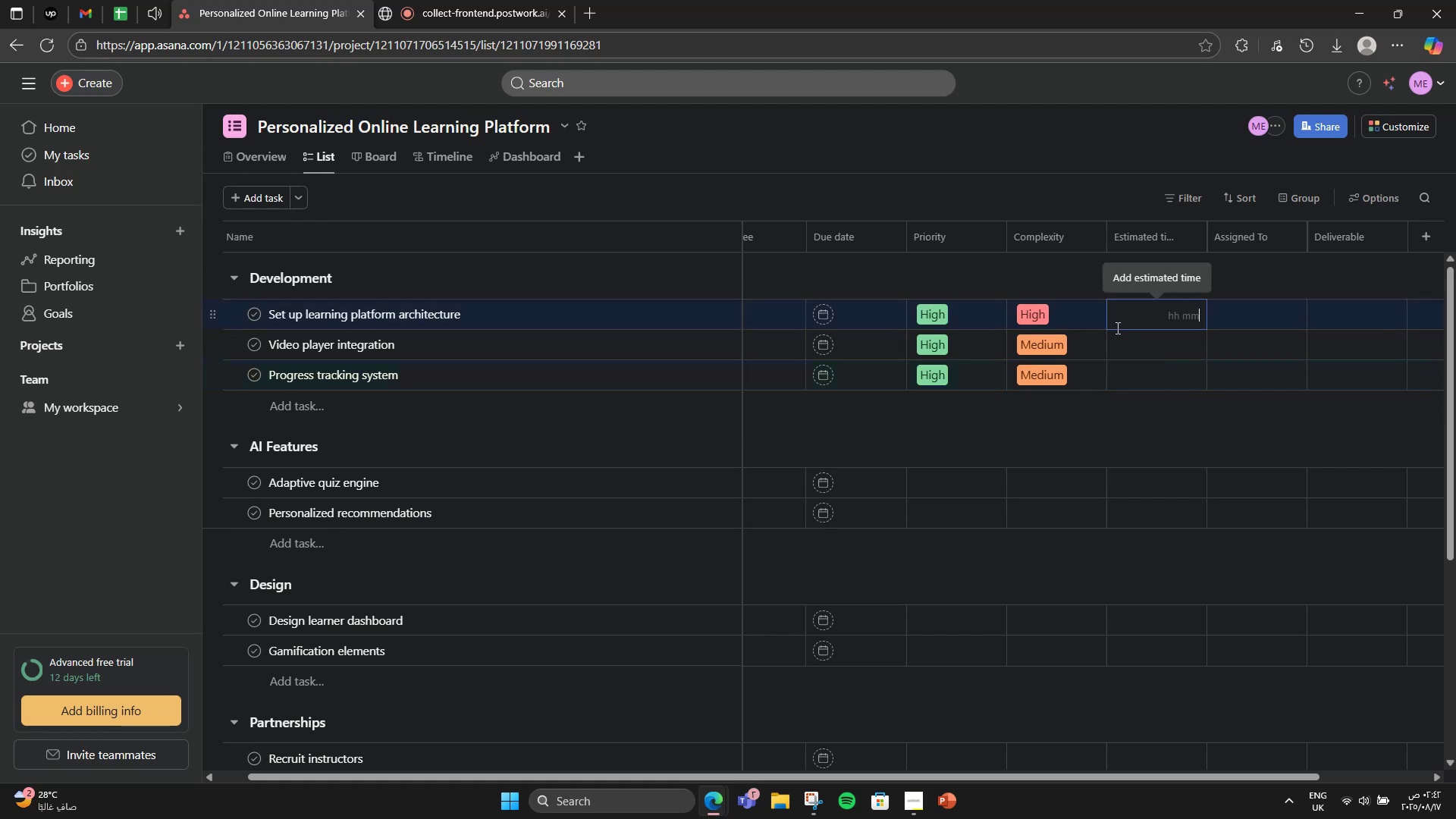 
key(Numpad1)
 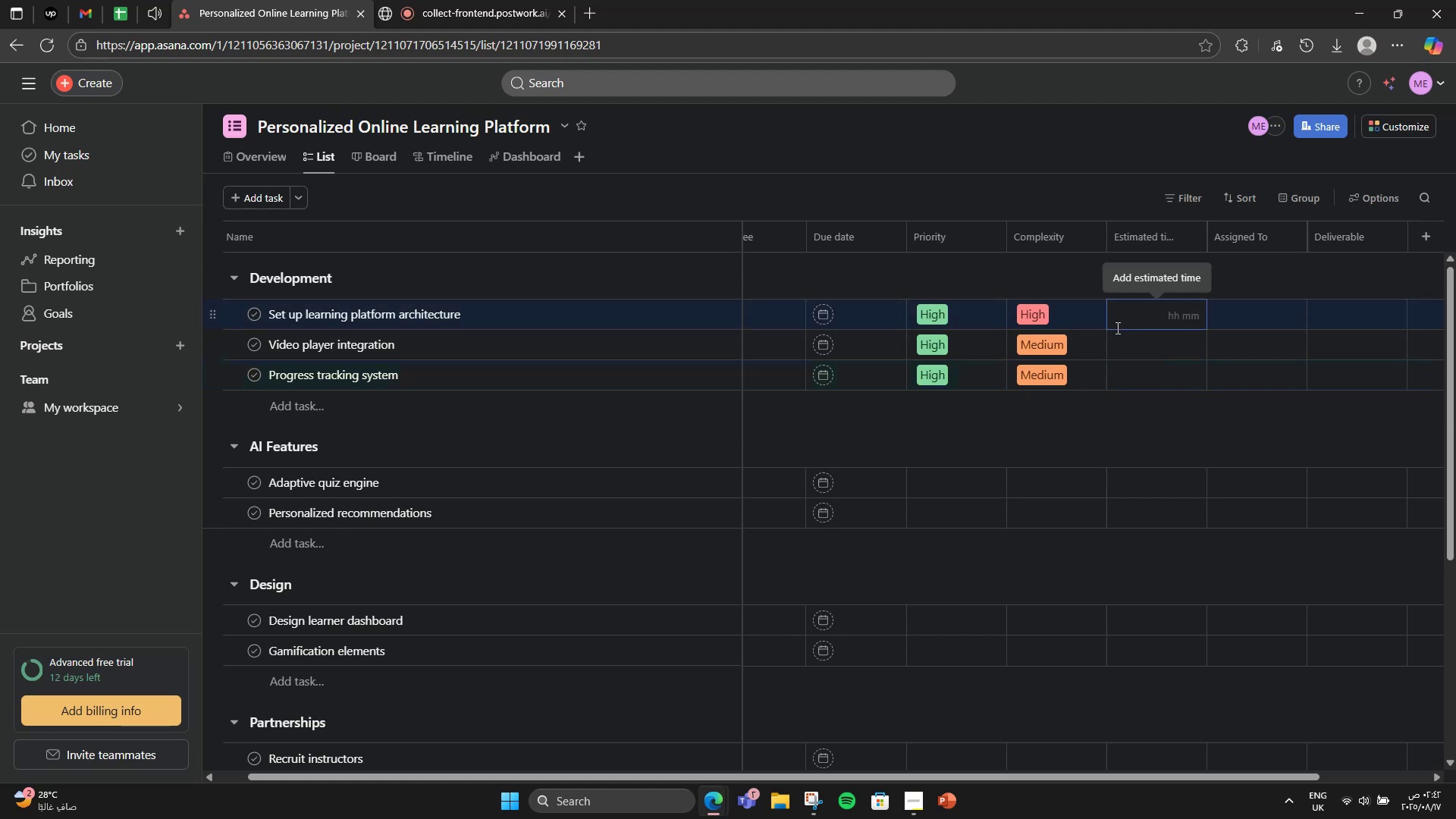 
key(Numpad2)
 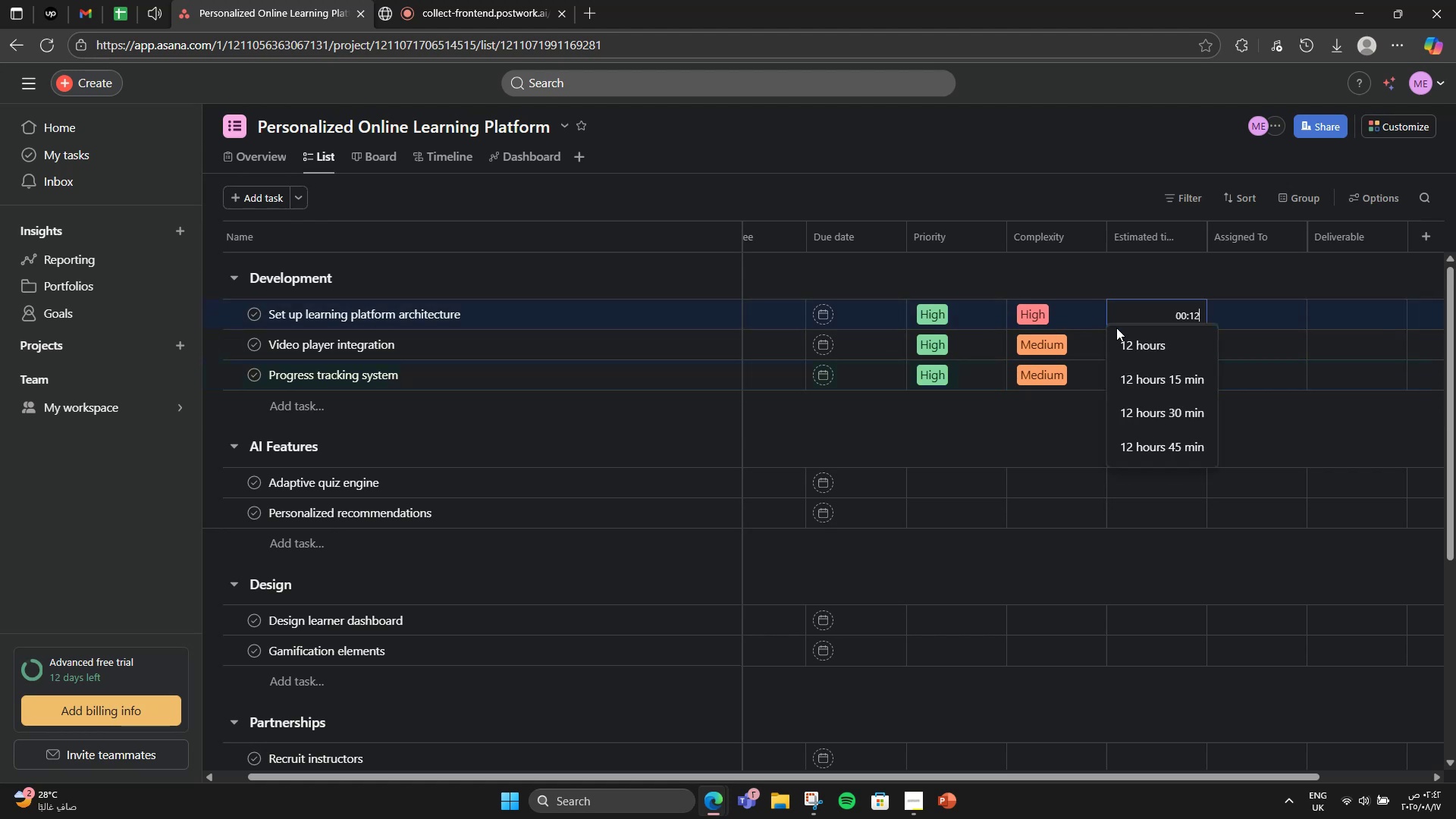 
key(Numpad0)
 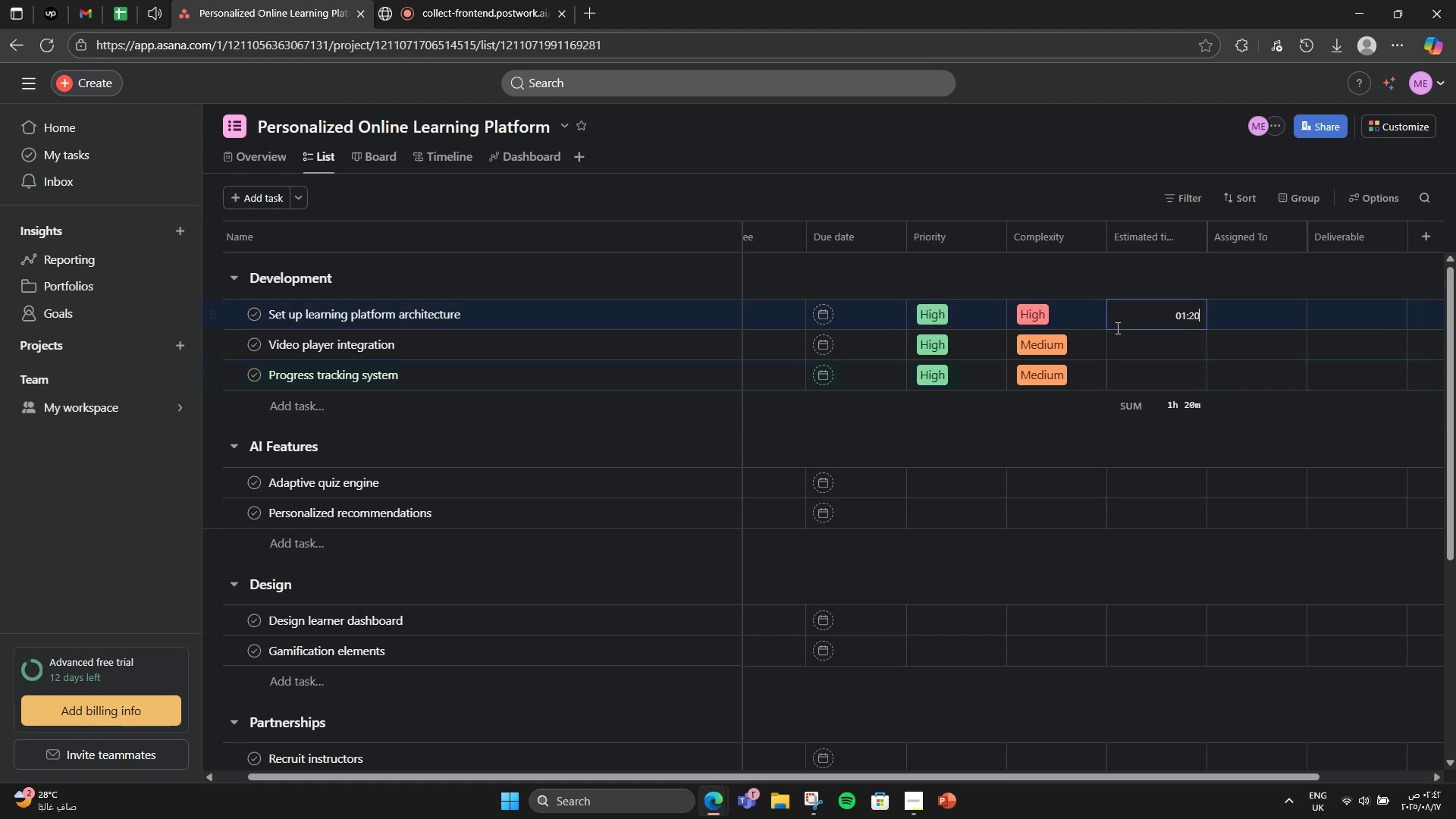 
key(Numpad0)
 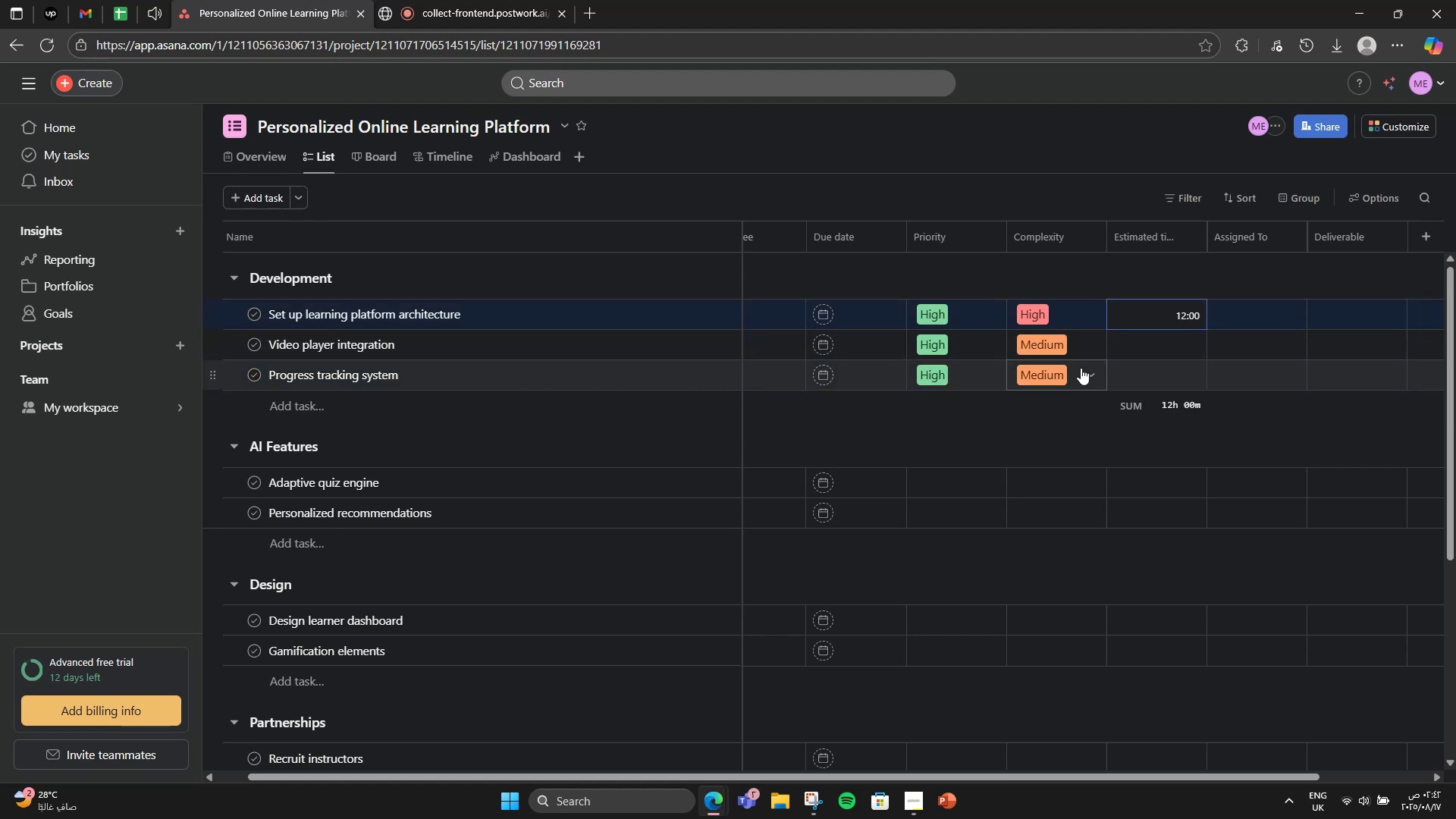 
left_click([1125, 337])
 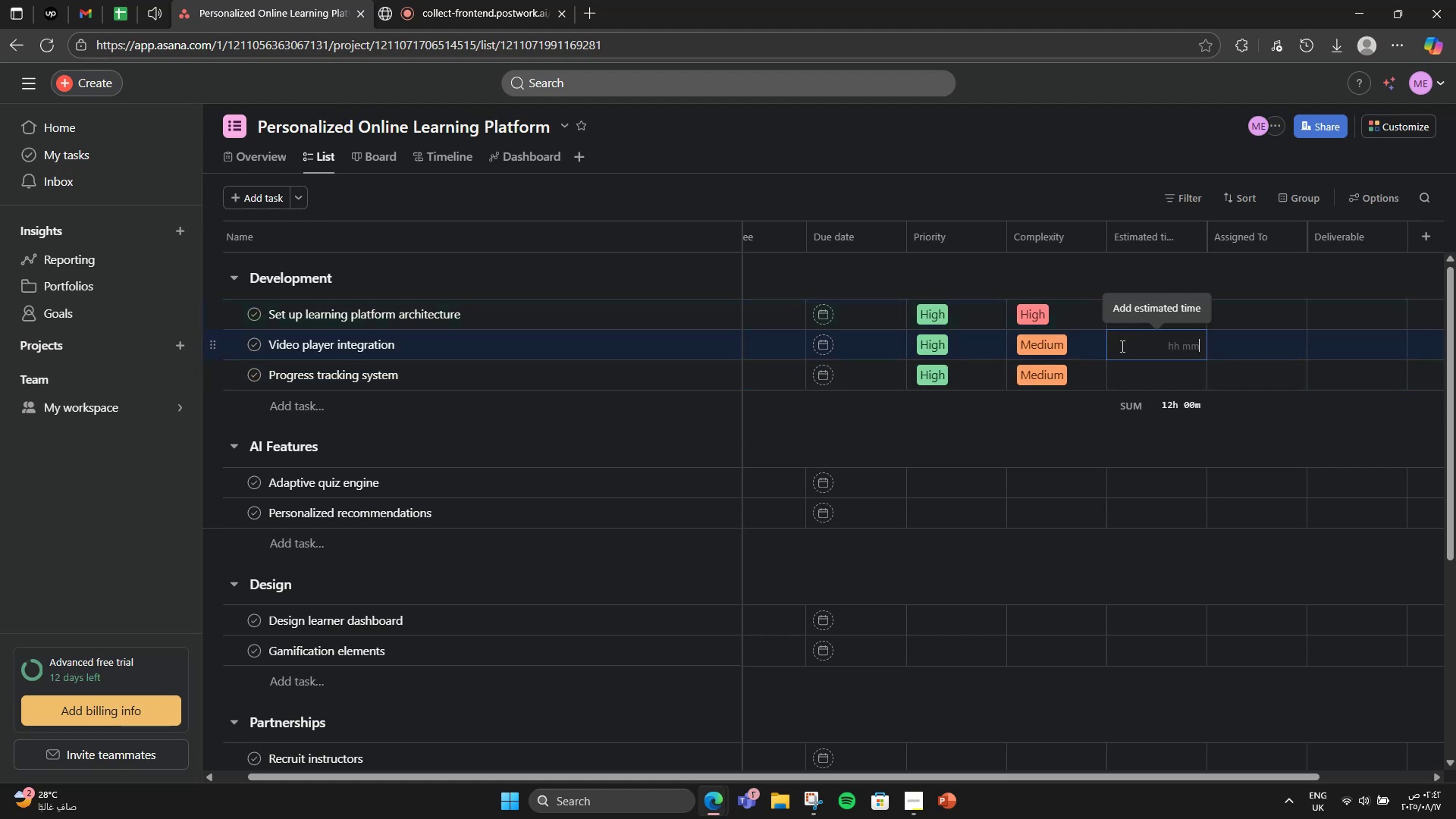 
key(Numpad8)
 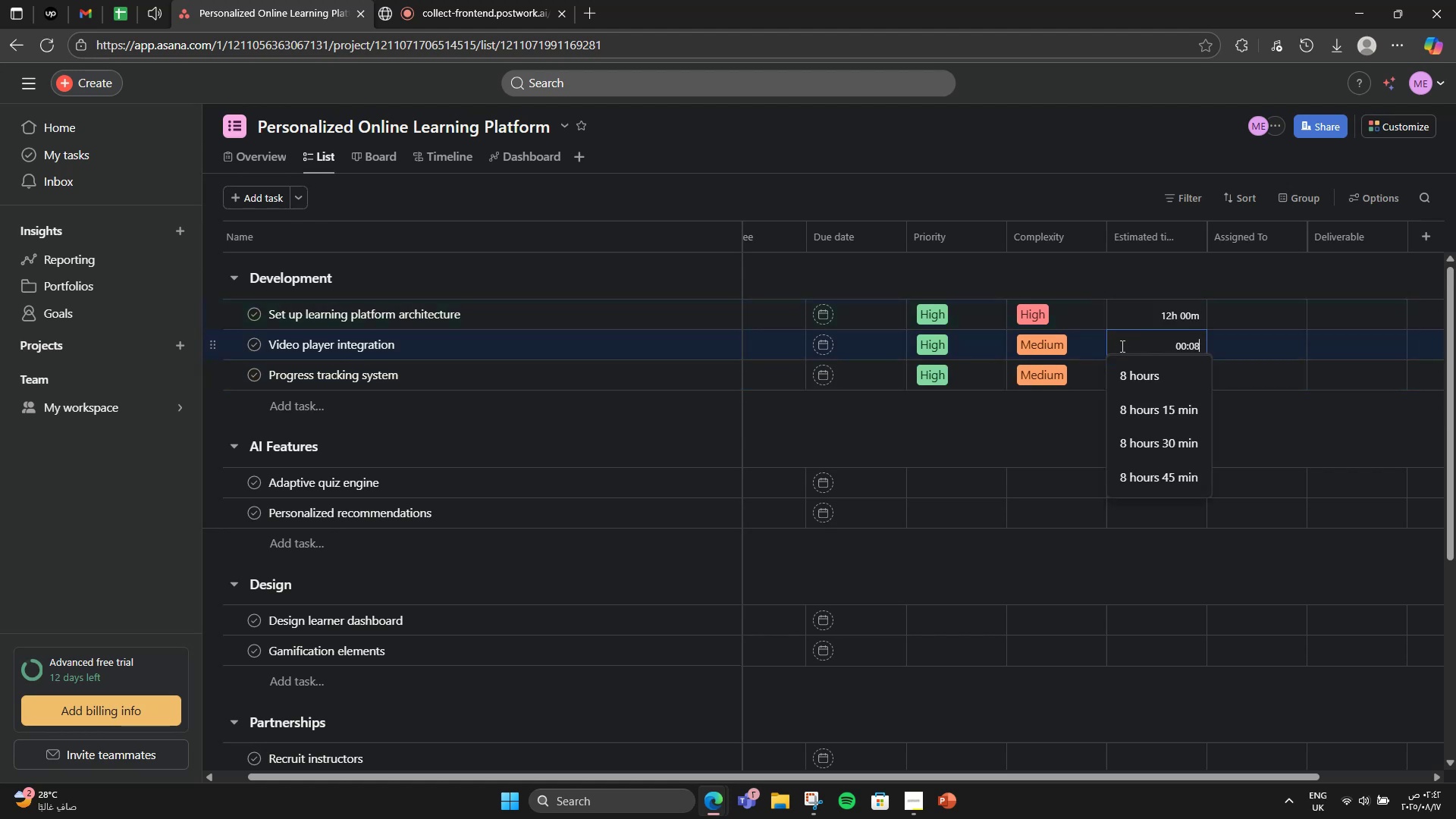 
hold_key(key=Numpad0, duration=0.31)
 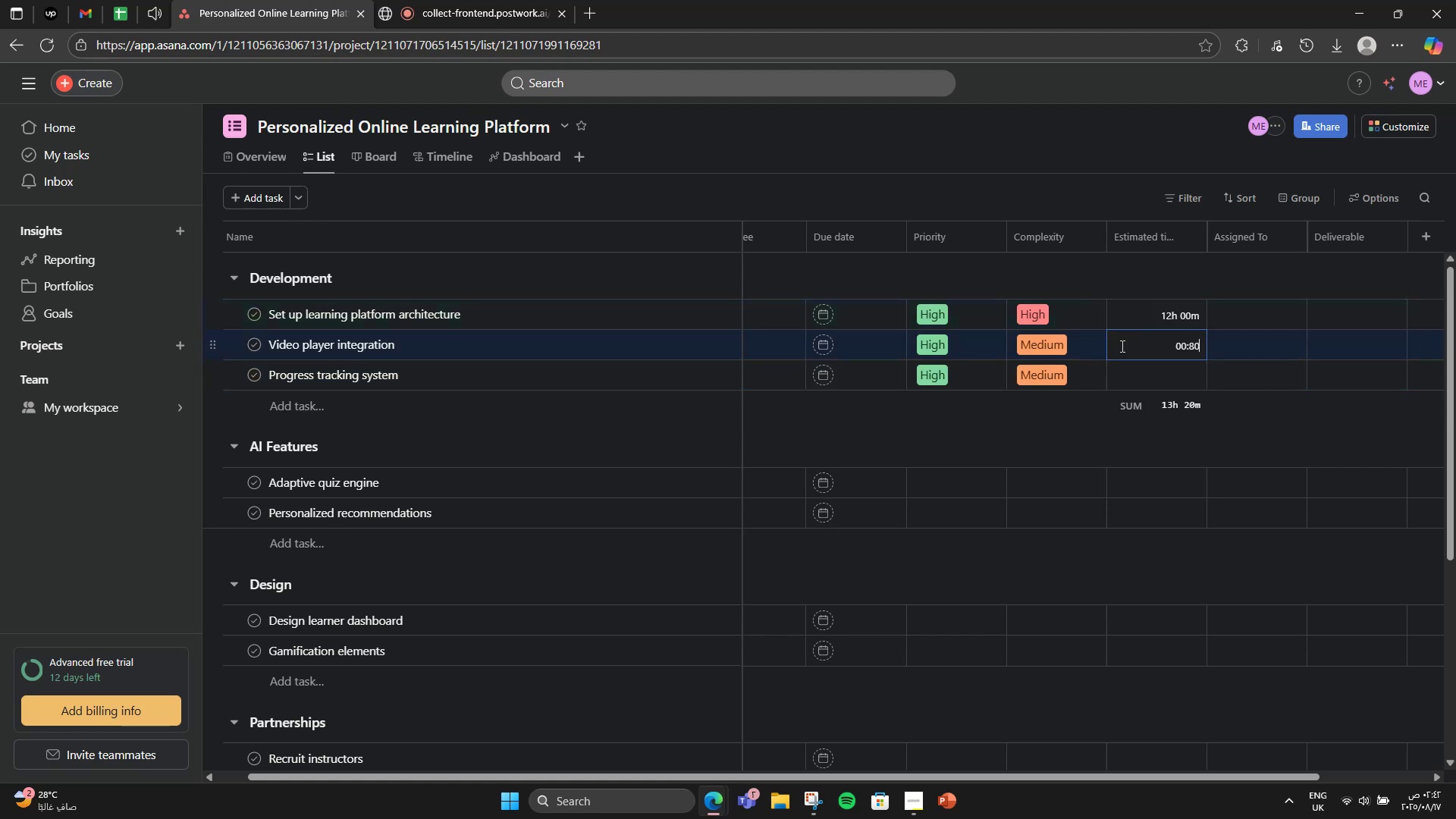 
key(Numpad0)
 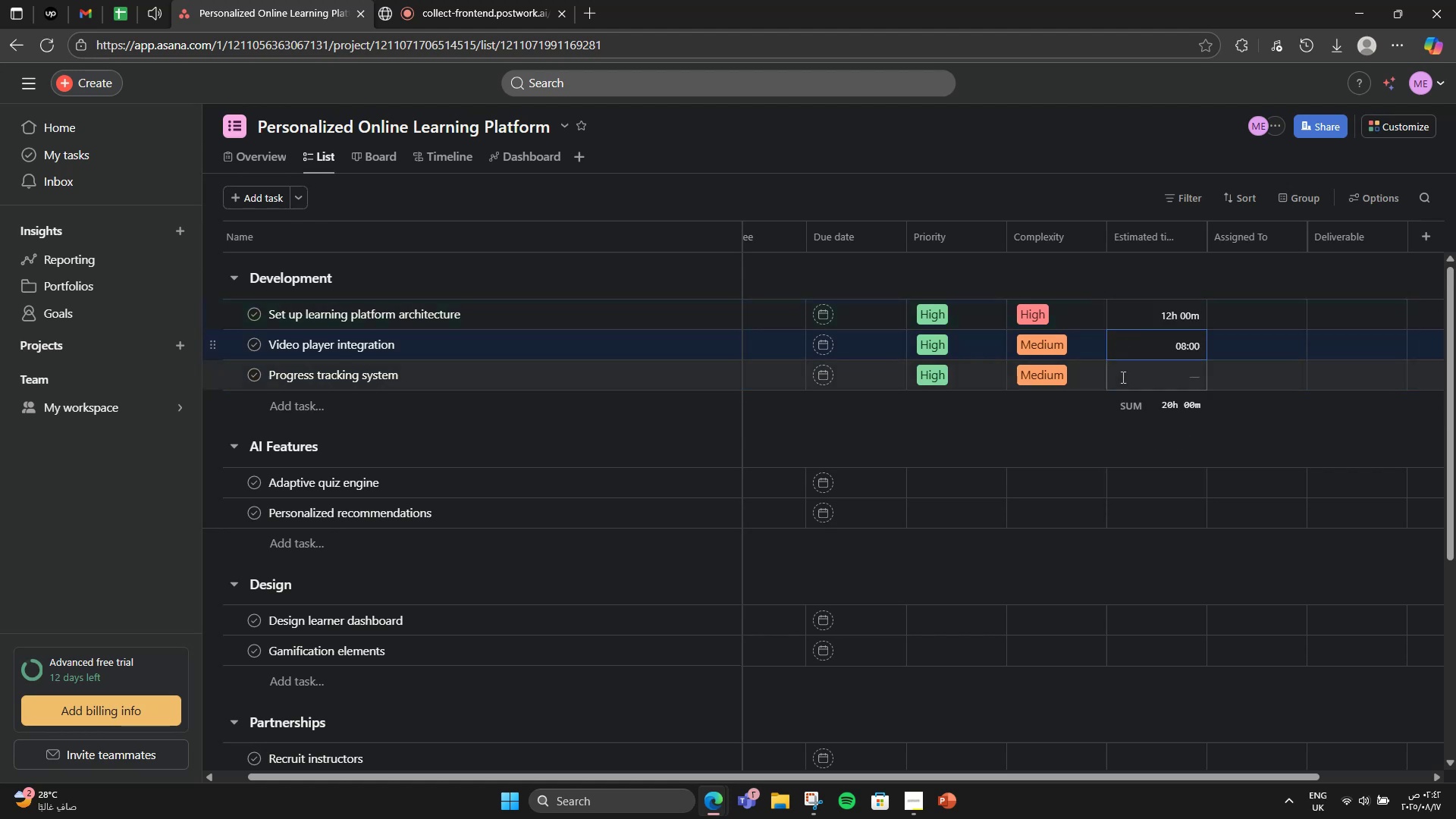 
left_click([1129, 386])
 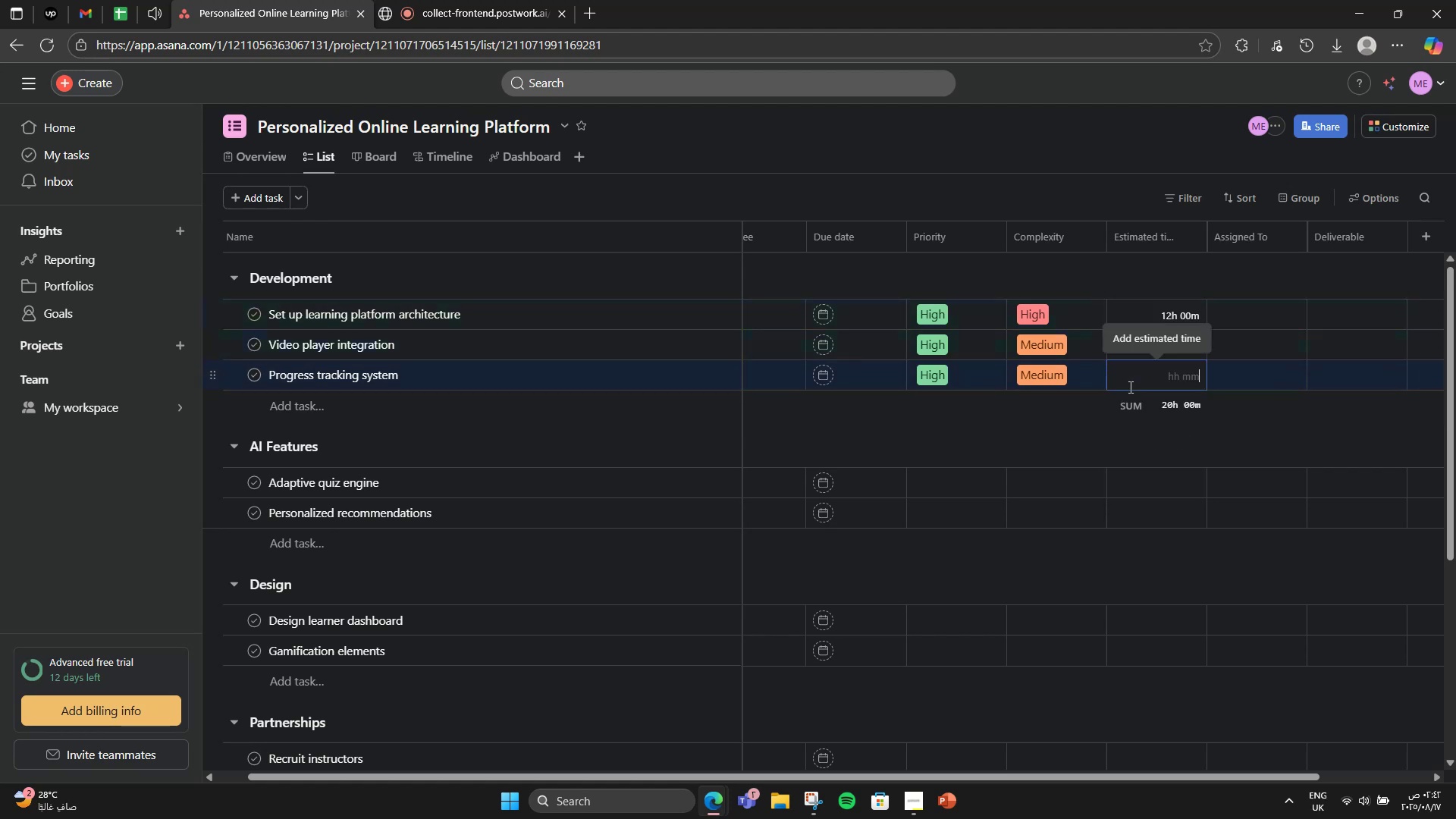 
key(Numpad1)
 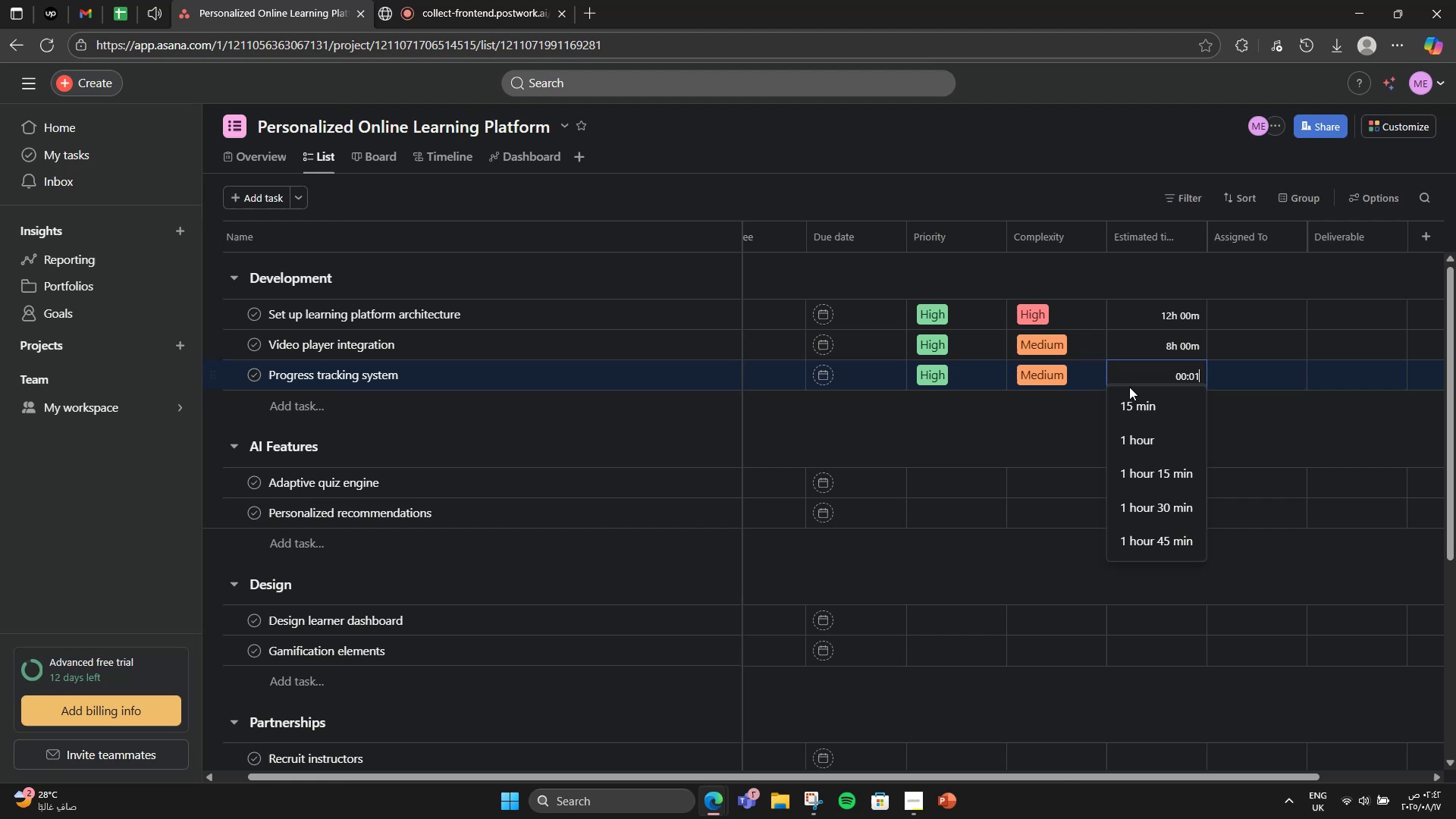 
key(Numpad0)
 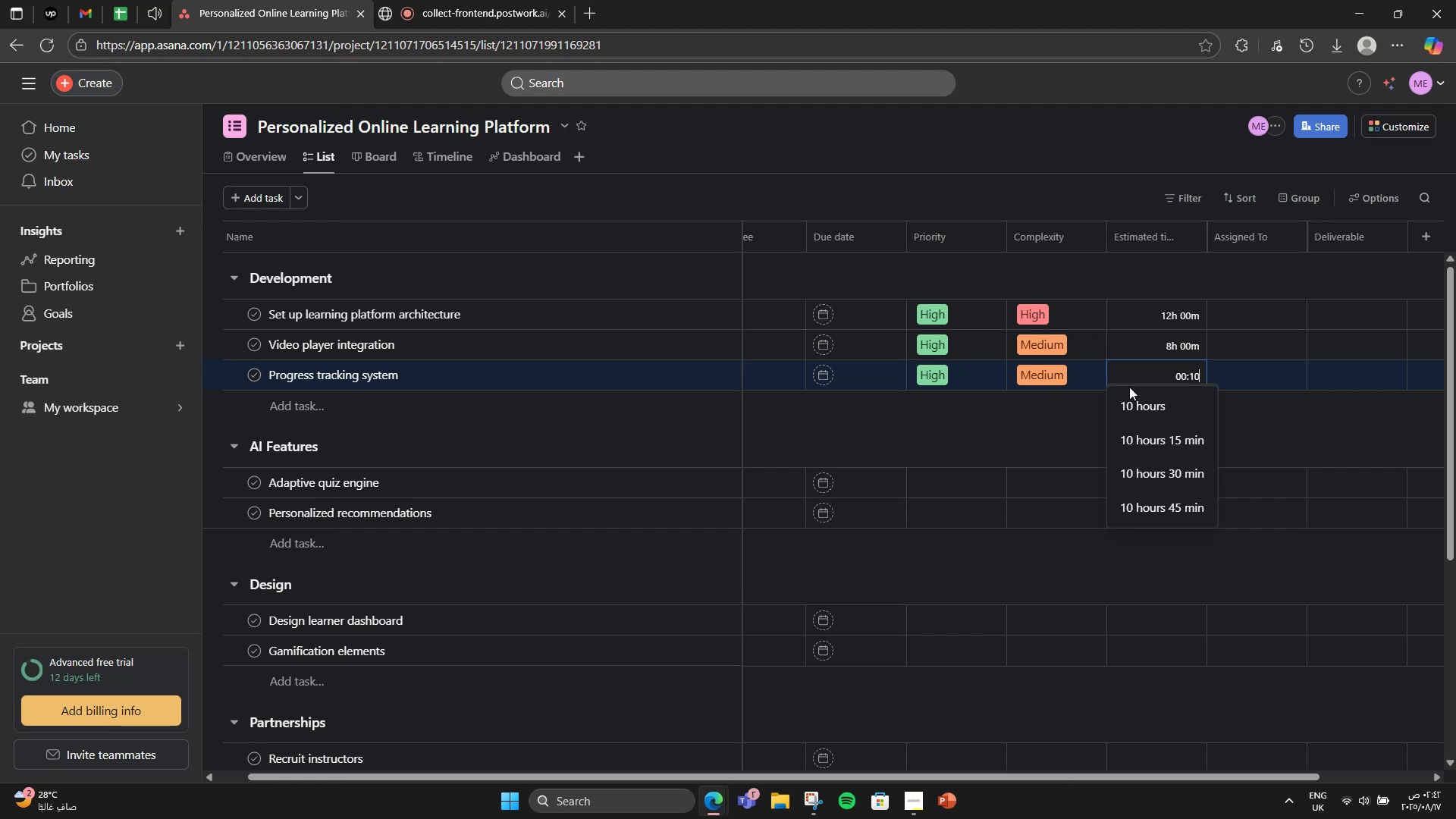 
key(Numpad0)
 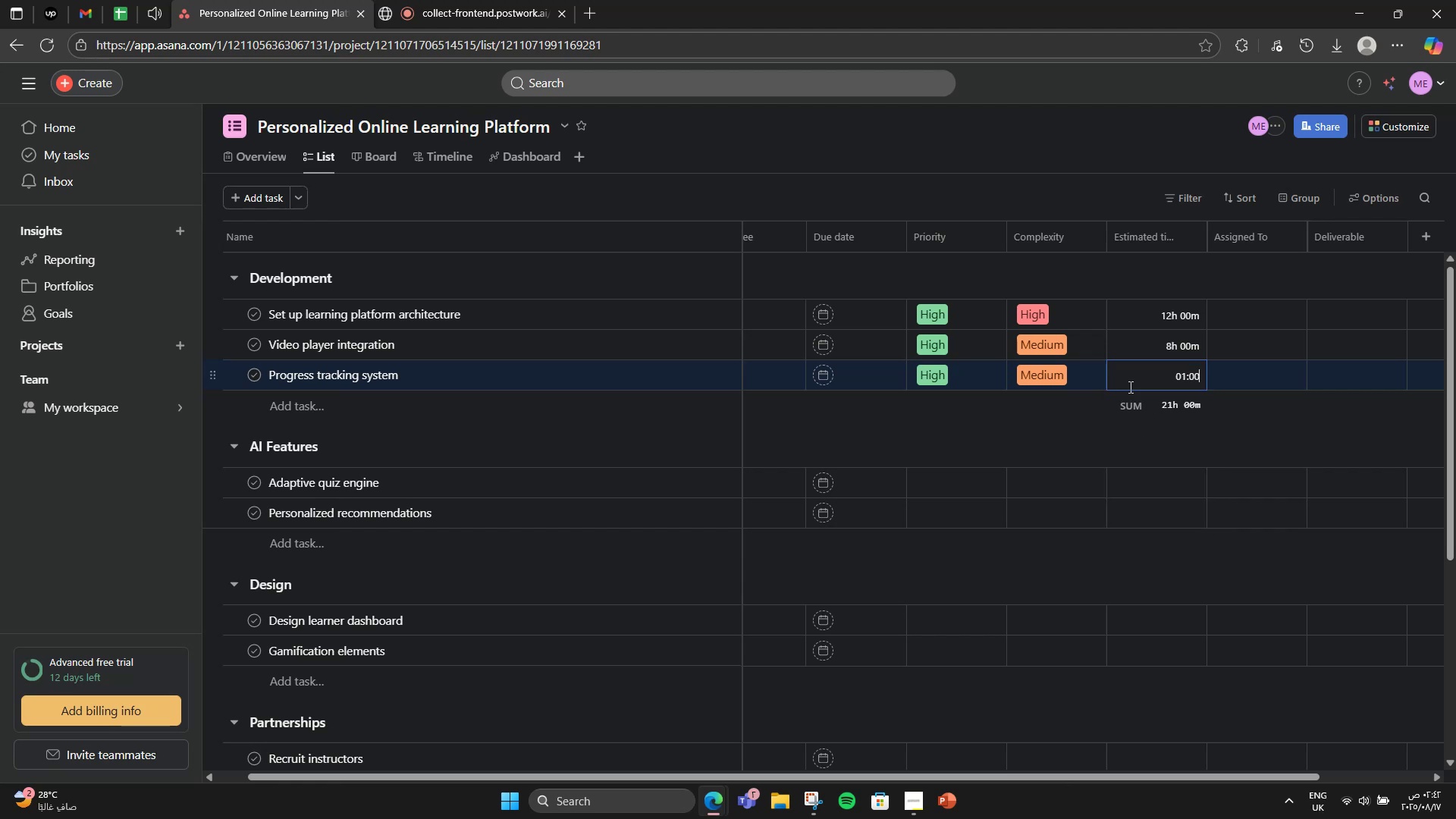 
key(Numpad0)
 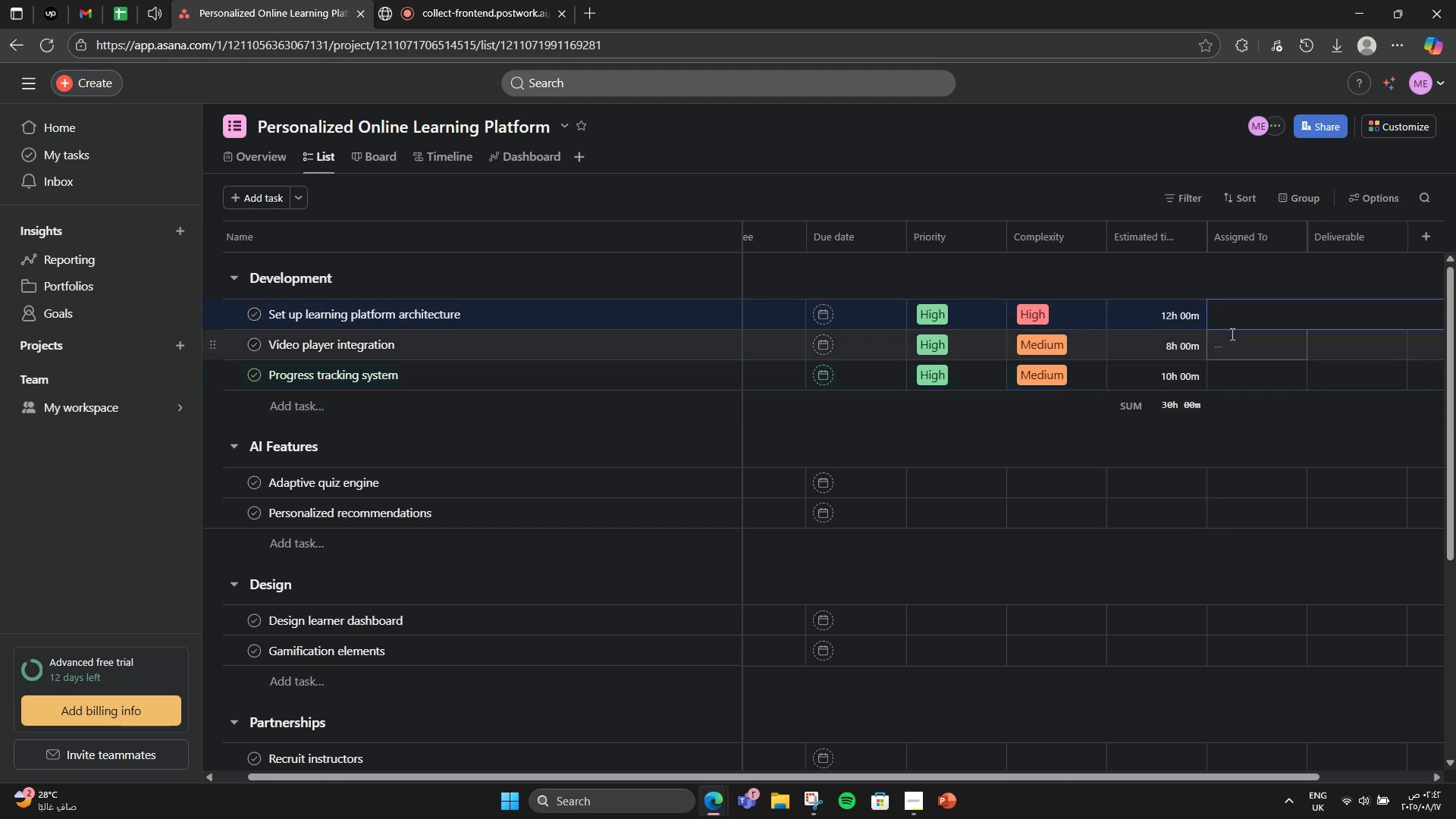 
type(Backend Developer)
 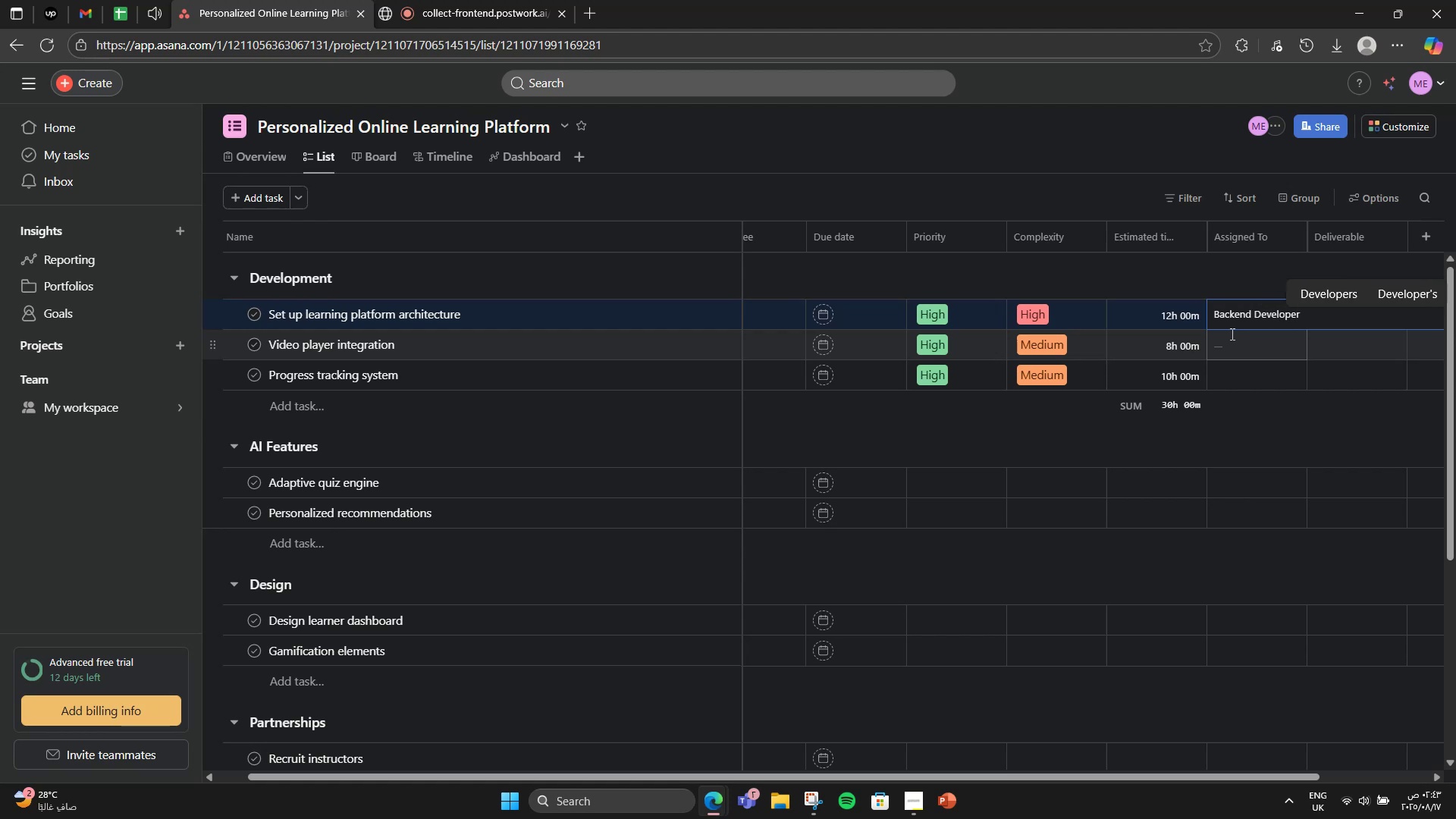 
left_click([1231, 334])
 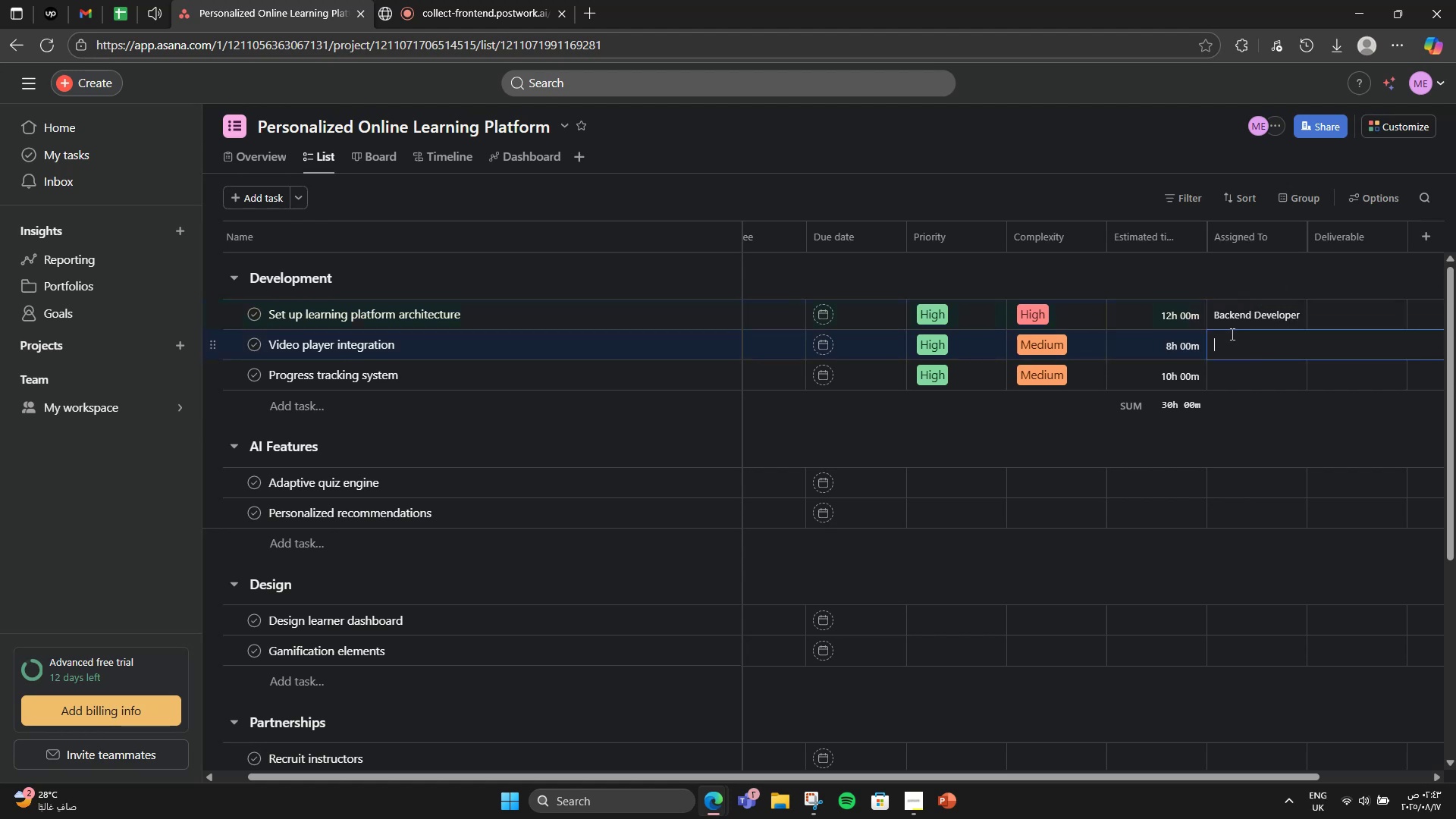 
type(Full Stack Developer)
 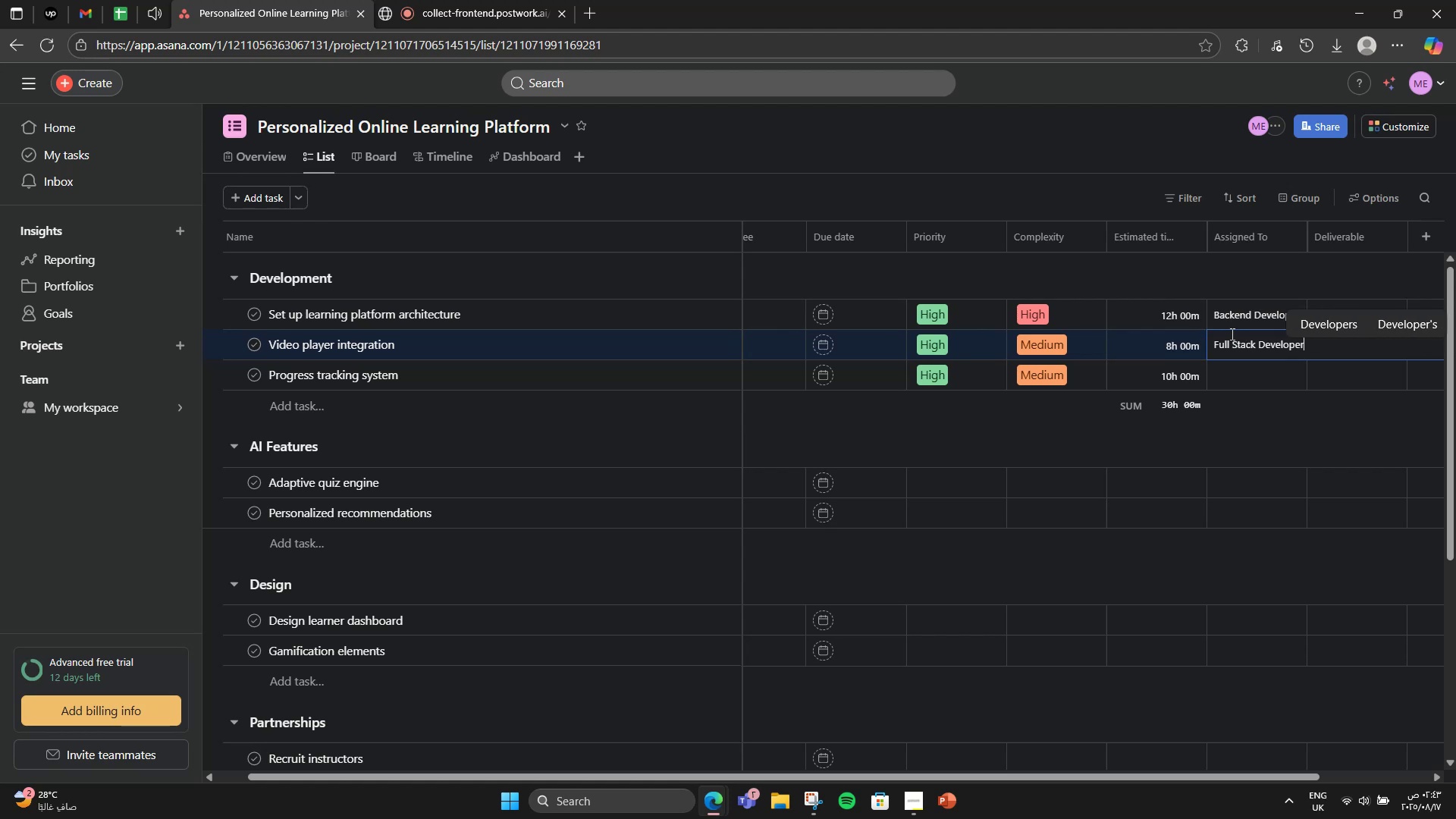 
left_click([1219, 367])
 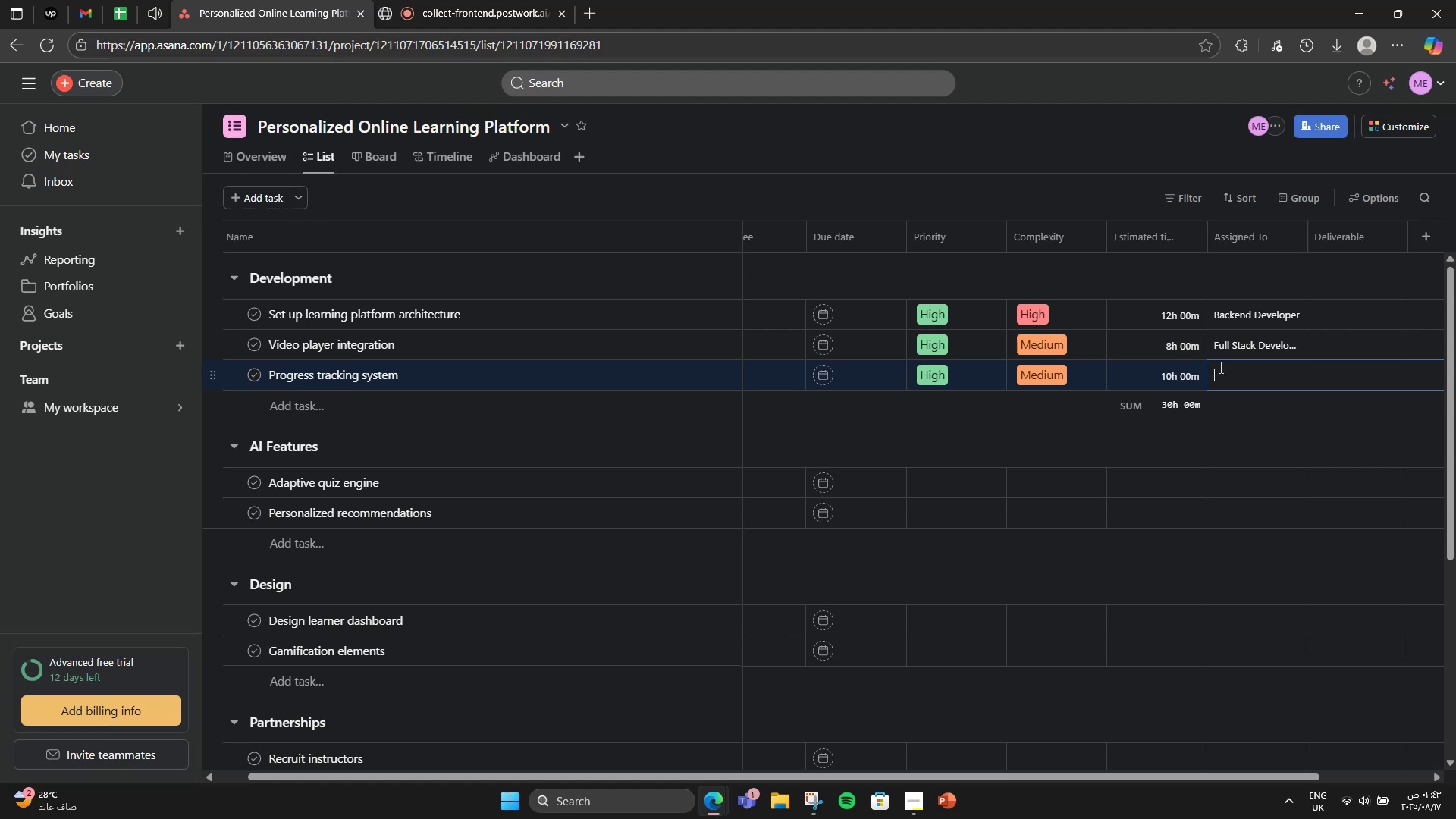 
type(Develp)
key(Backspace)
type(oper)
 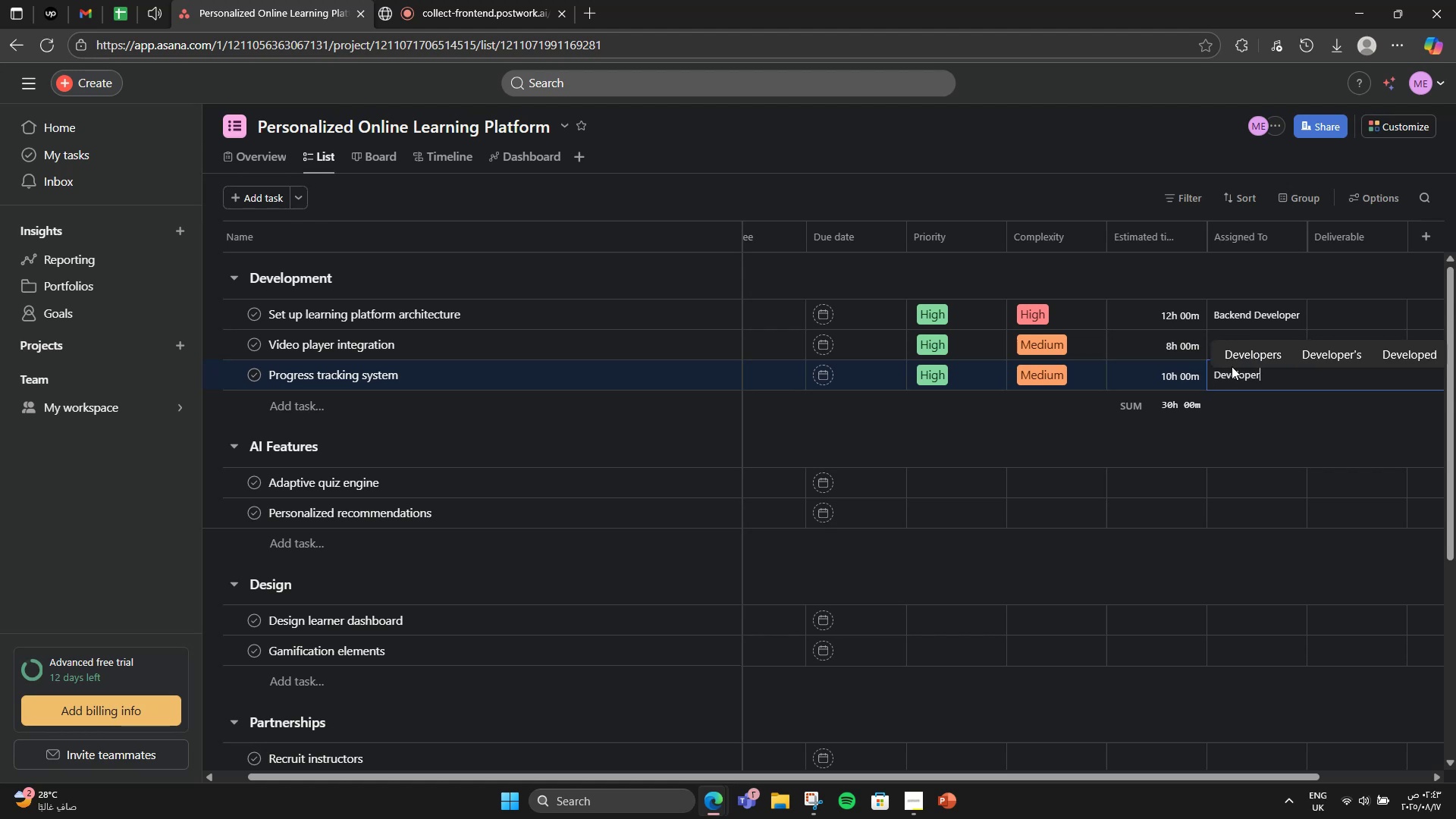 
left_click([1385, 318])
 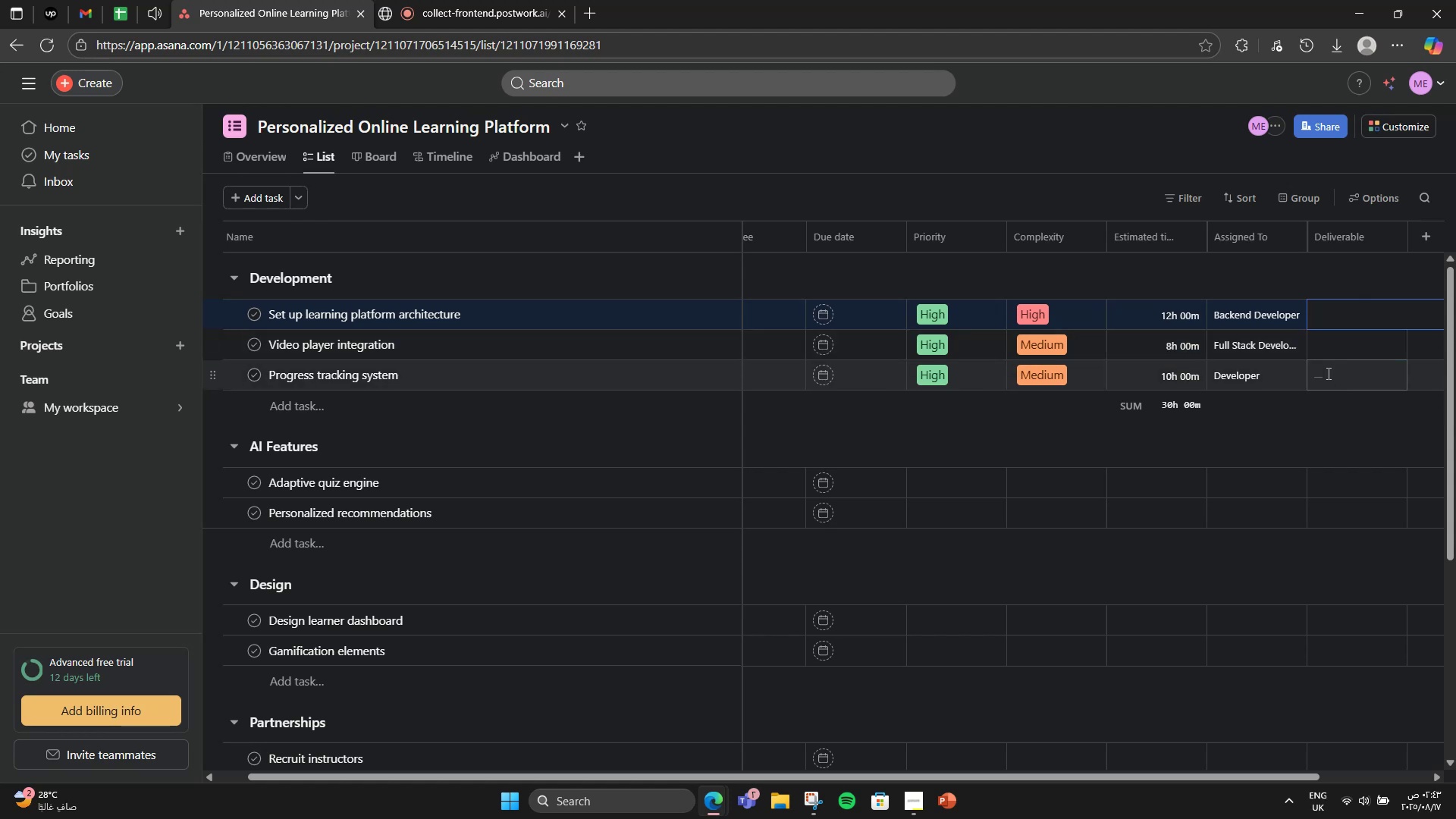 
wait(6.4)
 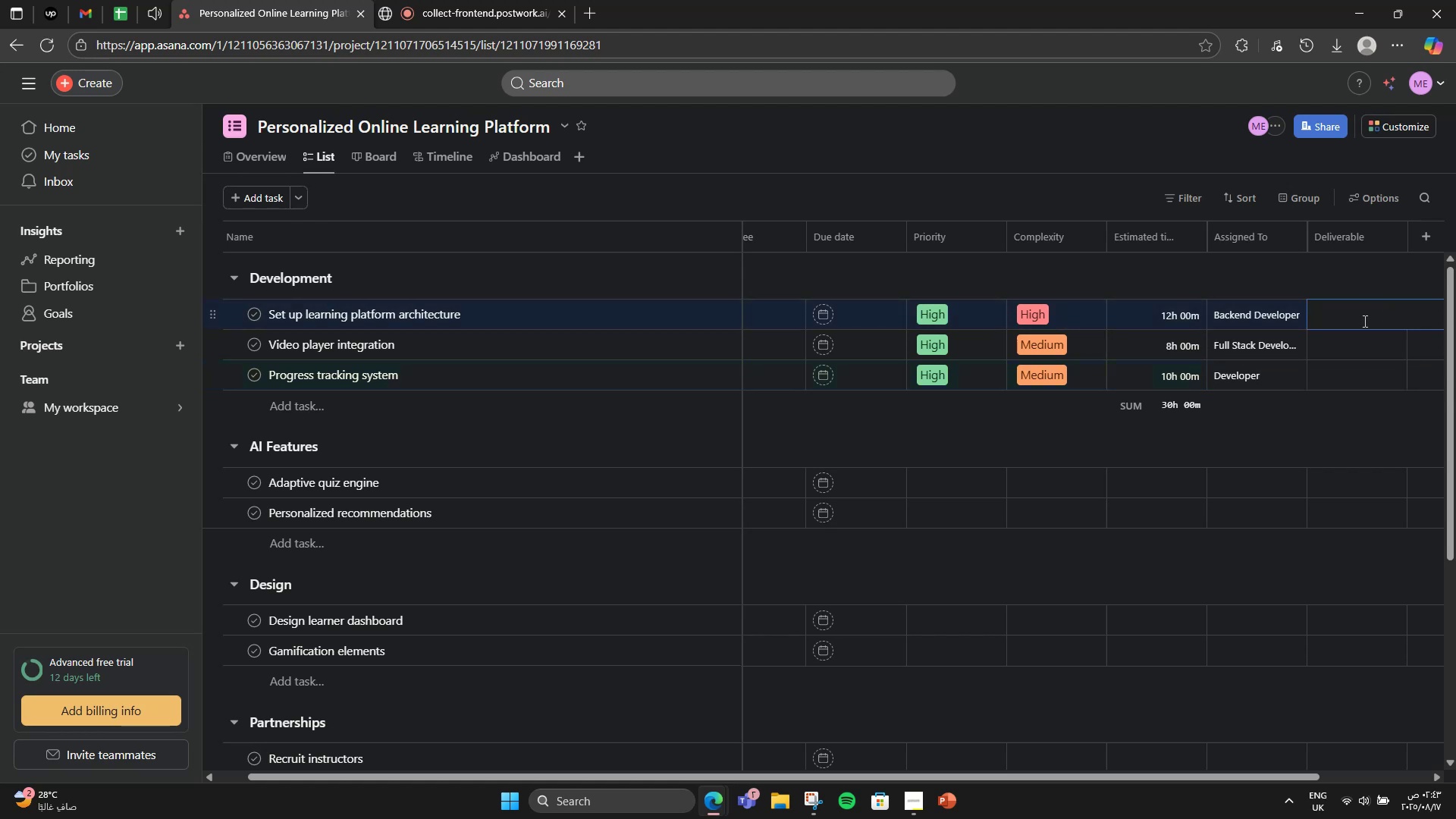 
type(Working backendd)
key(Backspace)
 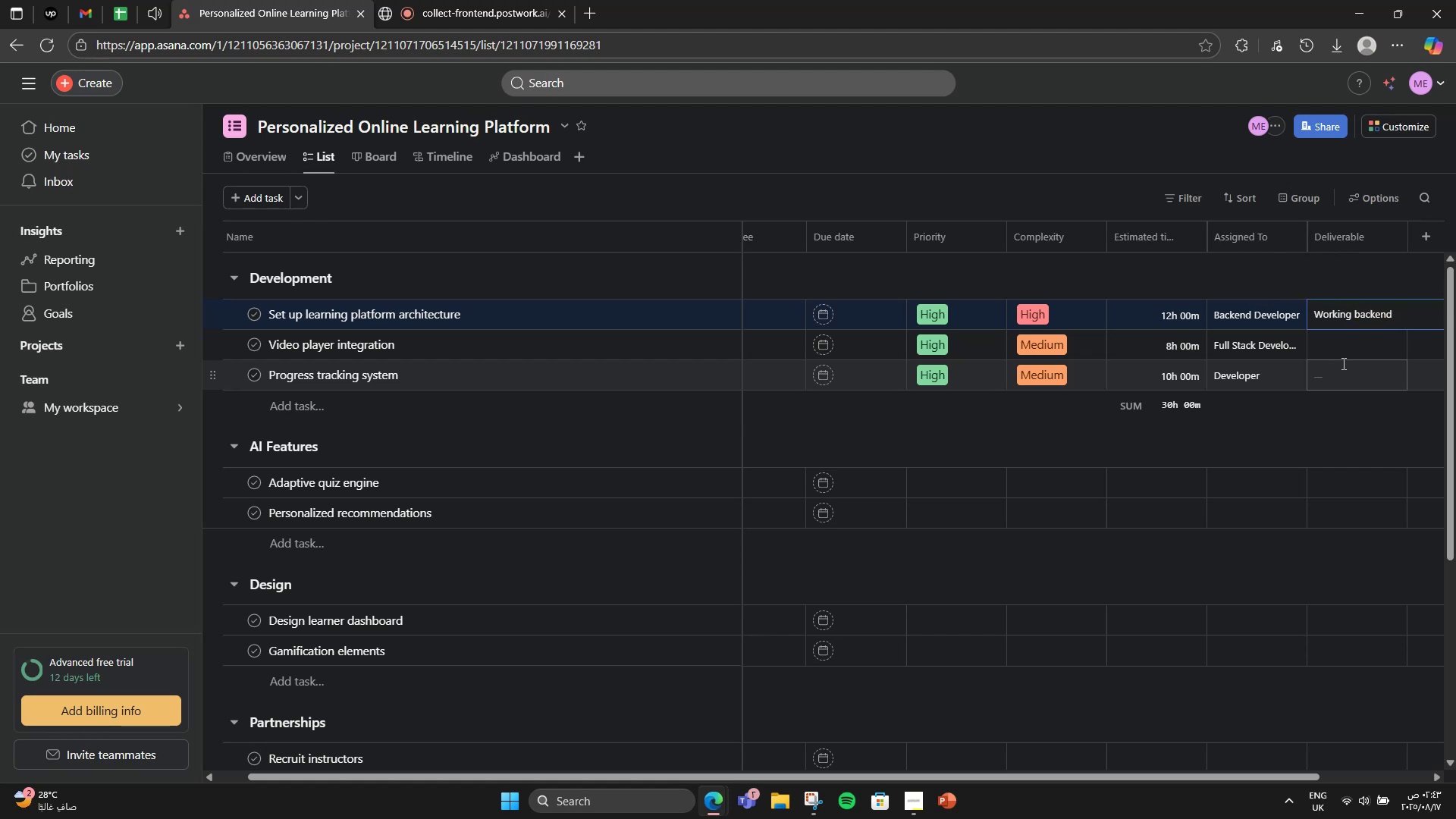 
left_click([1355, 357])
 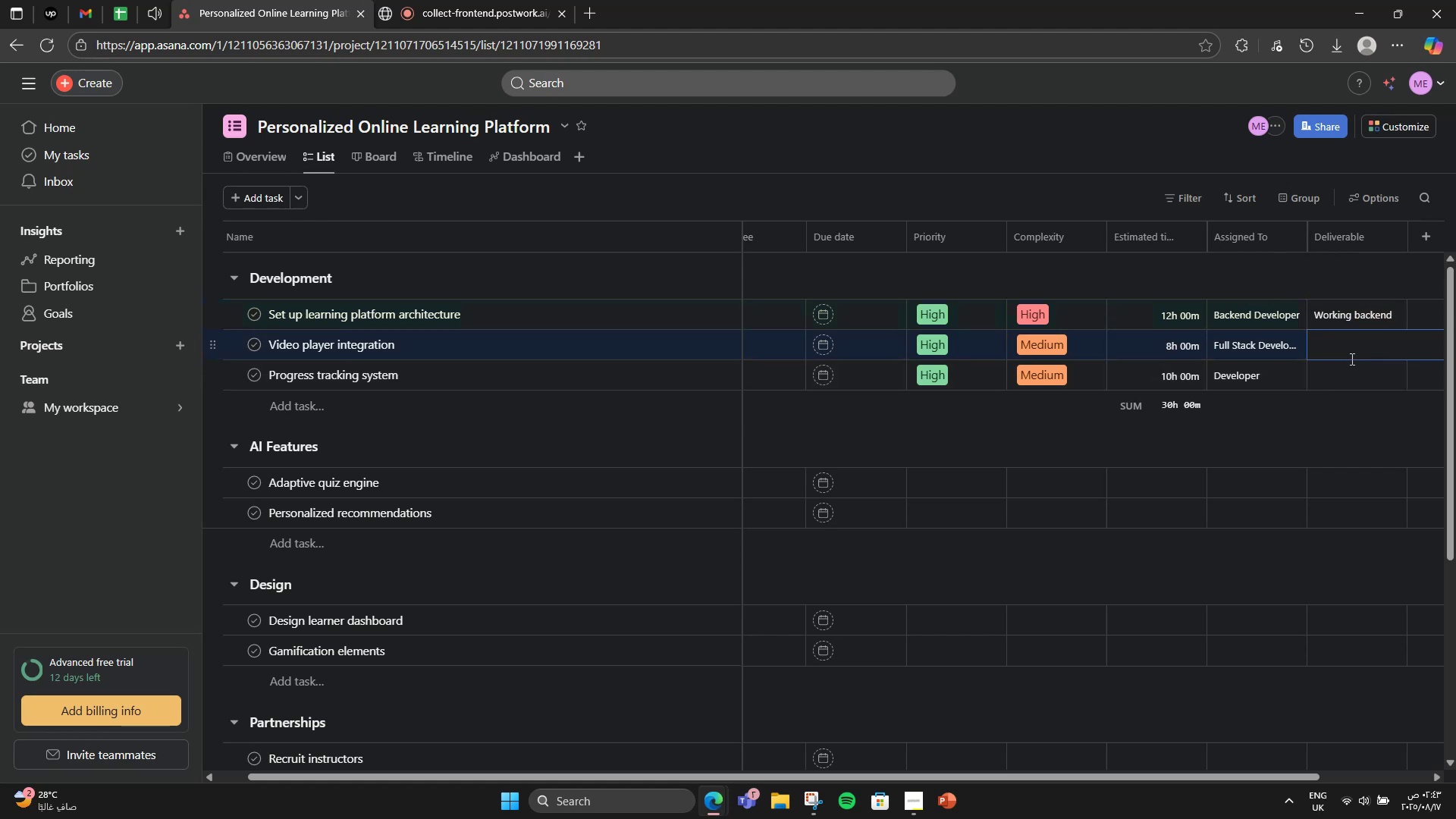 
type(Interaction)
key(Backspace)
key(Backspace)
key(Backspace)
type(ive video )
key(Backspace)
type( player)
 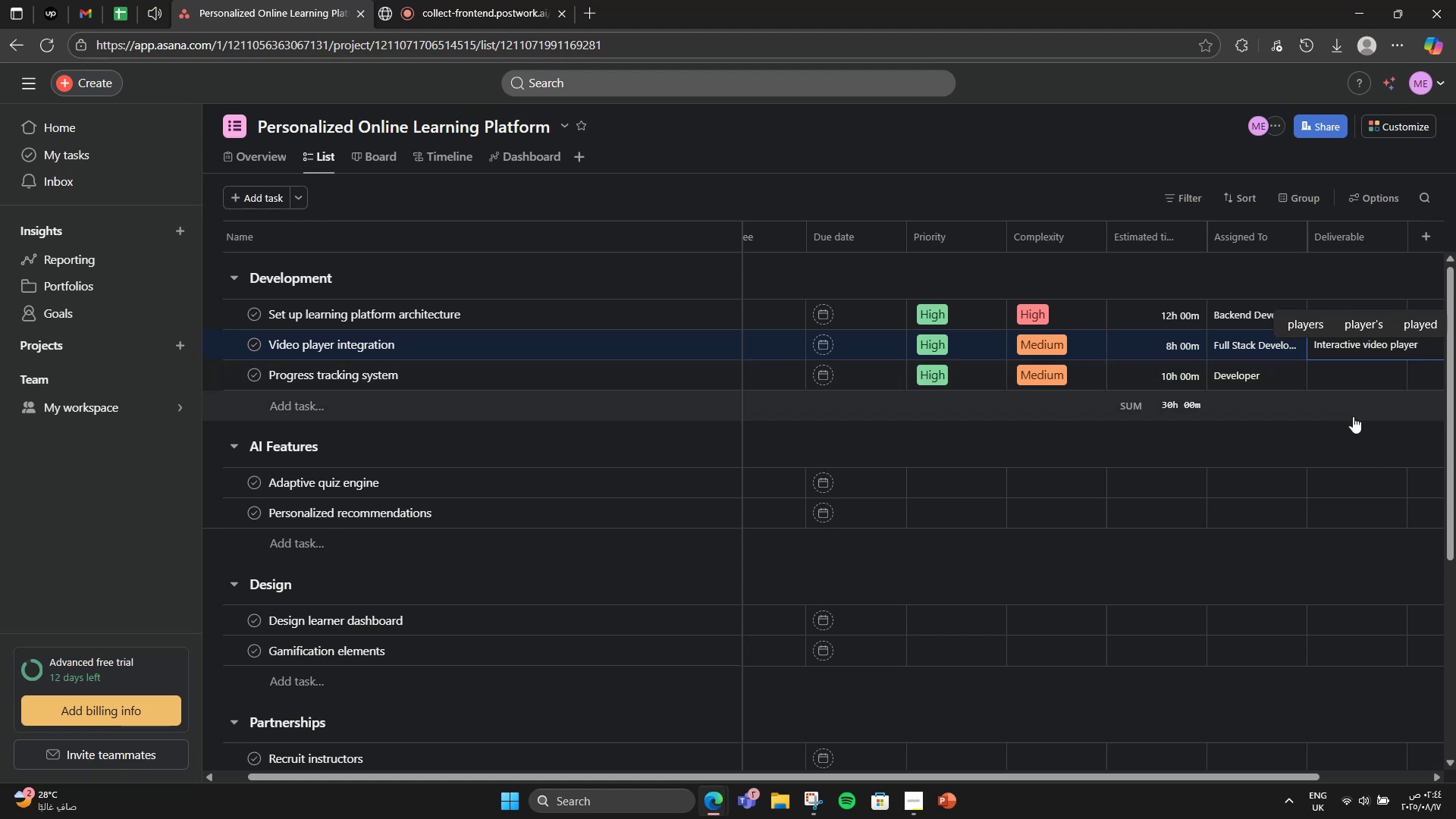 
left_click([1374, 389])
 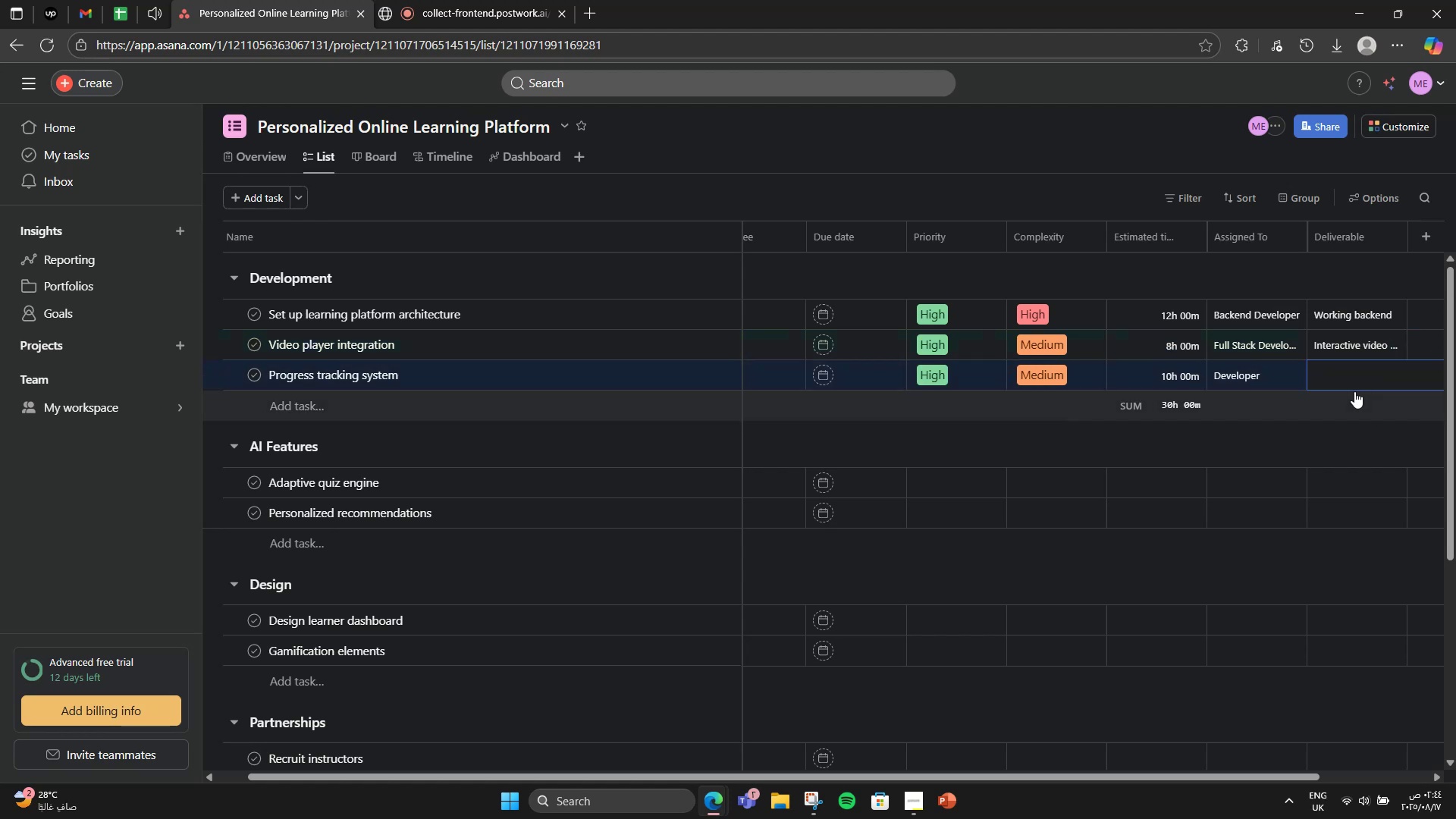 
type(Progress trach)
key(Backspace)
type(ker module)
 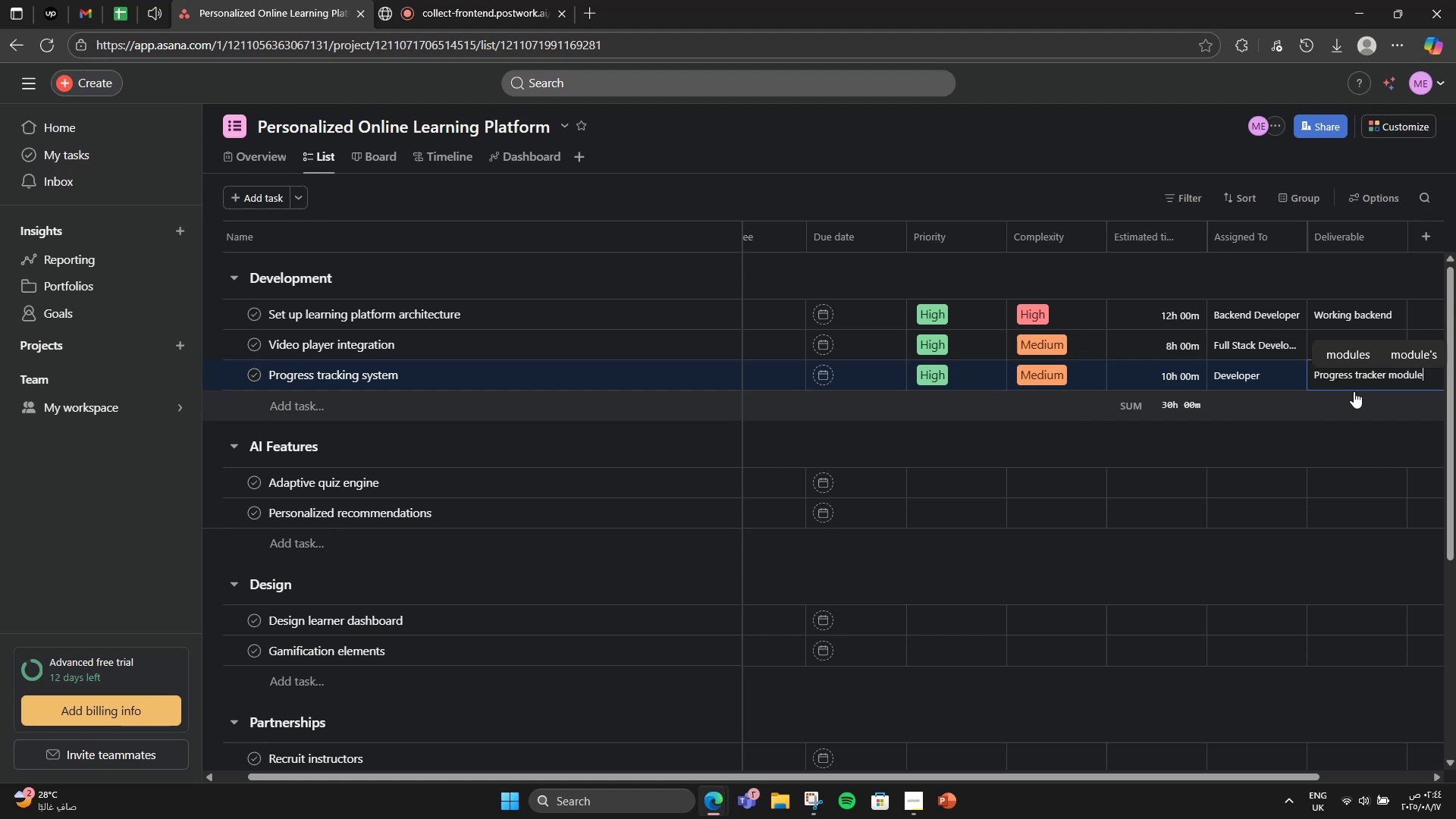 
left_click([1329, 431])
 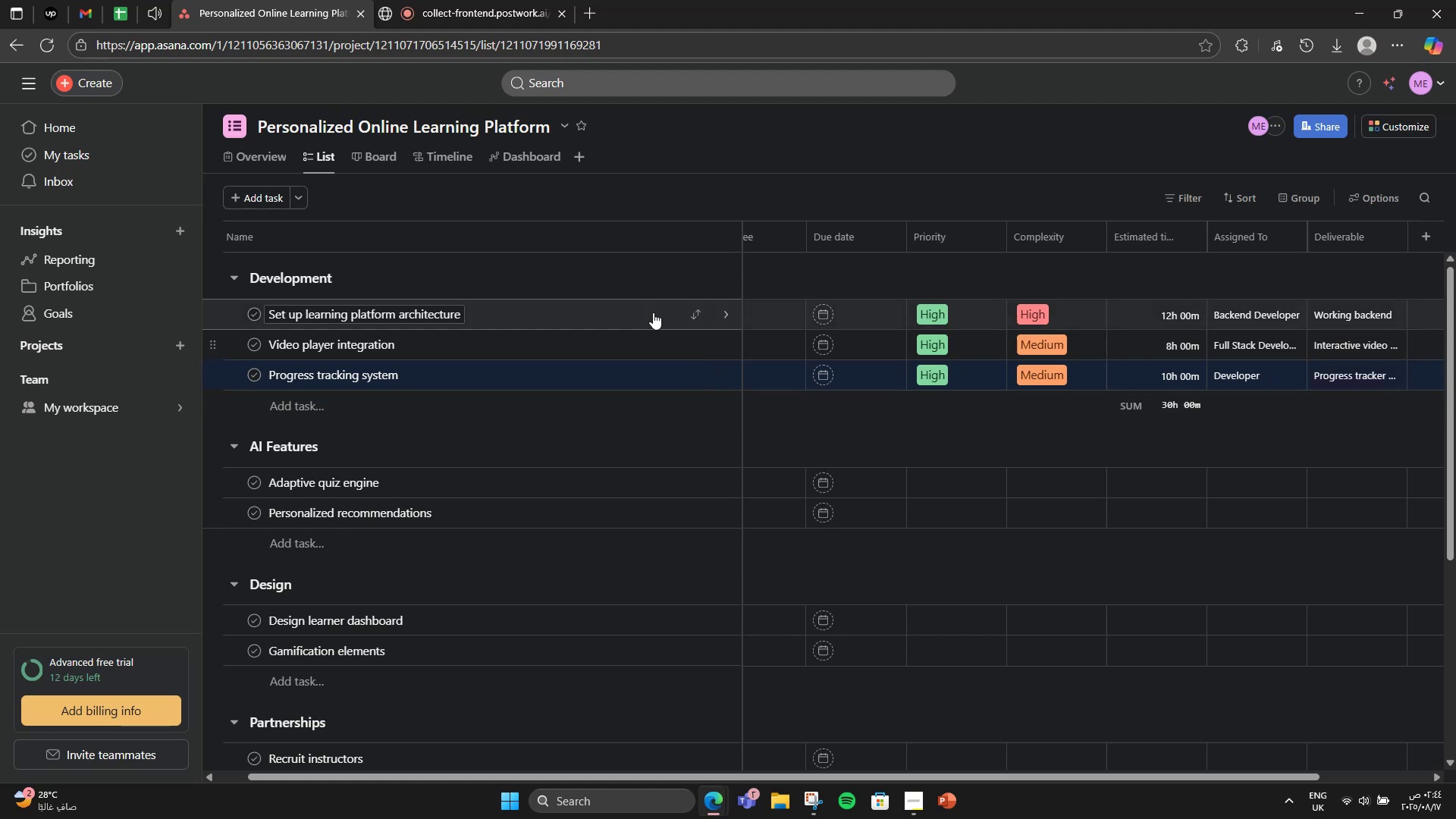 
left_click([646, 306])
 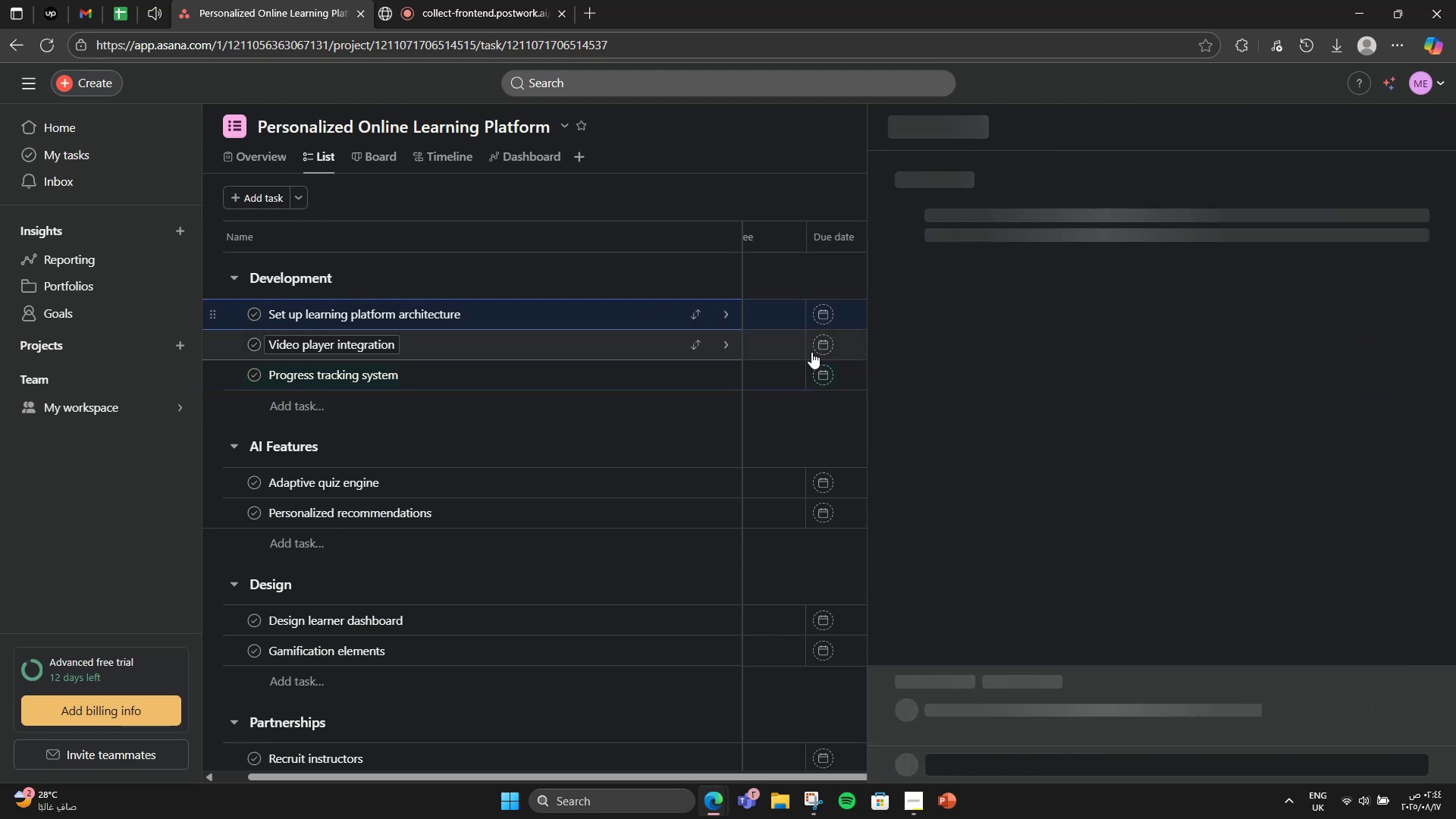 
scroll: coordinate [1101, 417], scroll_direction: down, amount: 2.0
 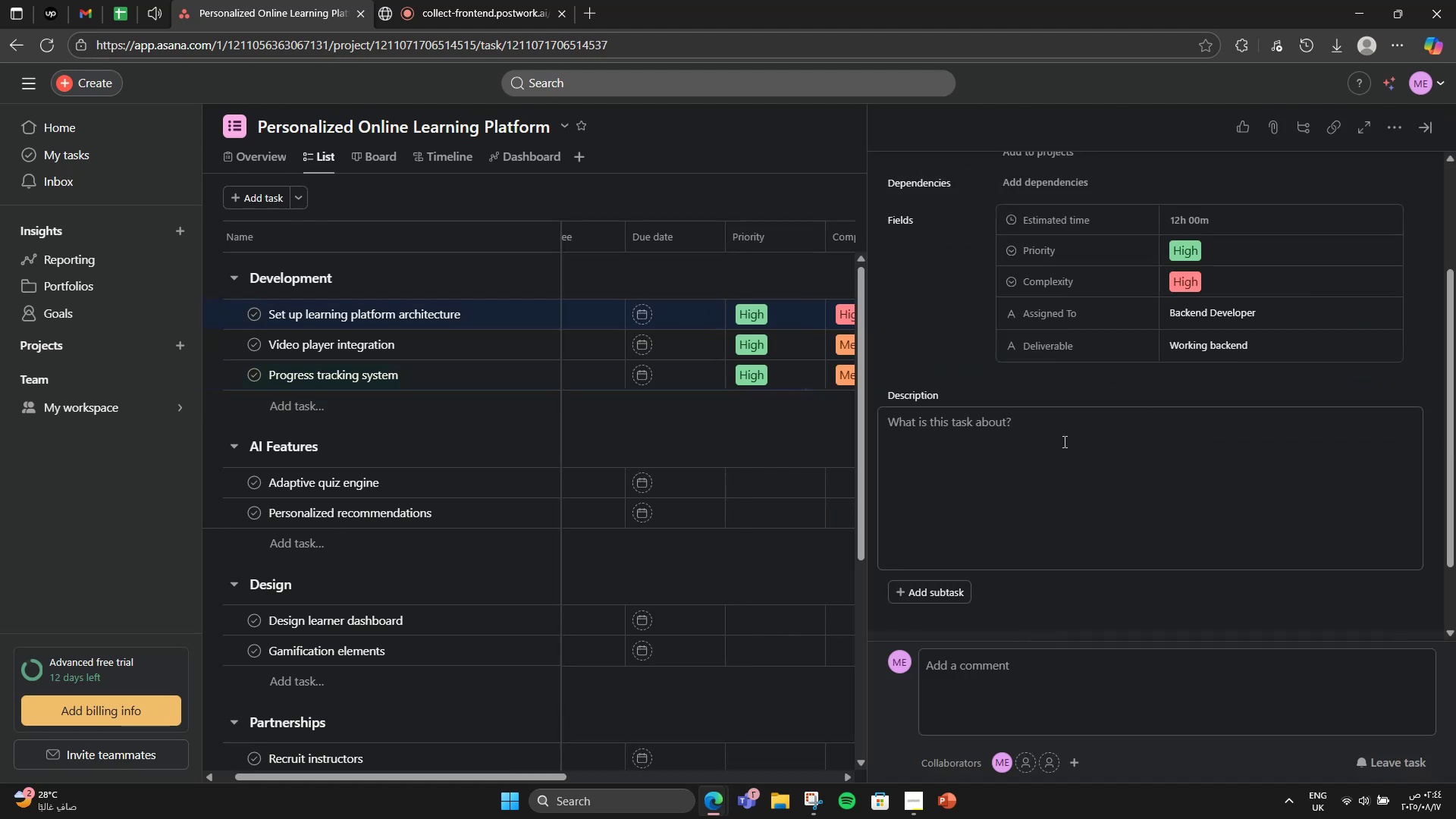 
left_click([1063, 441])
 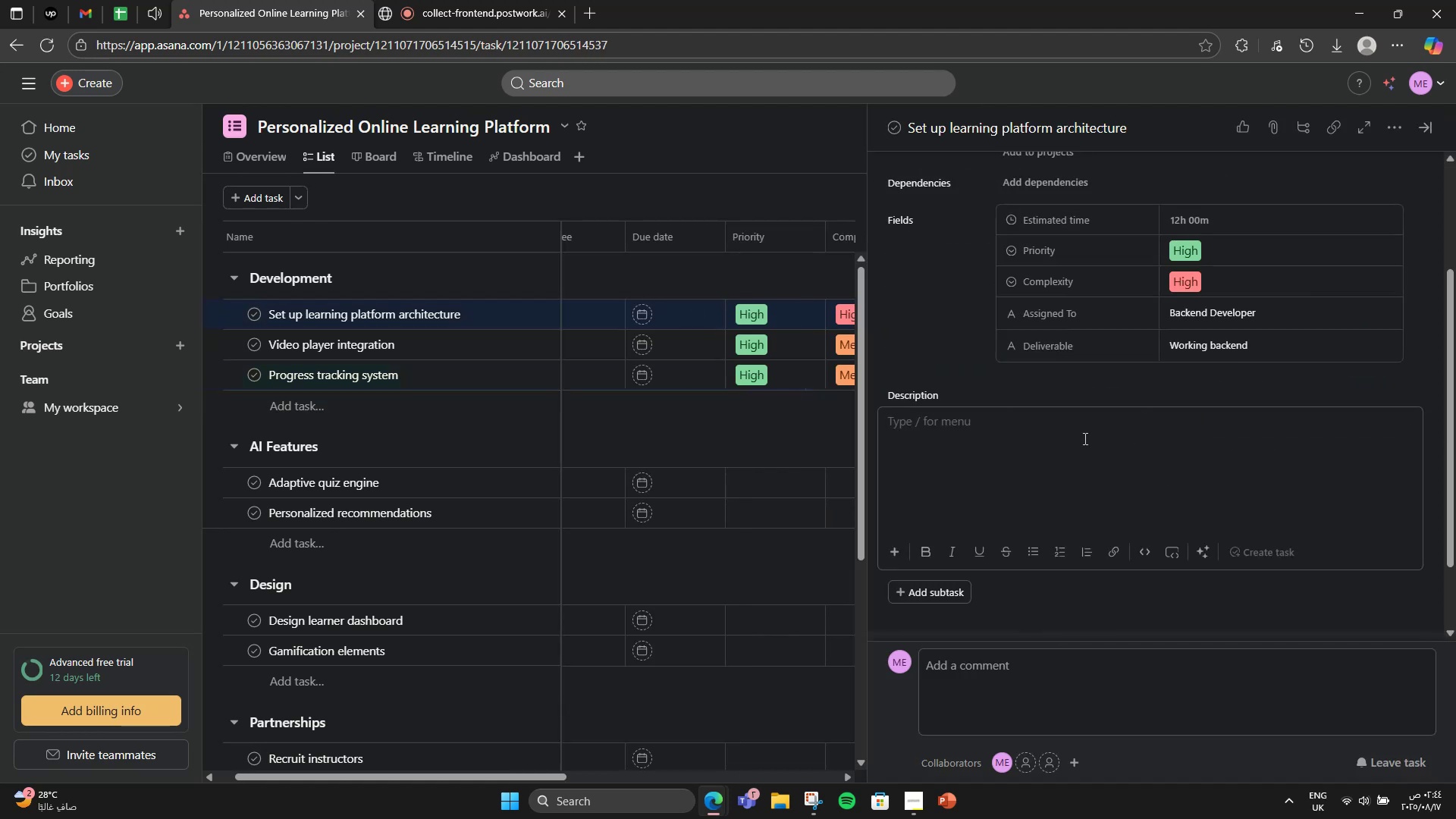 
wait(5.47)
 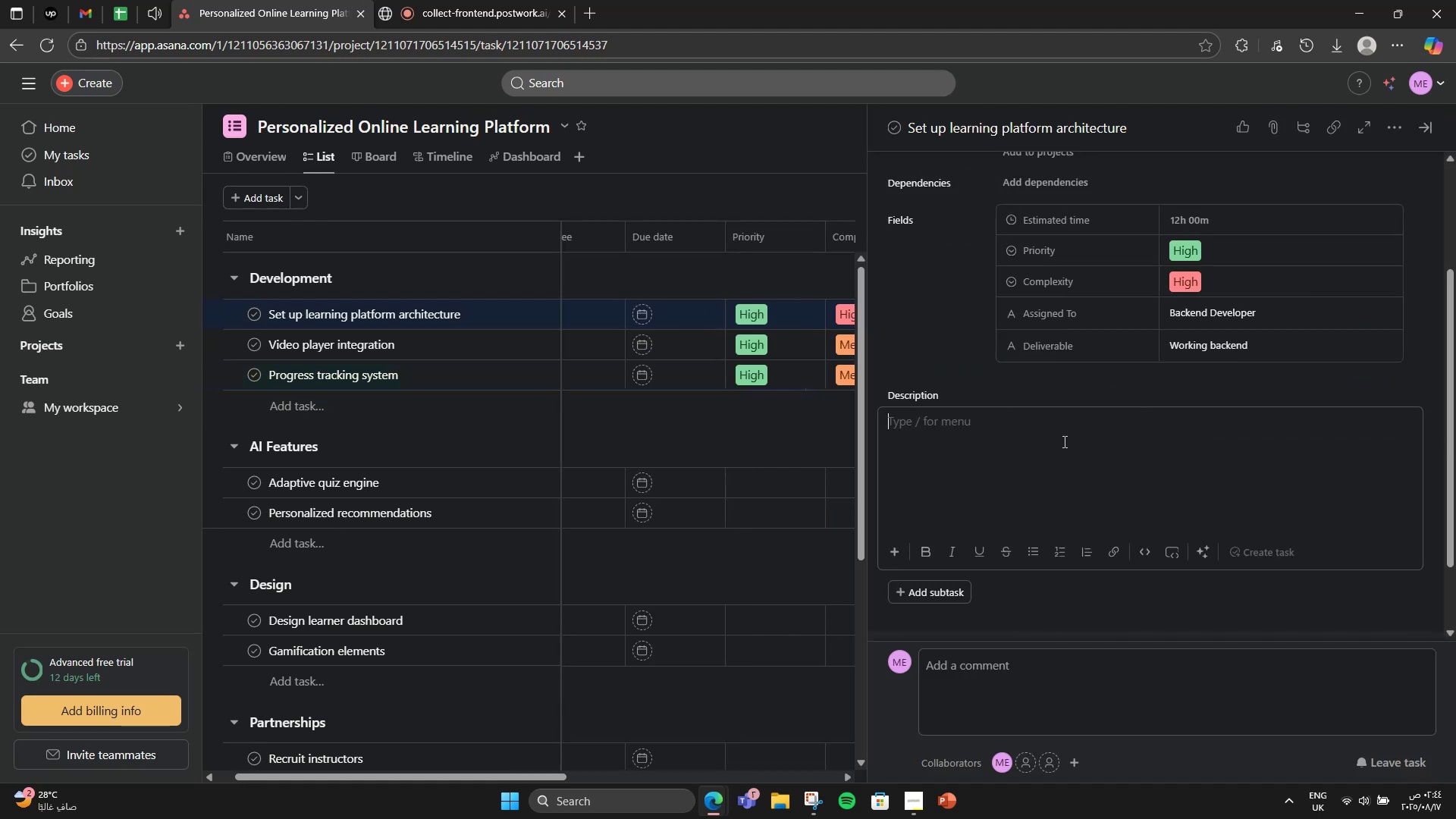 
type(Build server, database, and CMS structure for ci)
key(Backspace)
type(ourses.)
 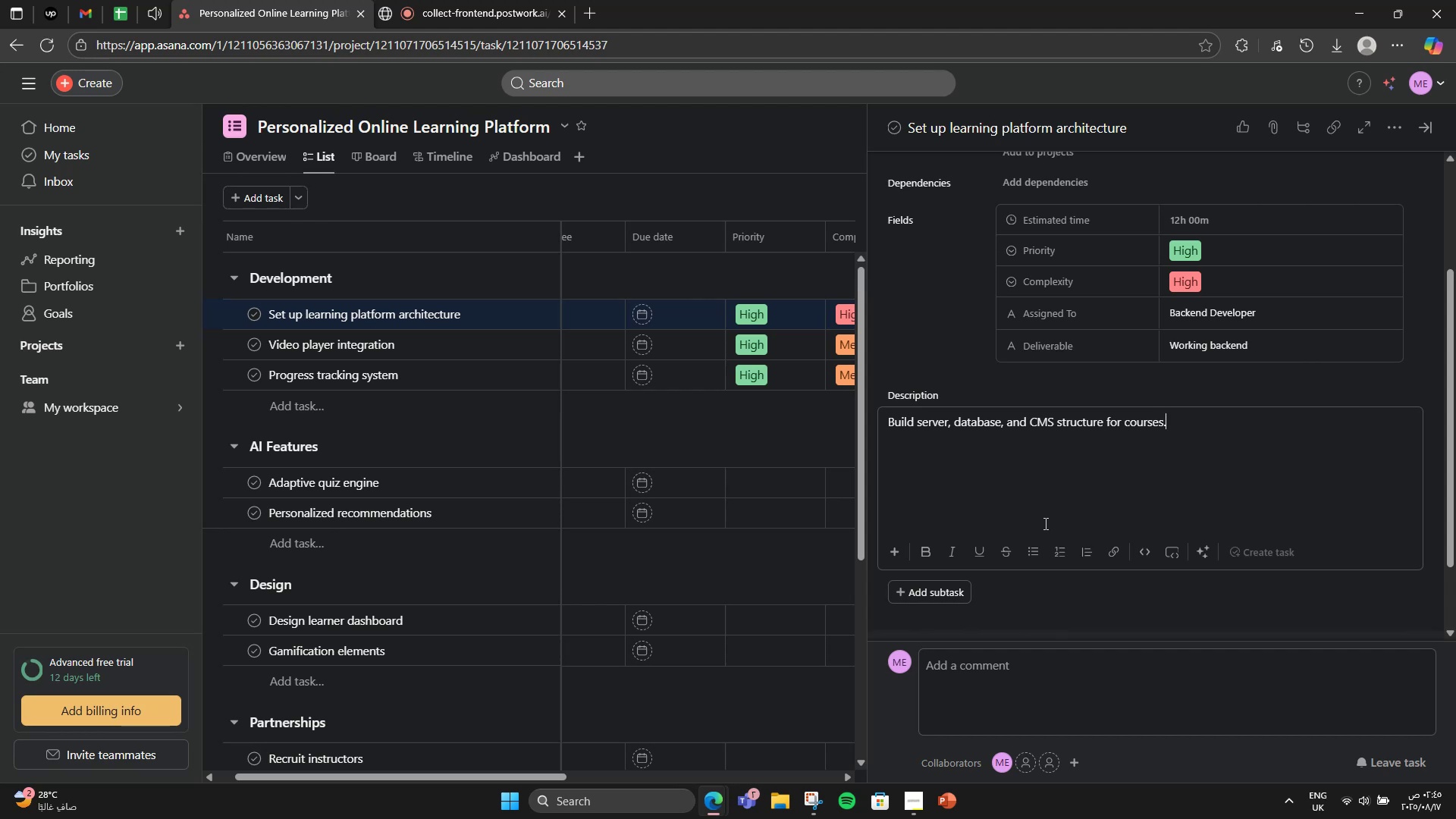 
wait(9.32)
 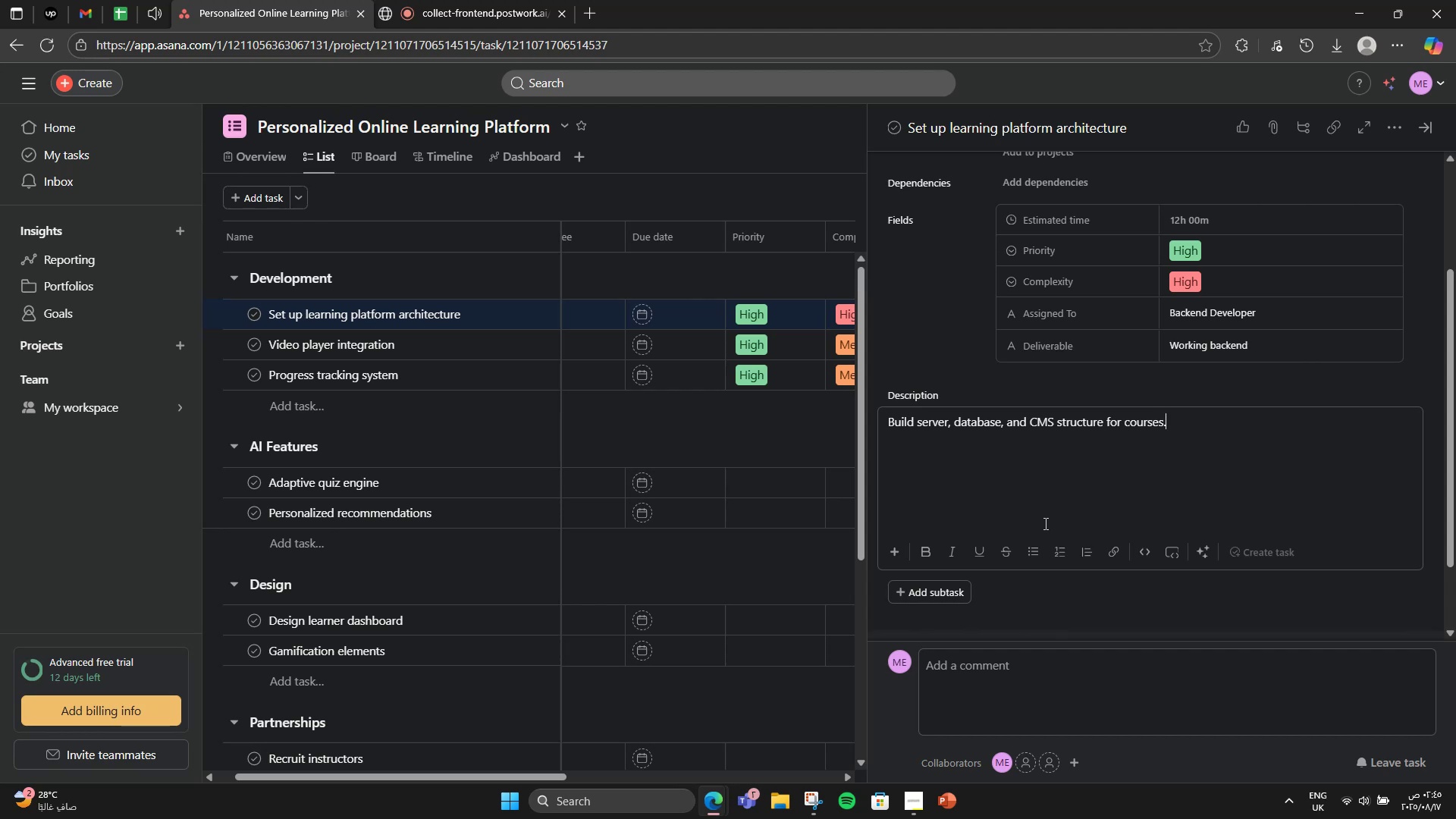 
left_click([1395, 133])
 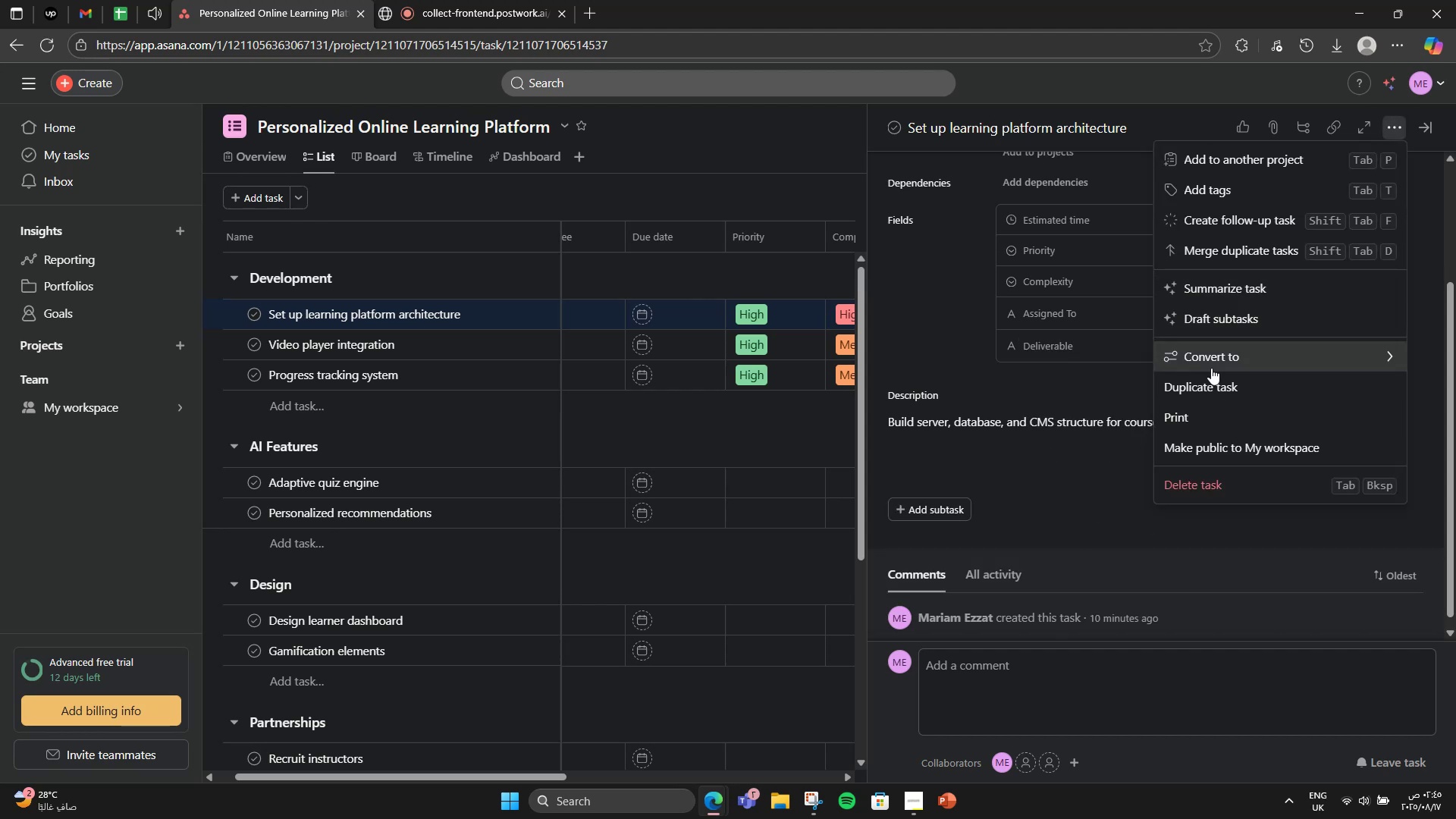 
left_click([1159, 193])
 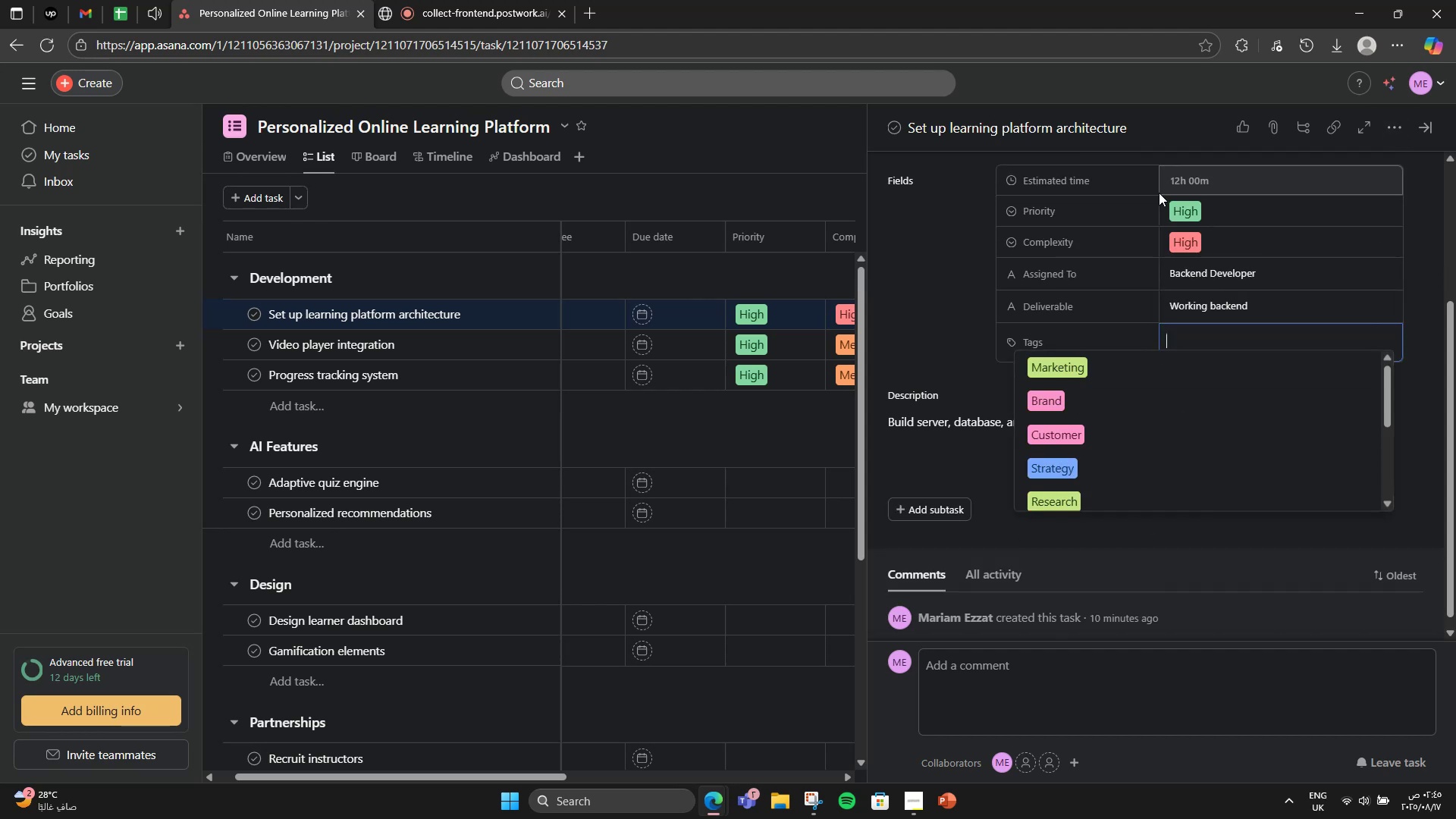 
type(develop)
 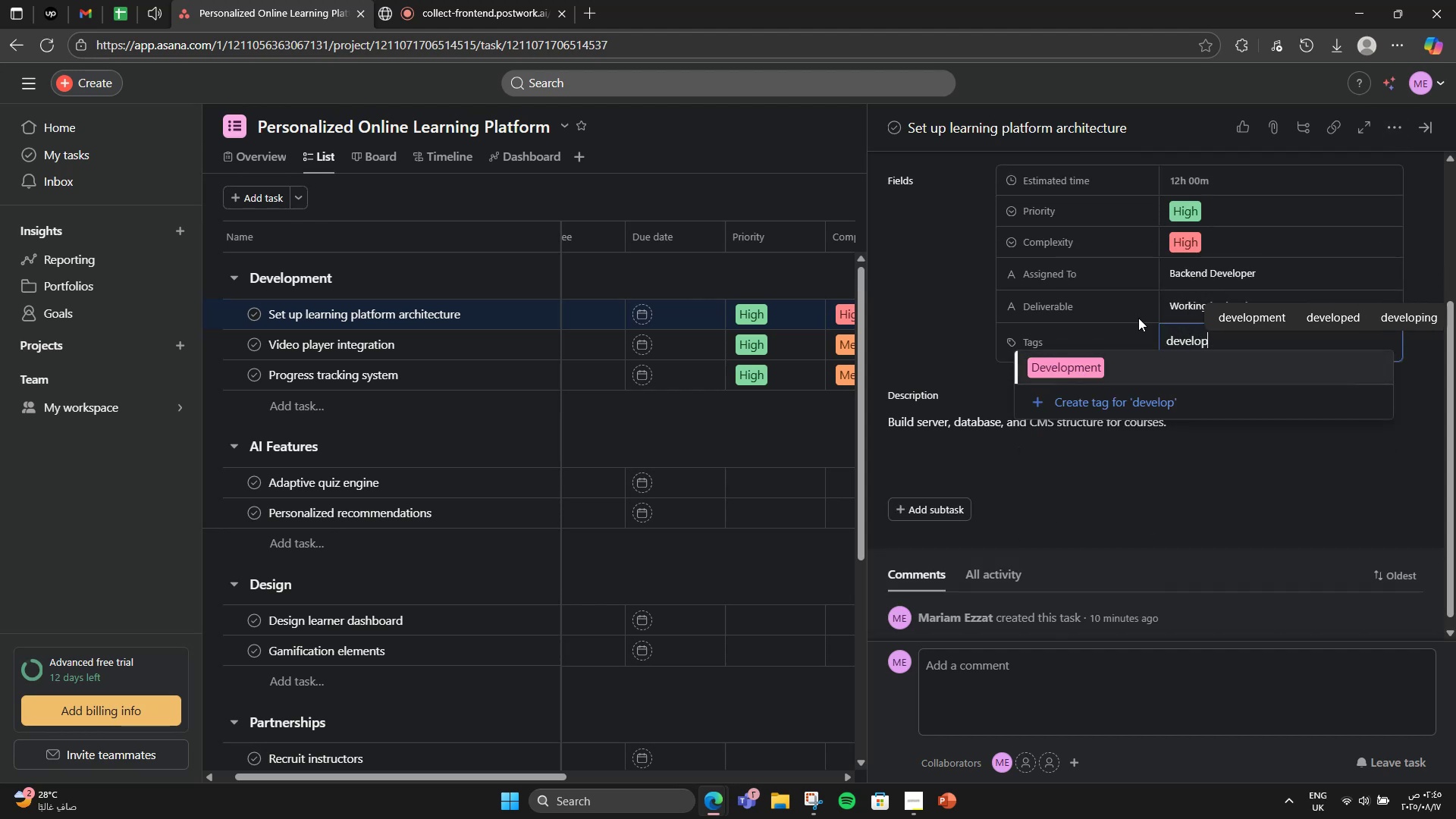 
left_click([1145, 368])
 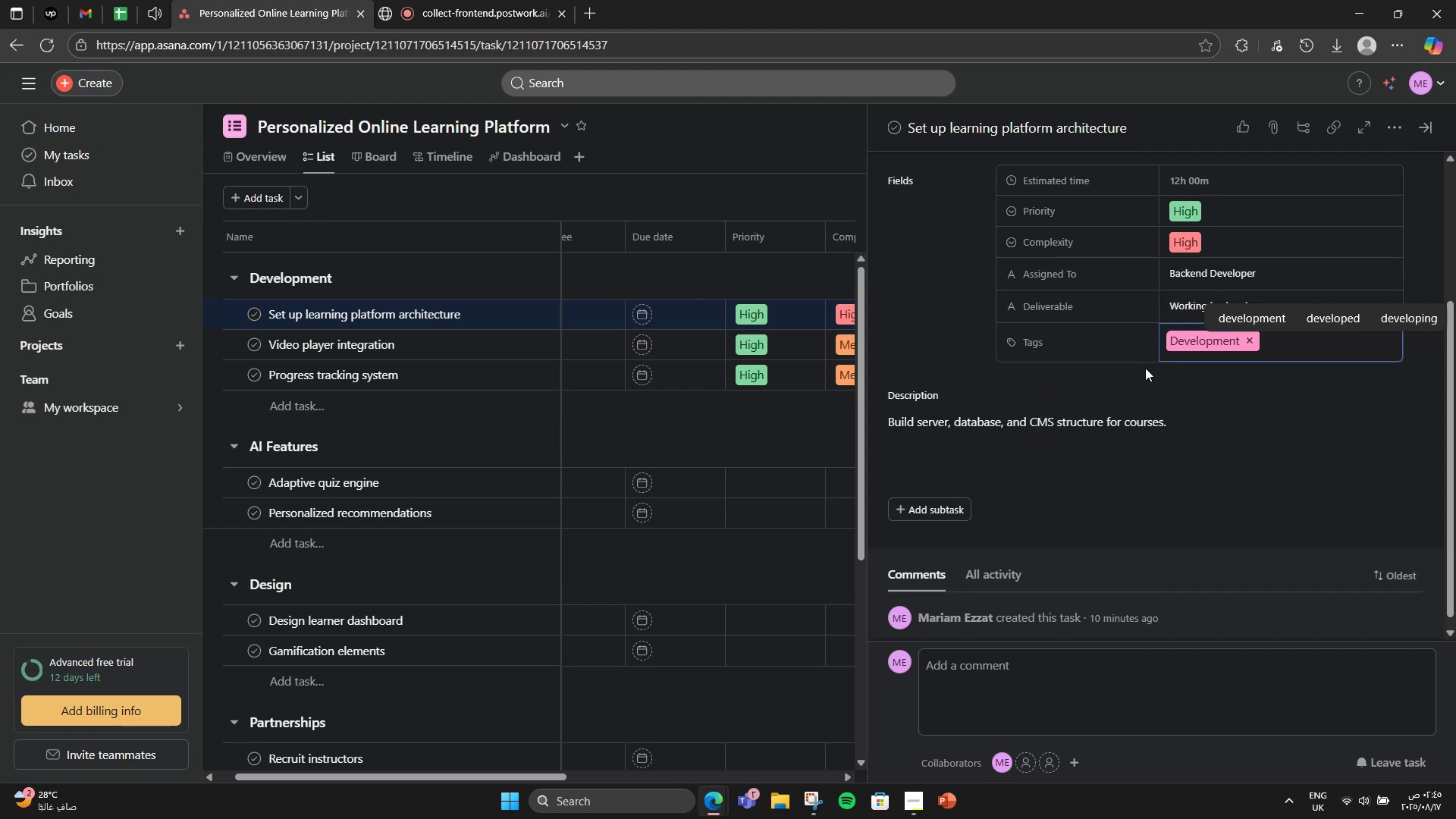 
type(back)
 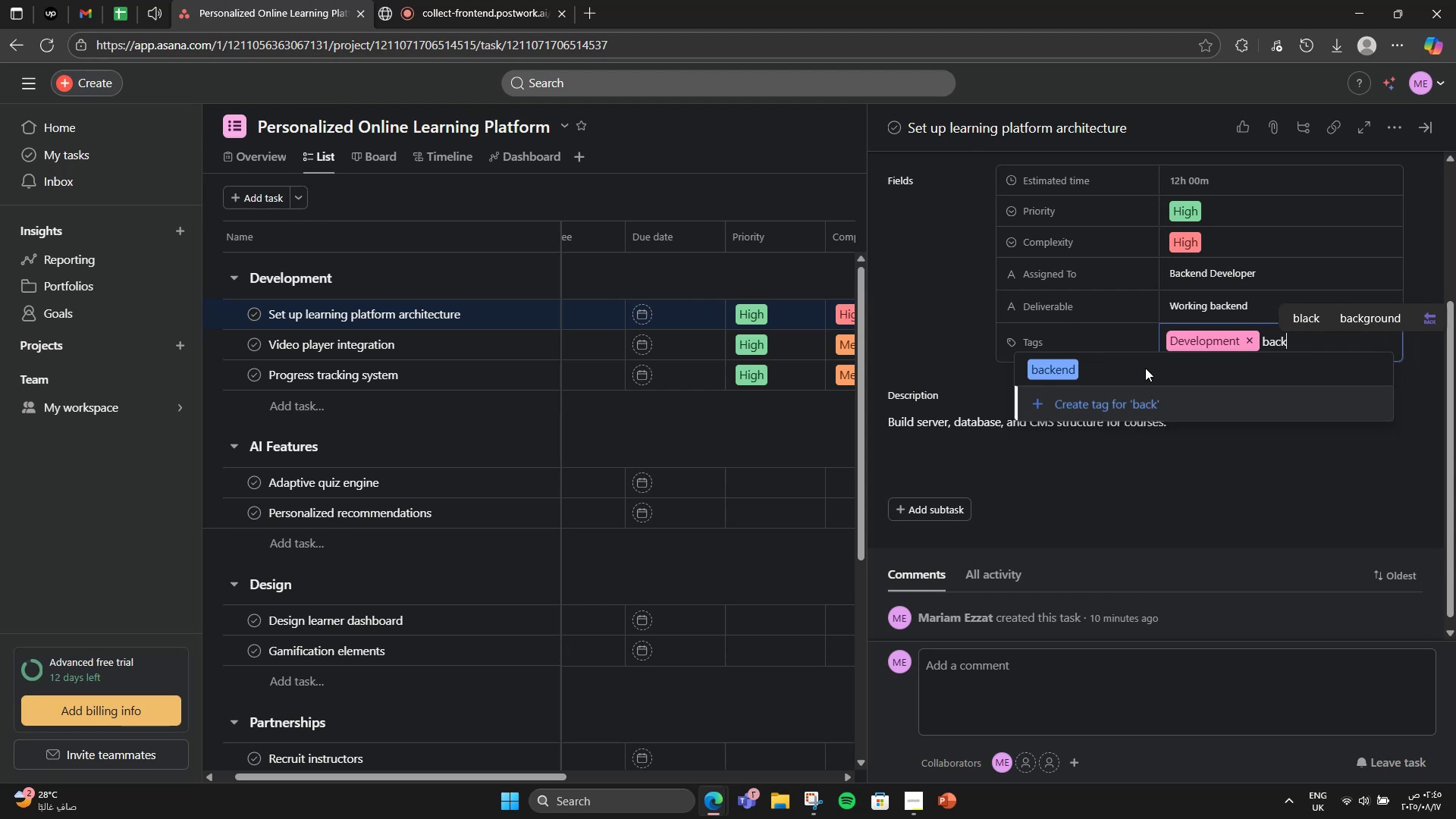 
left_click([1142, 368])
 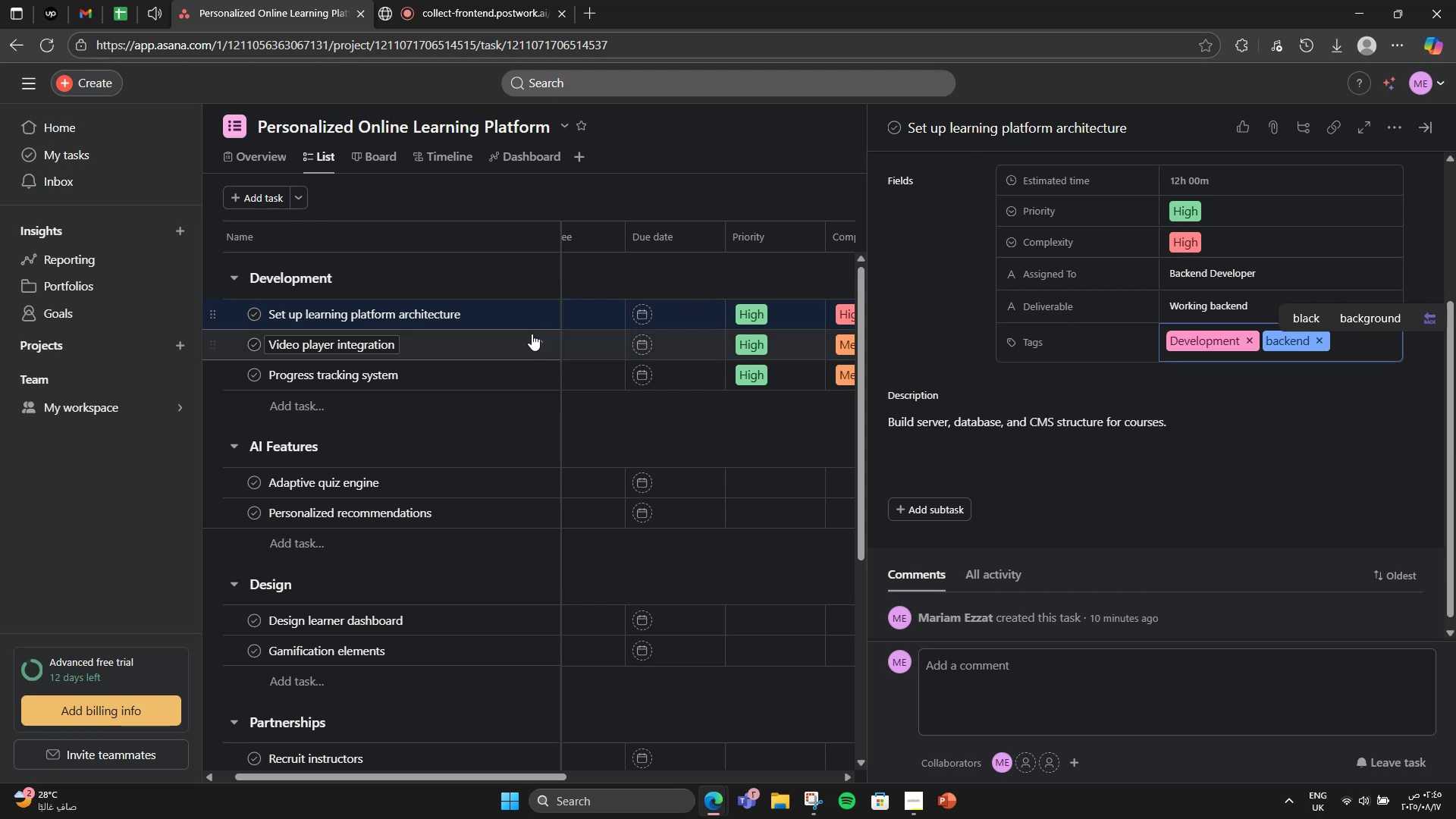 
left_click([527, 334])
 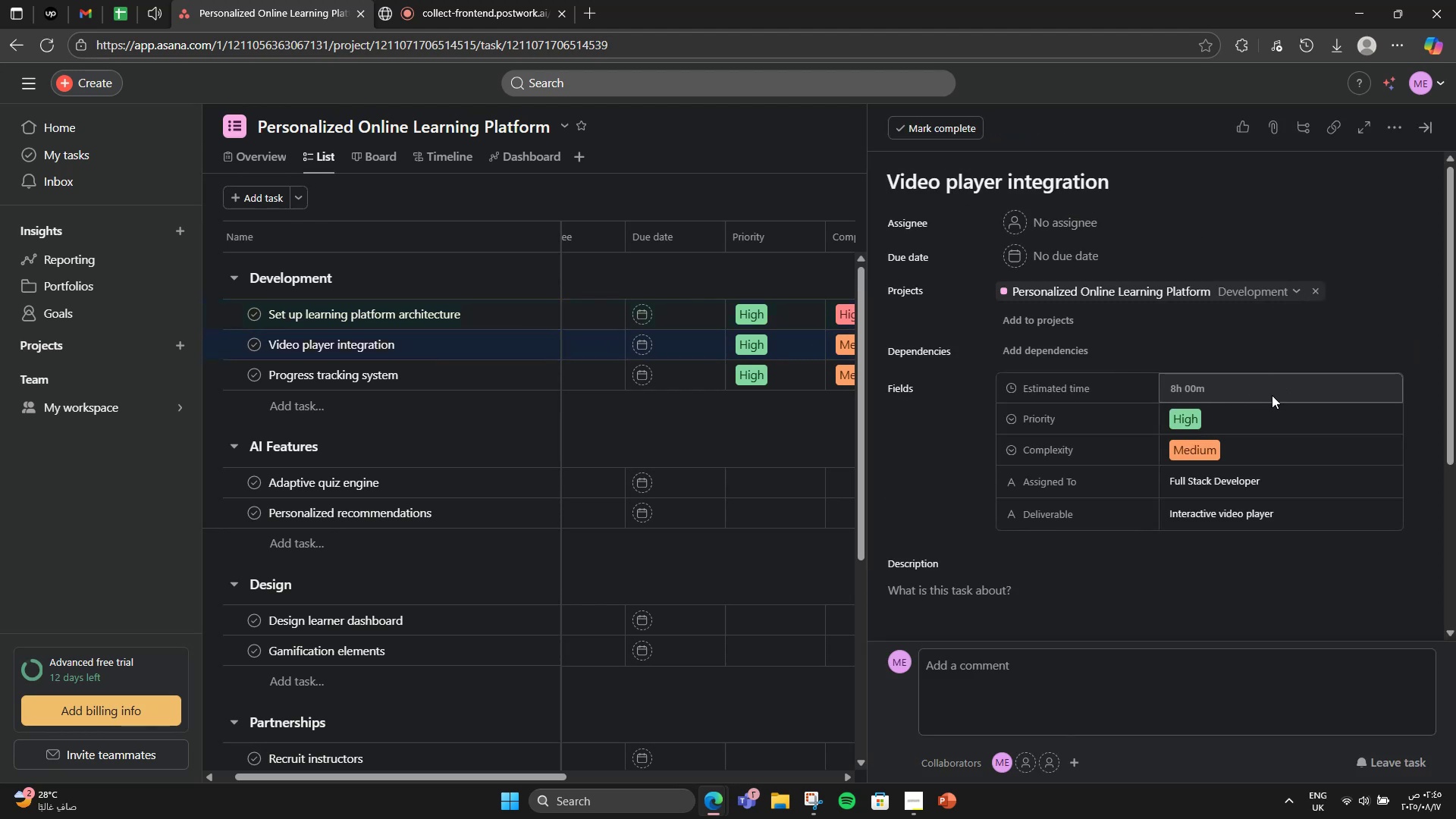 
scroll: coordinate [1180, 593], scroll_direction: down, amount: 3.0
 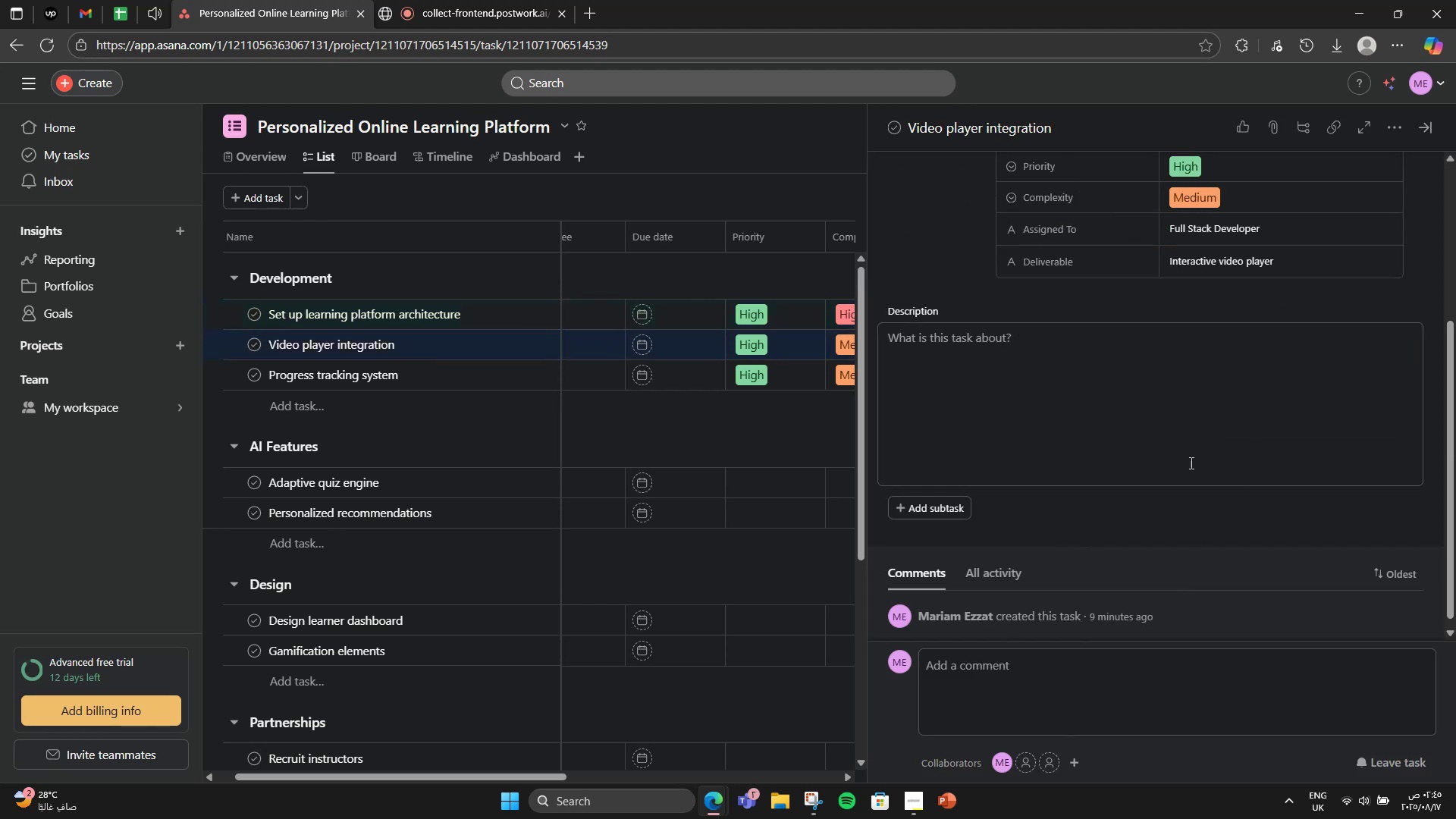 
left_click([1191, 444])
 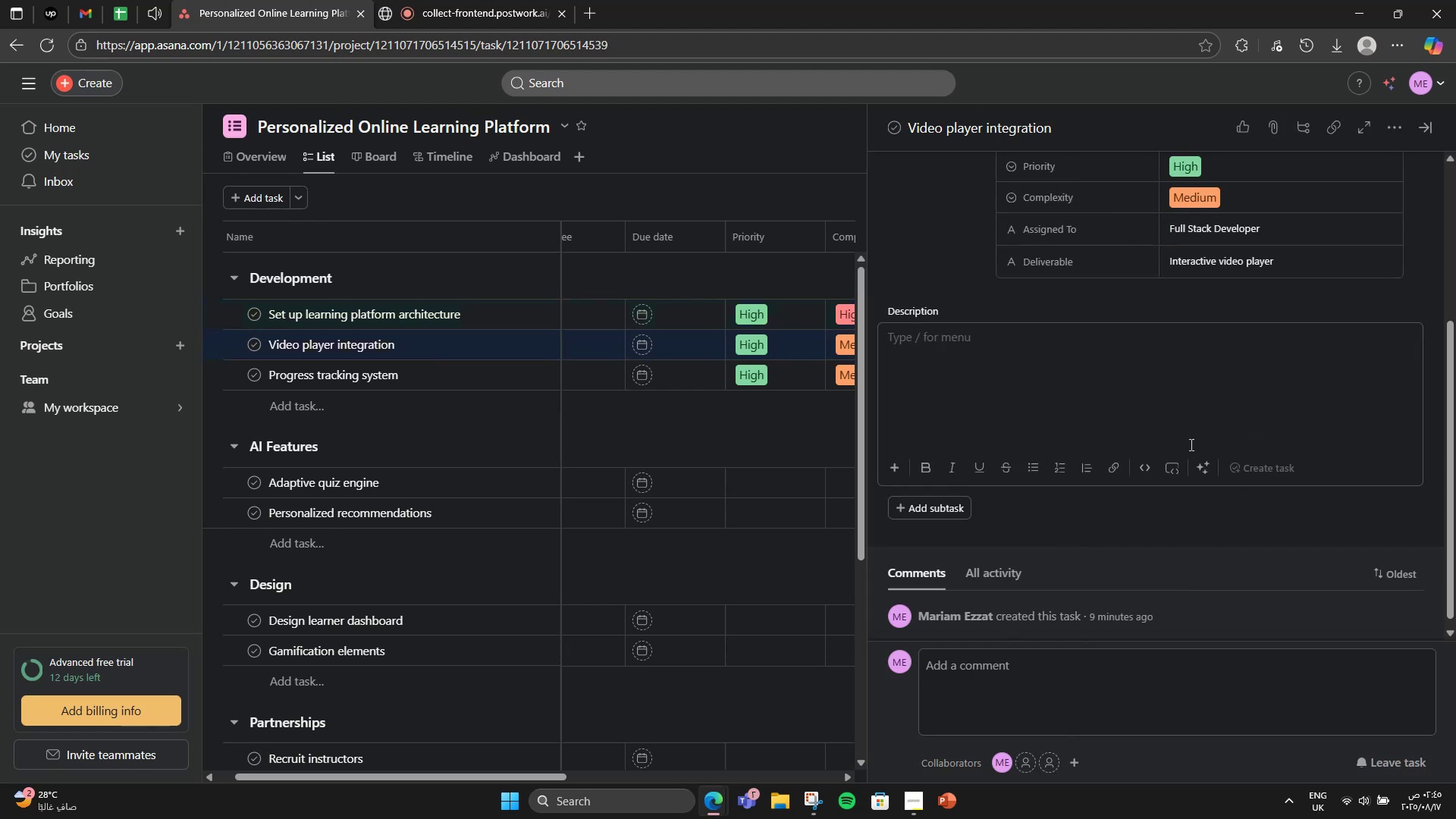 
type(Add a custom video plaayer )
key(Backspace)
key(Backspace)
key(Backspace)
key(Backspace)
key(Backspace)
type(r)
key(Backspace)
type(yer )
 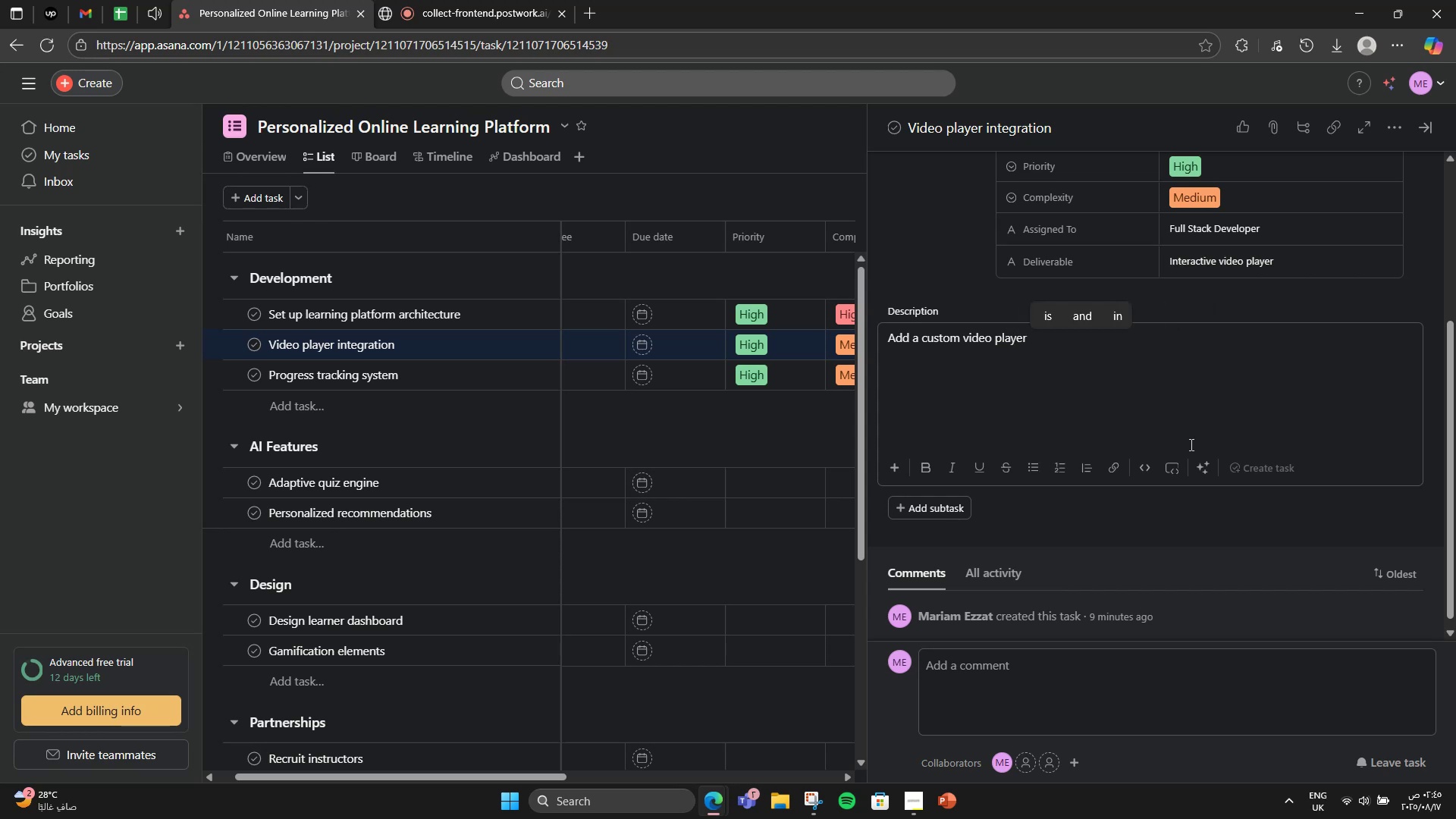 
type(with bookmarking and playback speed options.)
 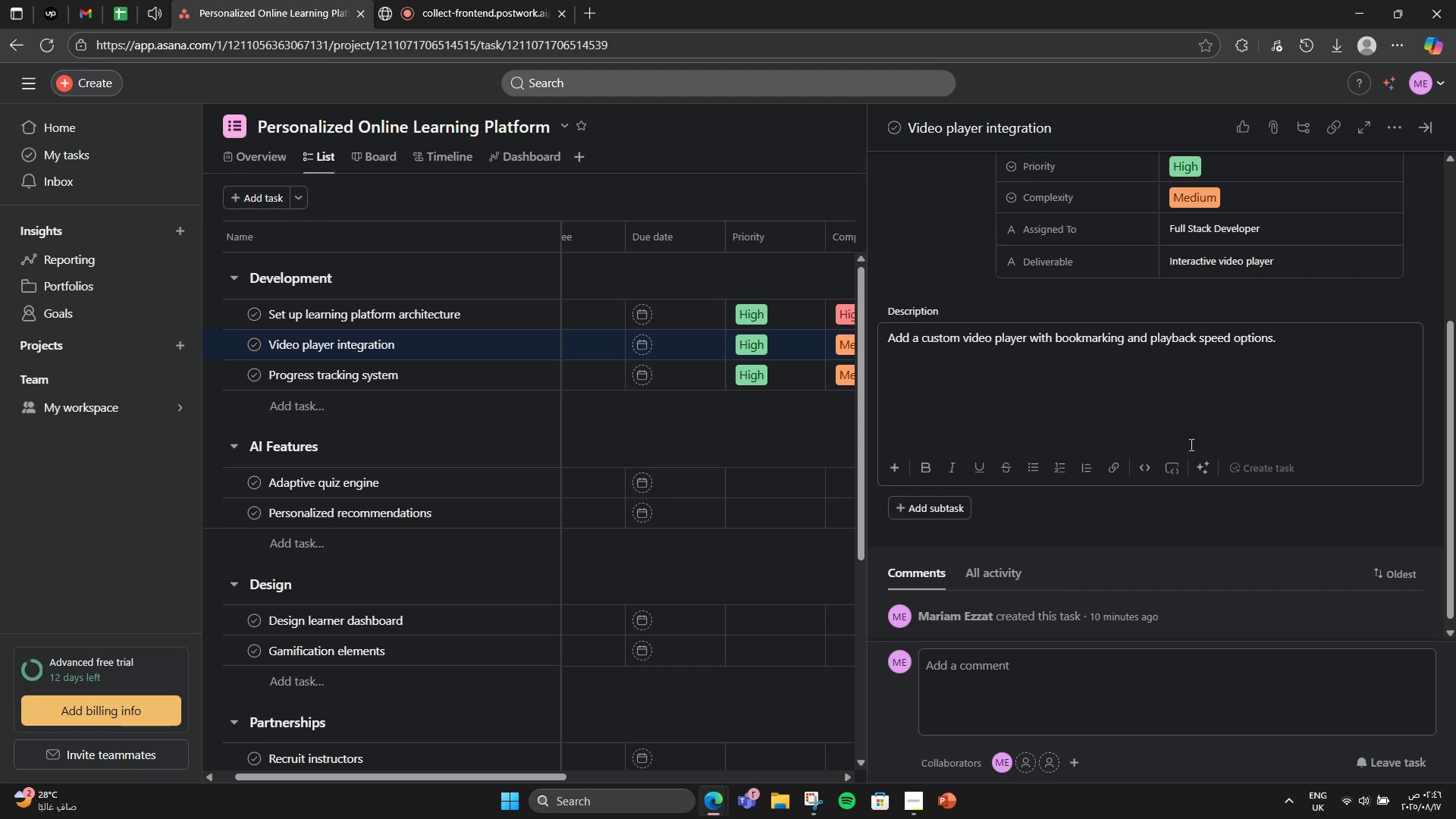 
scroll: coordinate [1276, 344], scroll_direction: up, amount: 3.0
 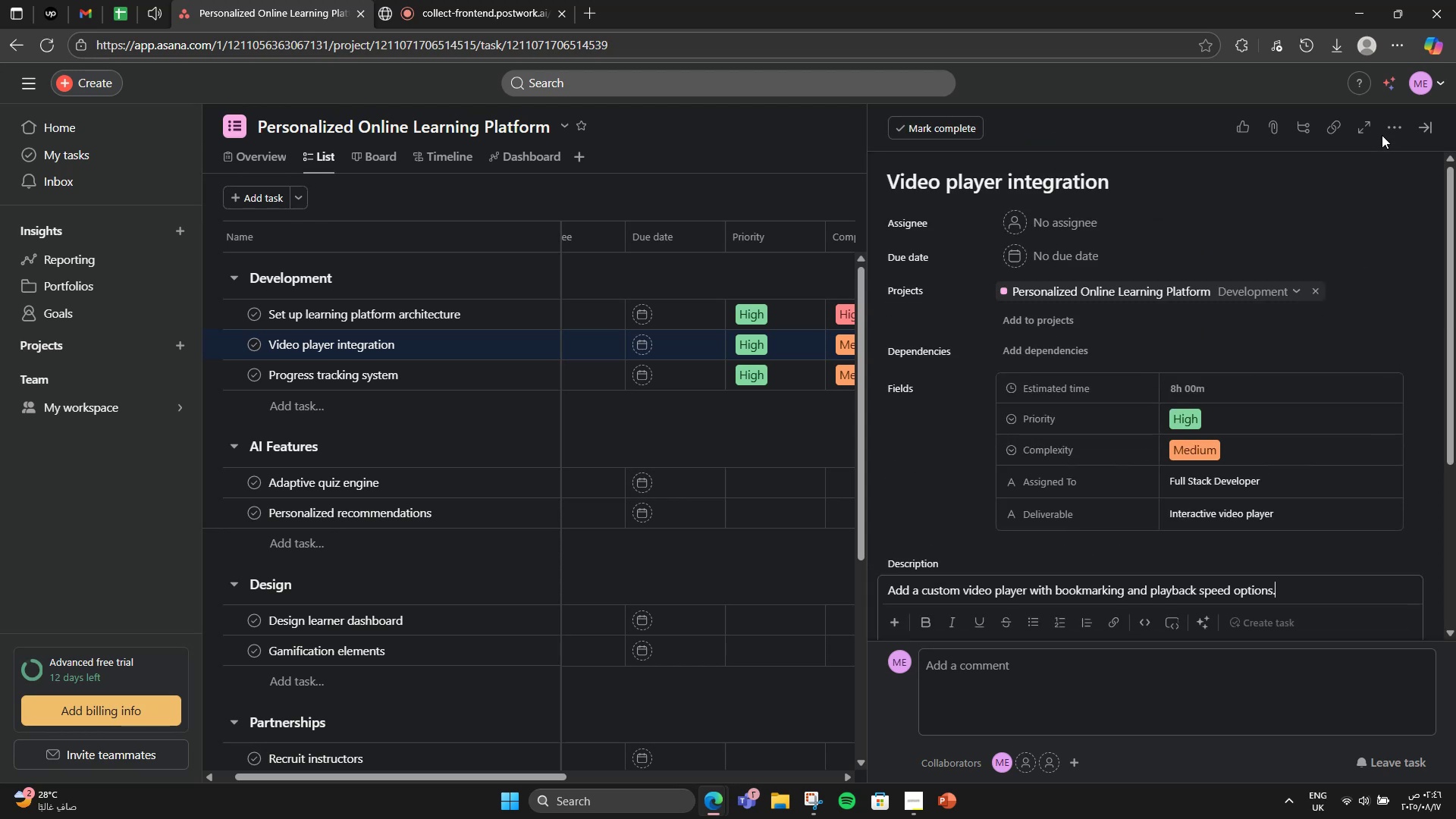 
left_click([1385, 128])
 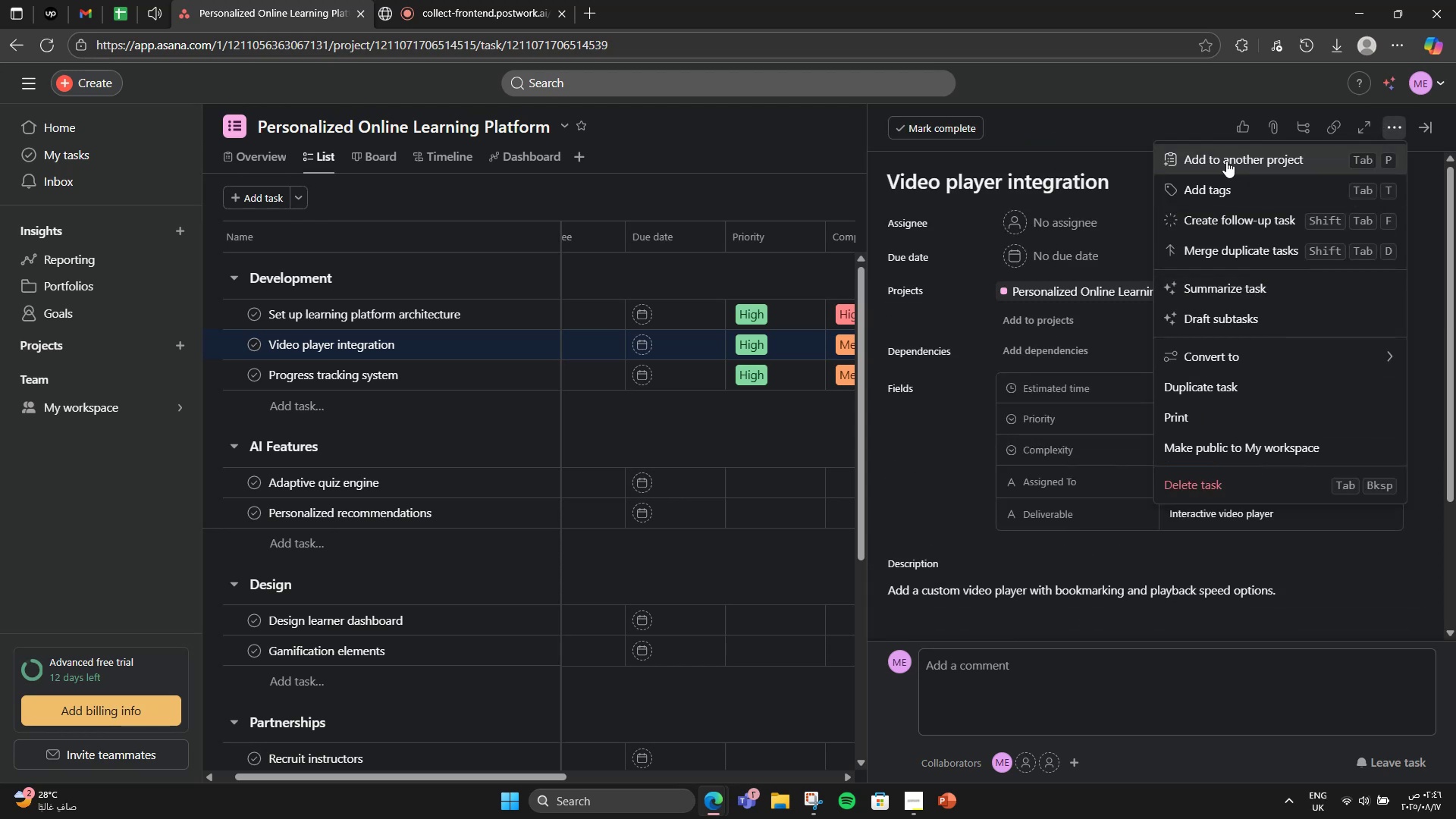 
left_click([1217, 183])
 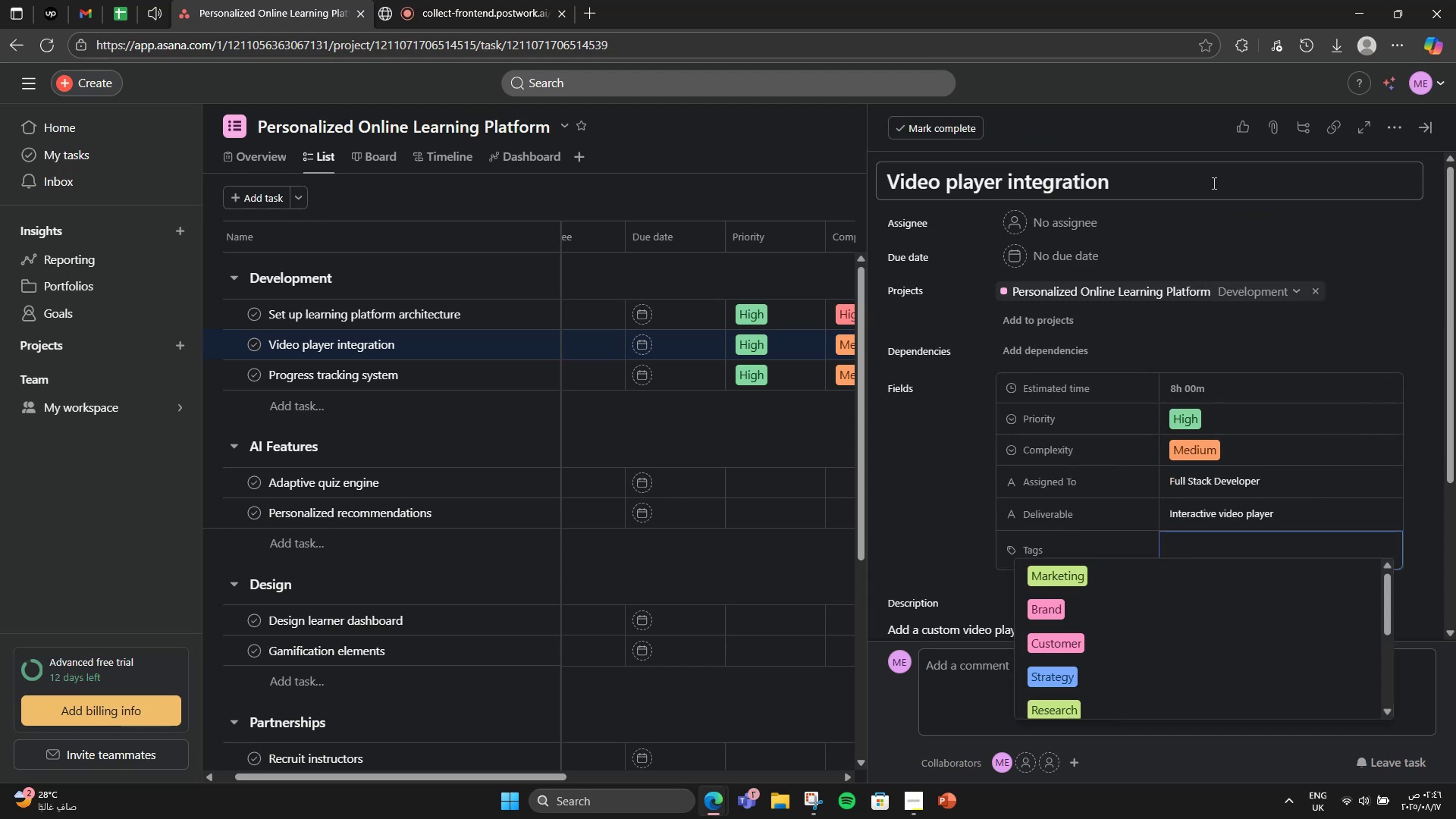 
type(video)
 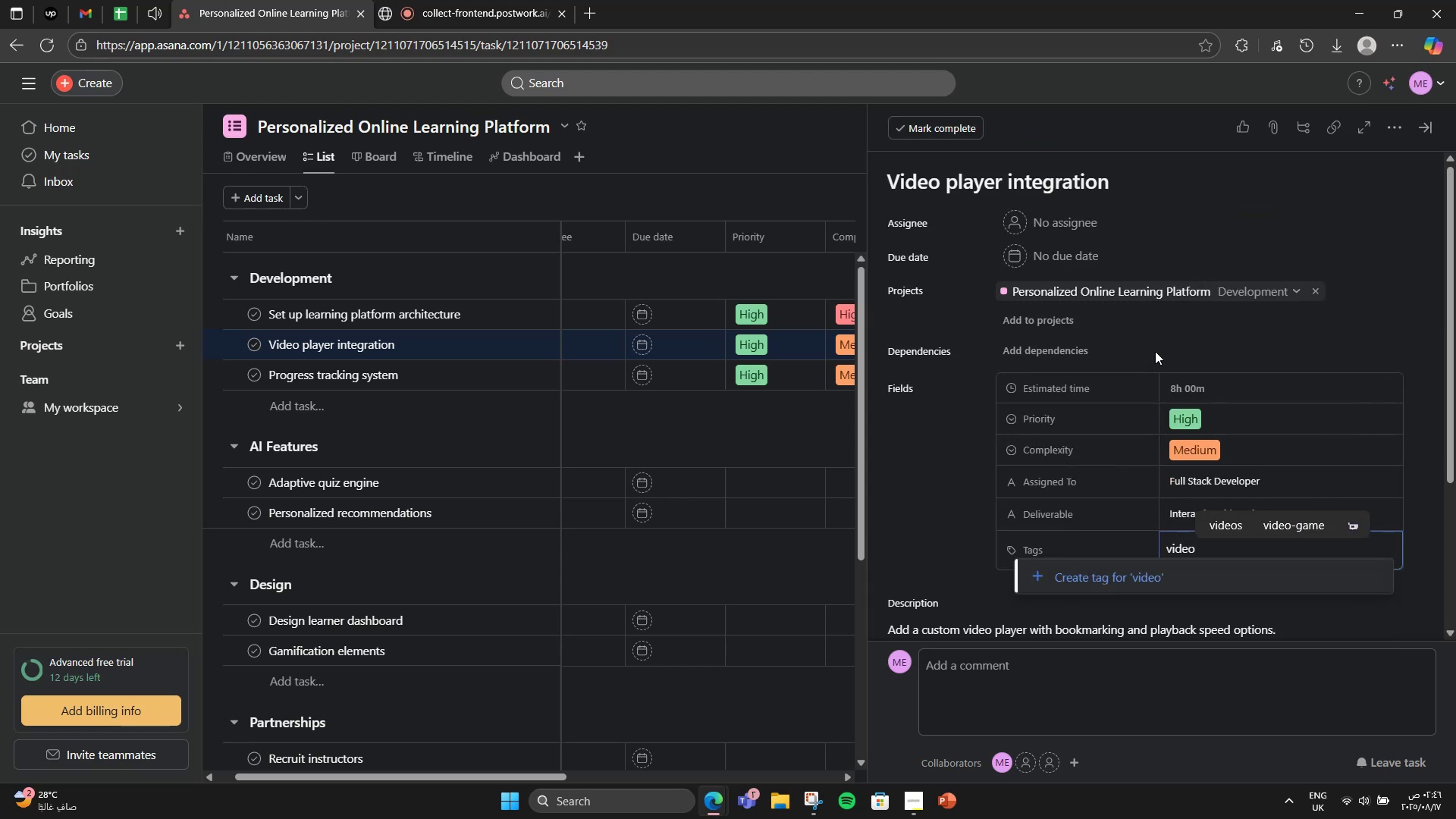 
left_click([1224, 578])
 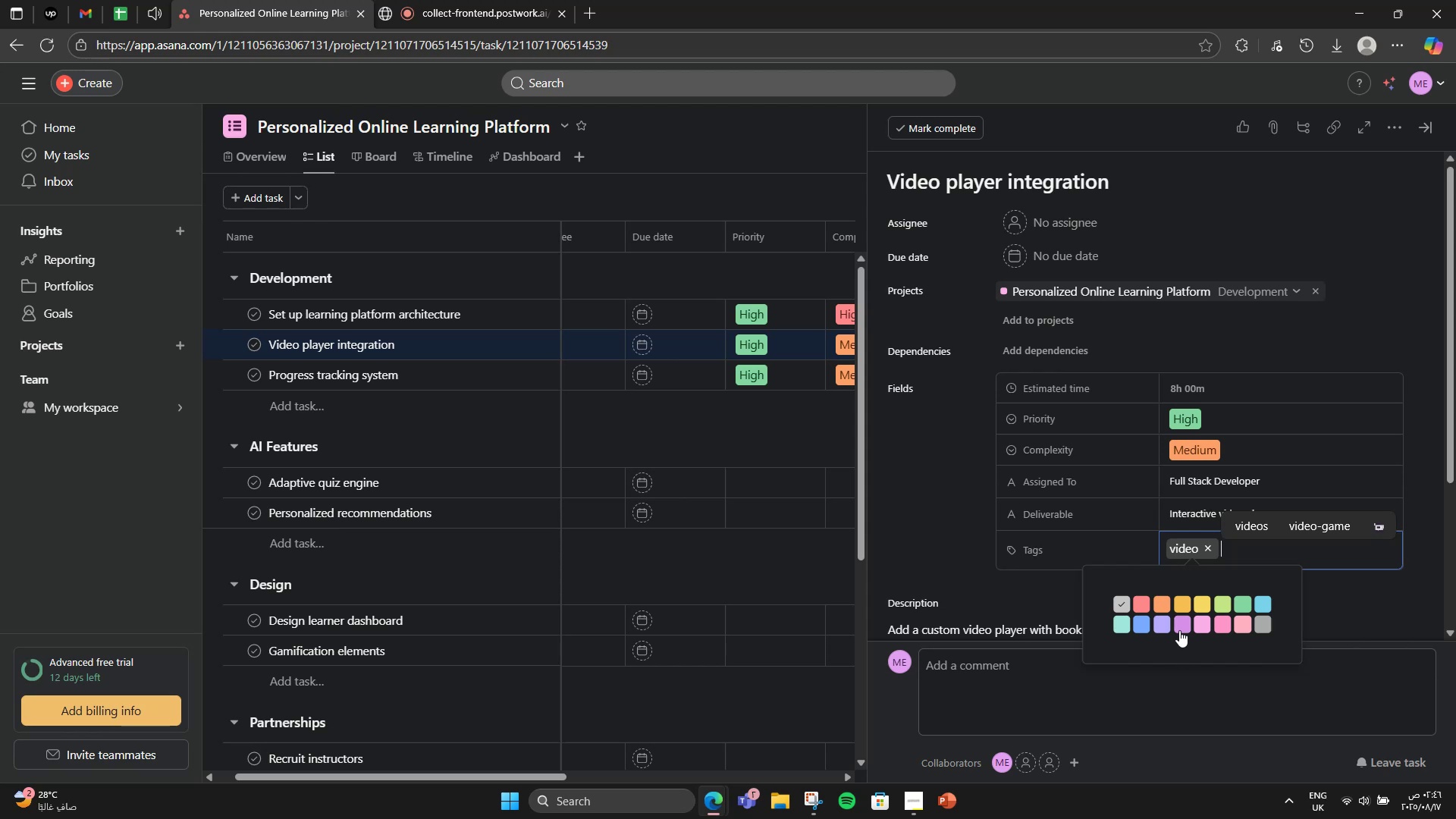 
left_click([1182, 628])
 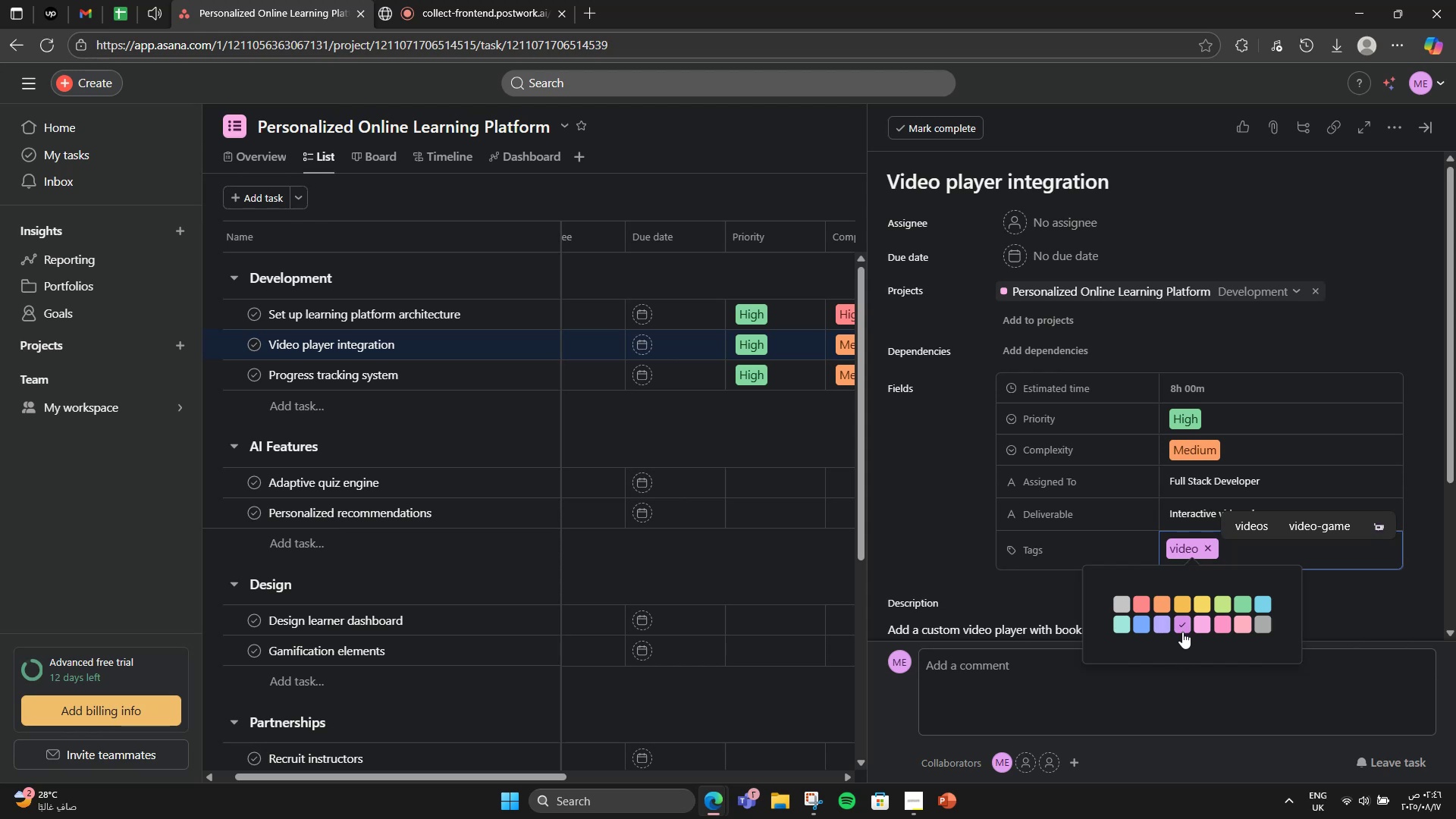 
type(from)
key(Backspace)
type(ntend )
key(Backspace)
 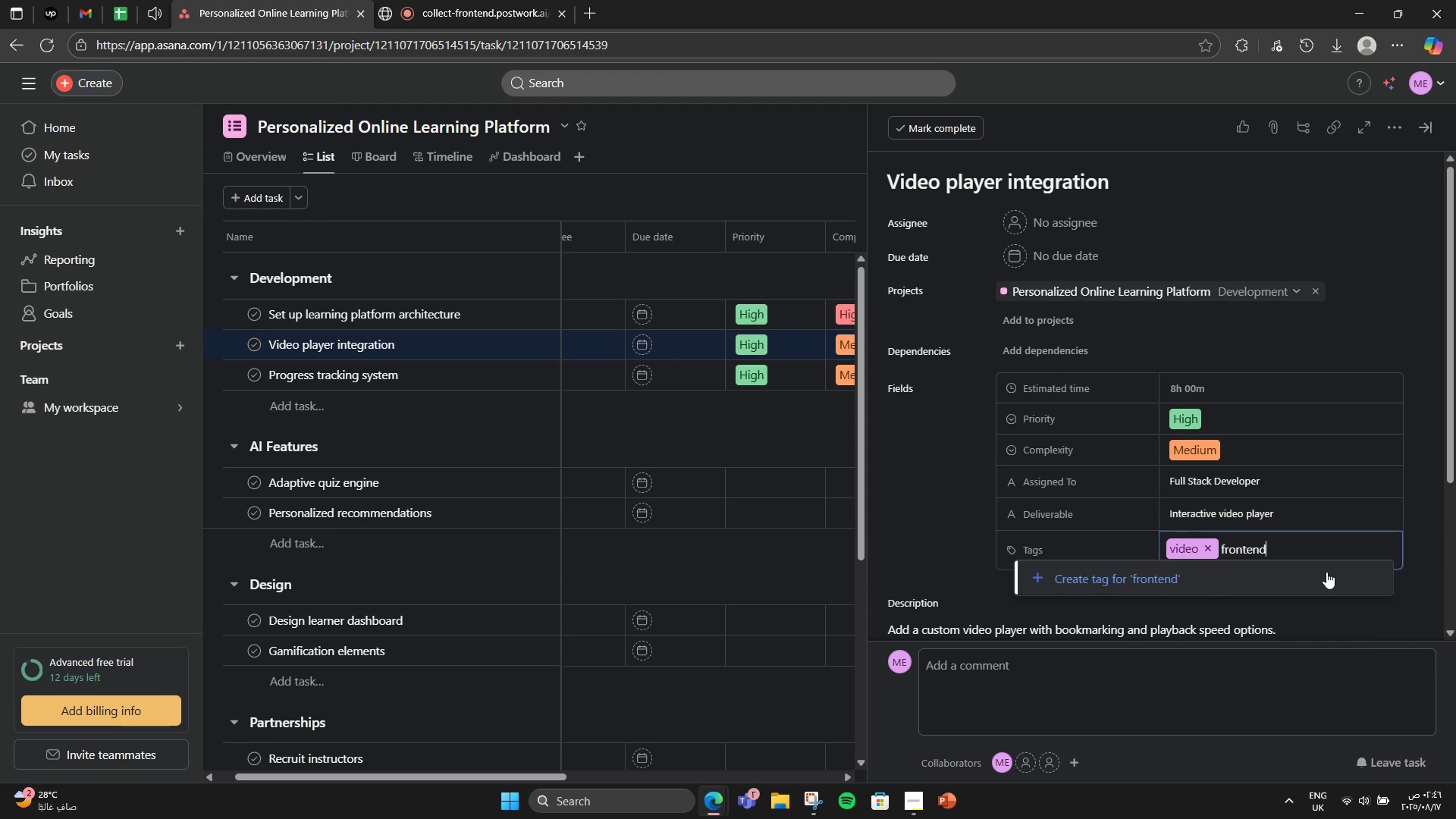 
left_click([1317, 587])
 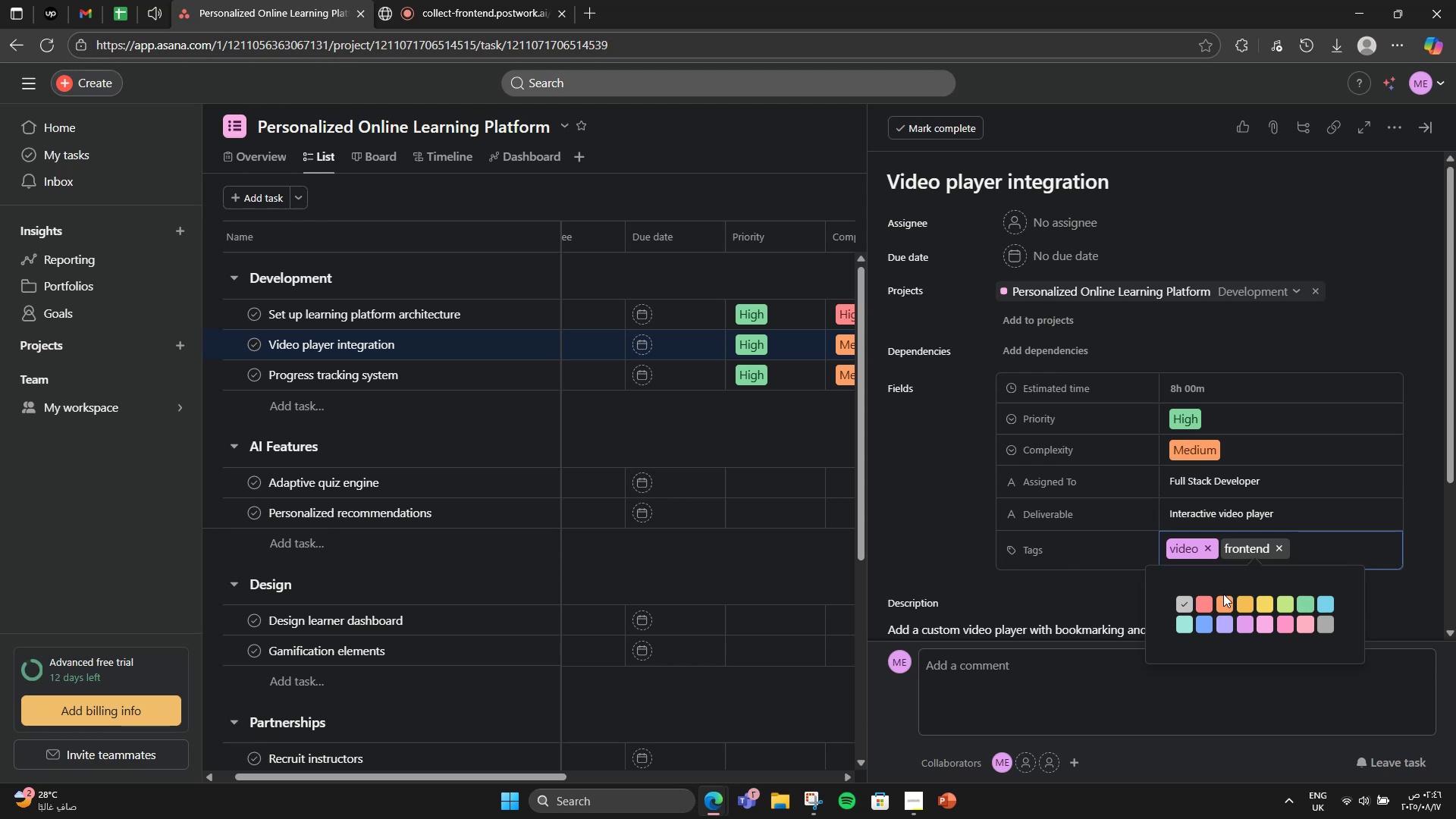 
double_click([1223, 601])
 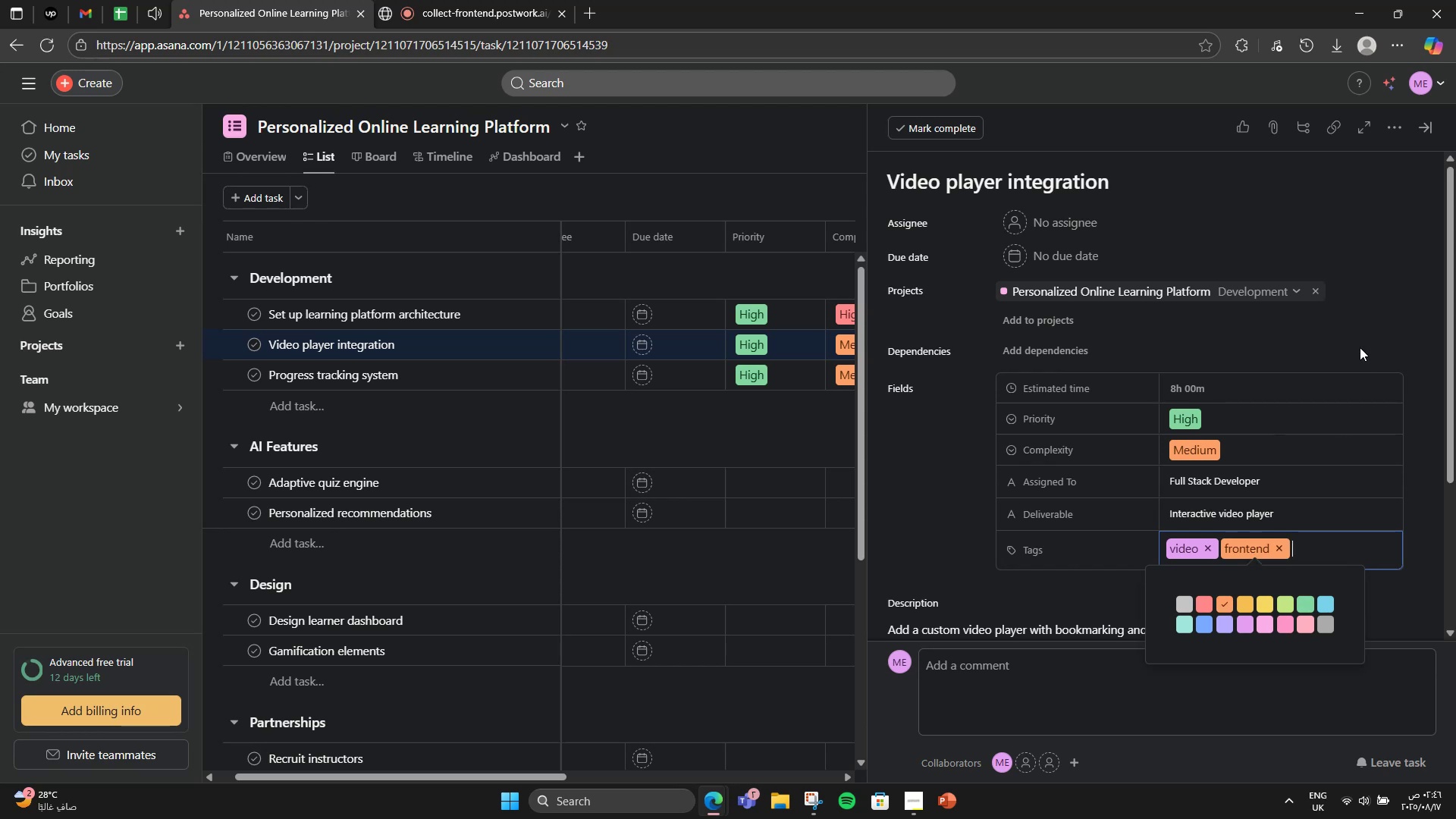 
left_click([1360, 337])
 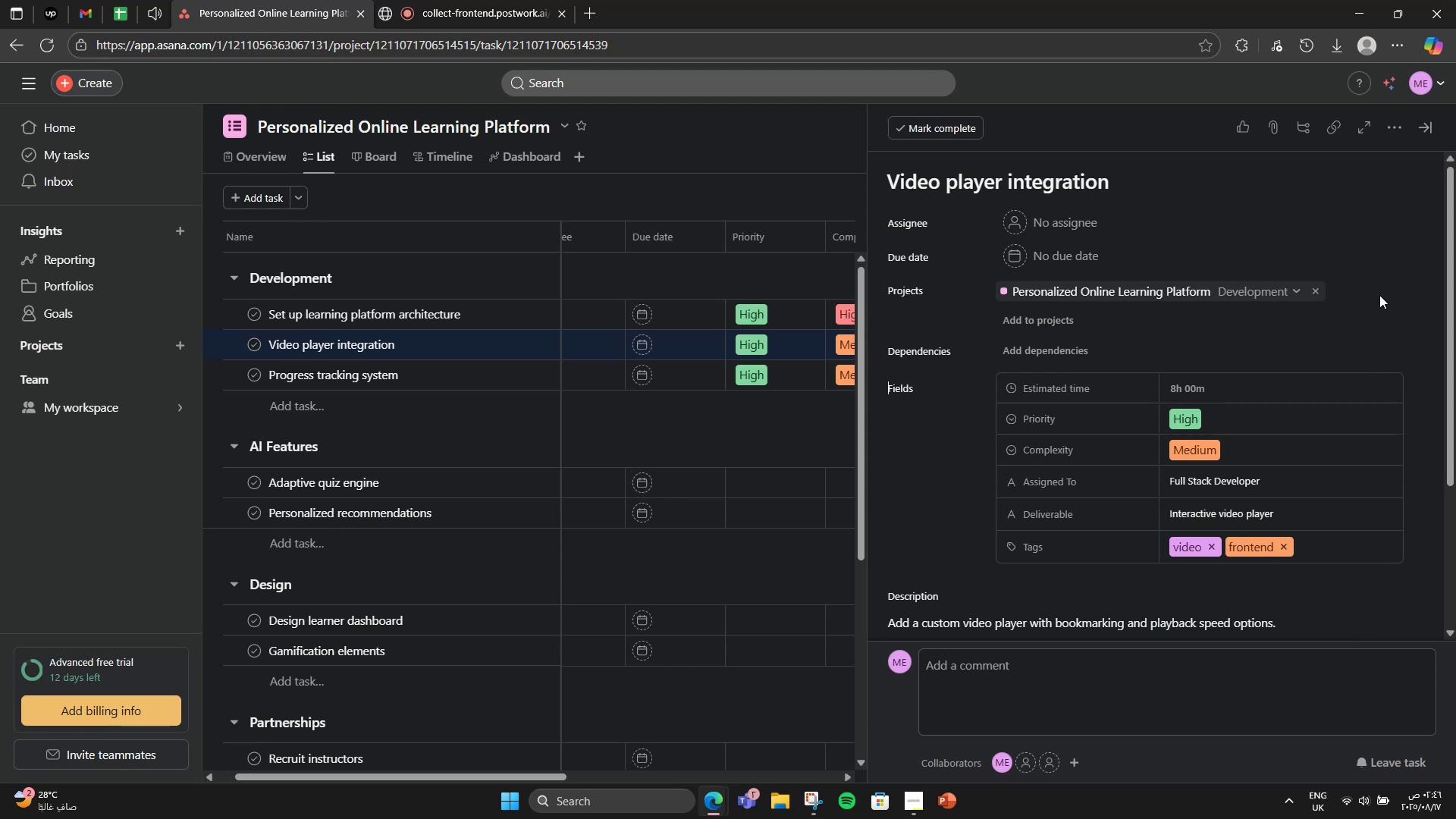 
scroll: coordinate [1381, 293], scroll_direction: down, amount: 5.0
 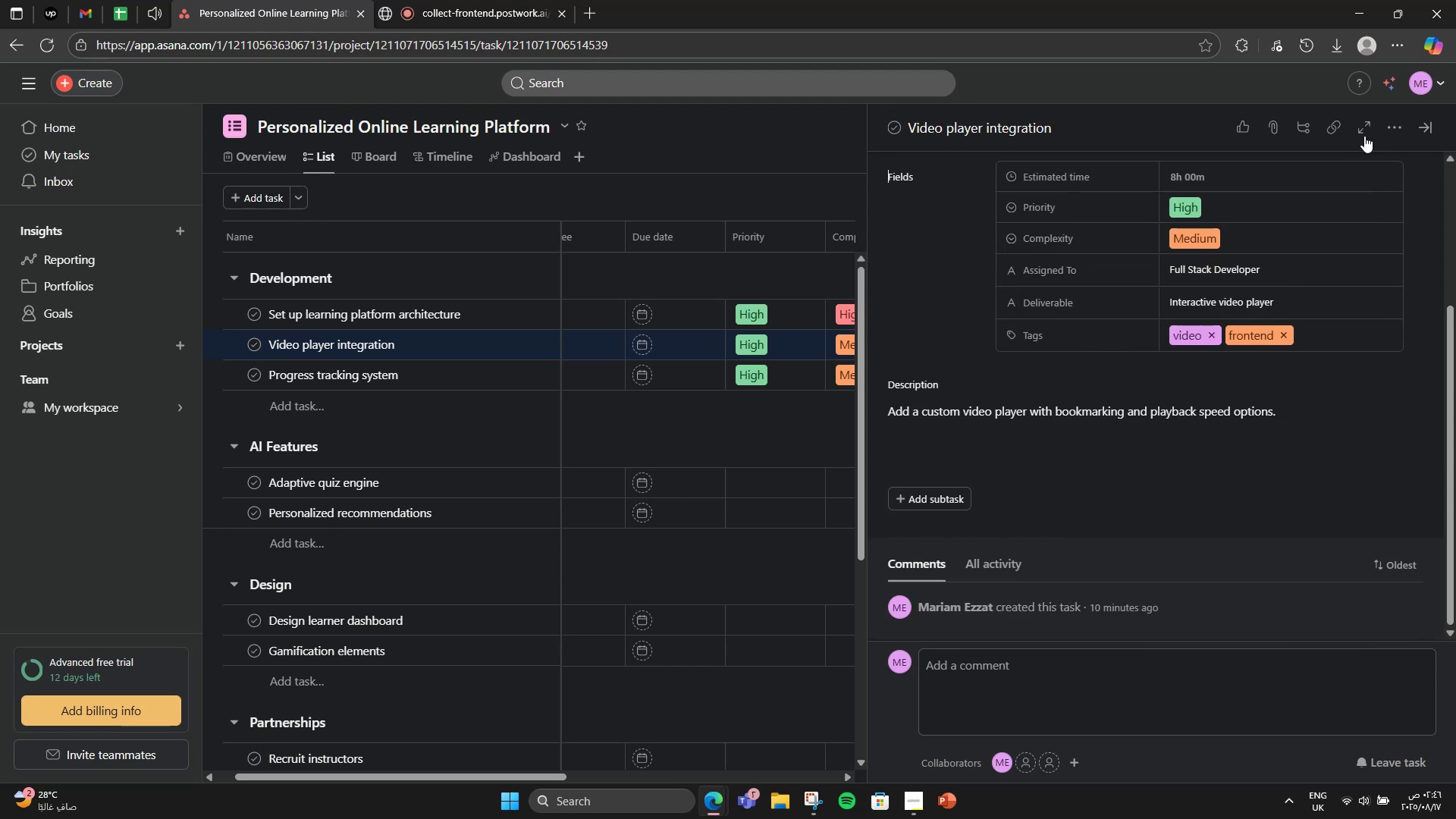 
left_click([1430, 116])
 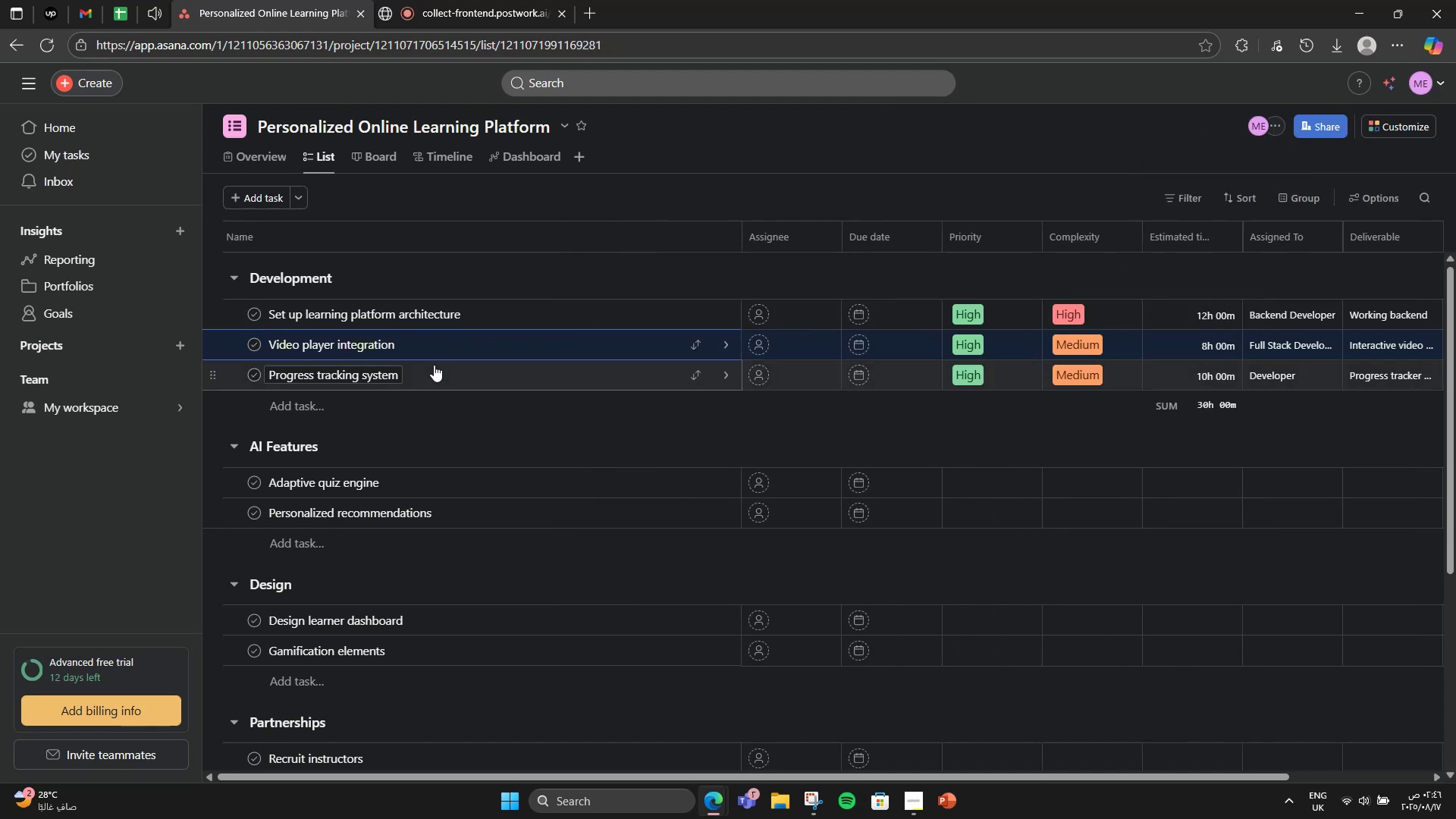 
left_click([434, 365])
 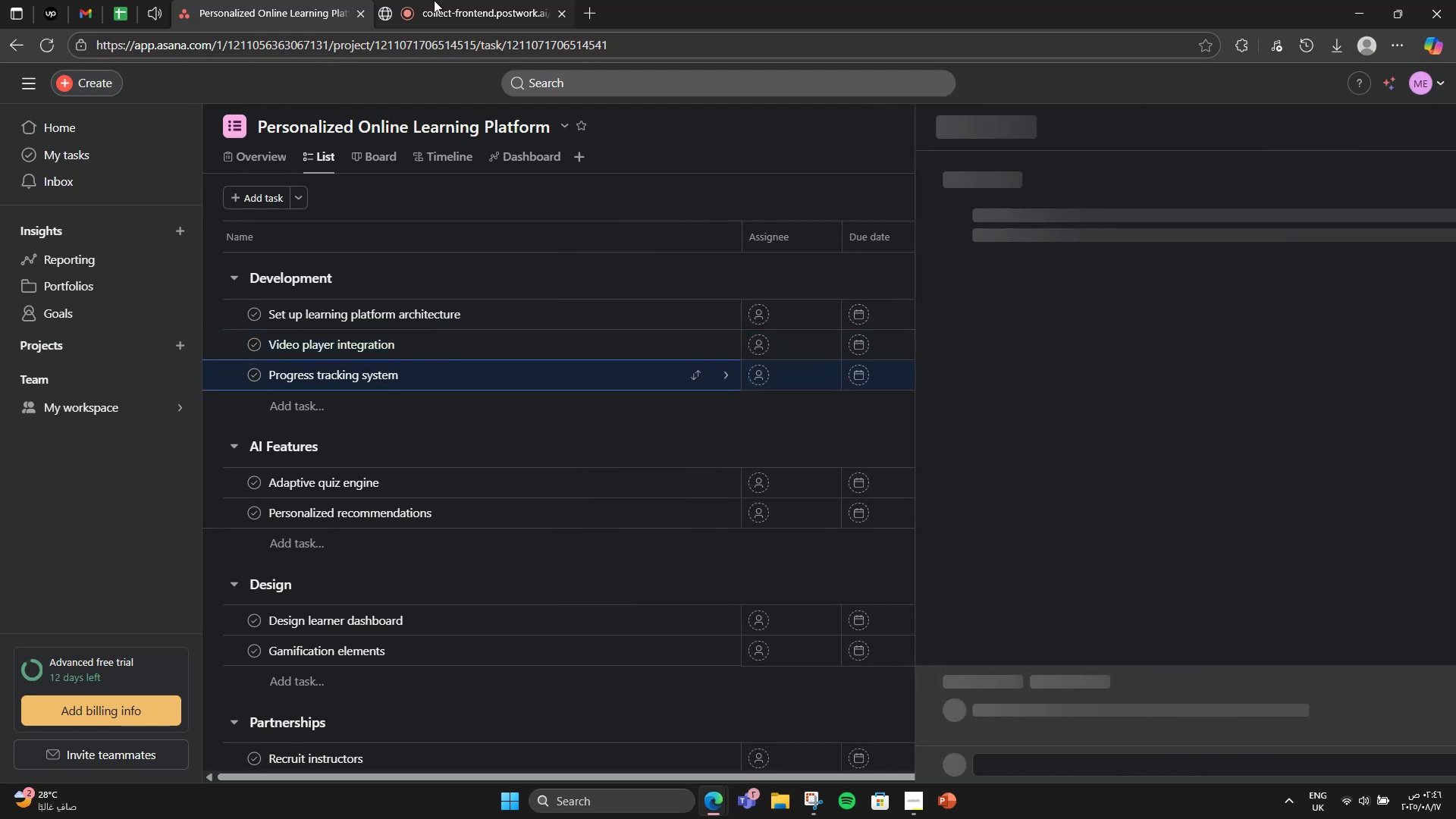 
double_click([434, 0])
 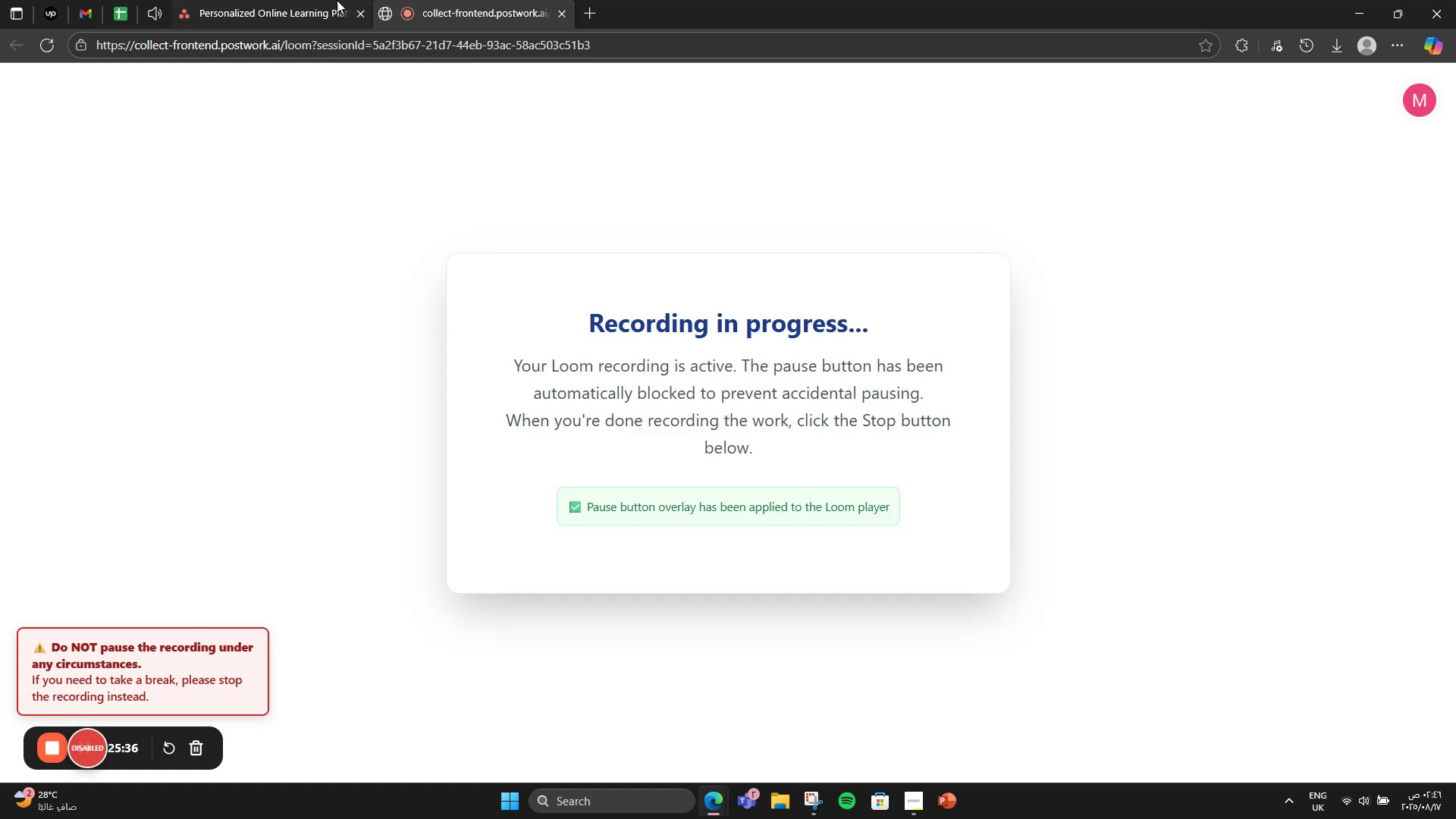 
left_click([323, 0])
 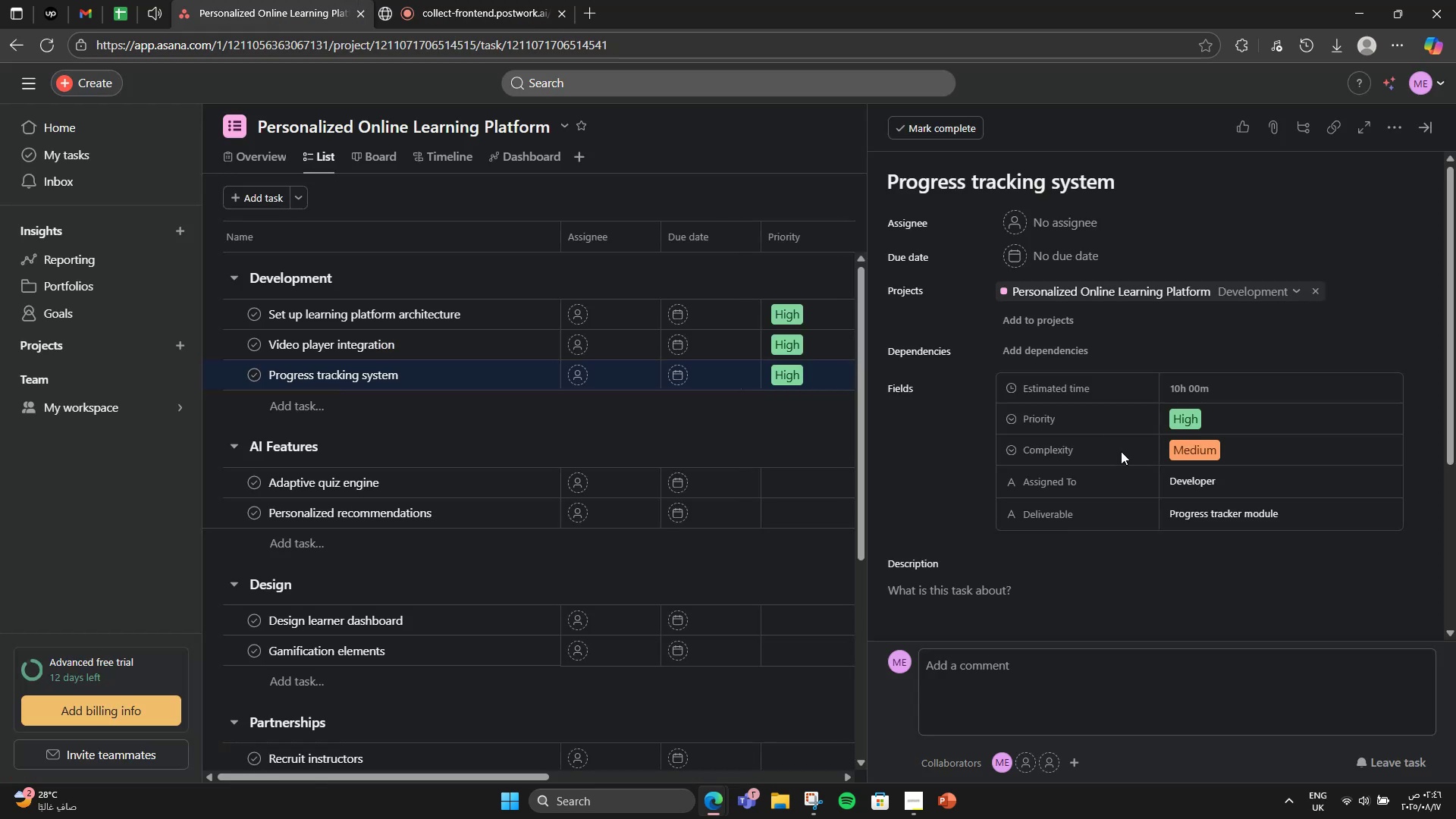 
scroll: coordinate [1169, 605], scroll_direction: down, amount: 4.0
 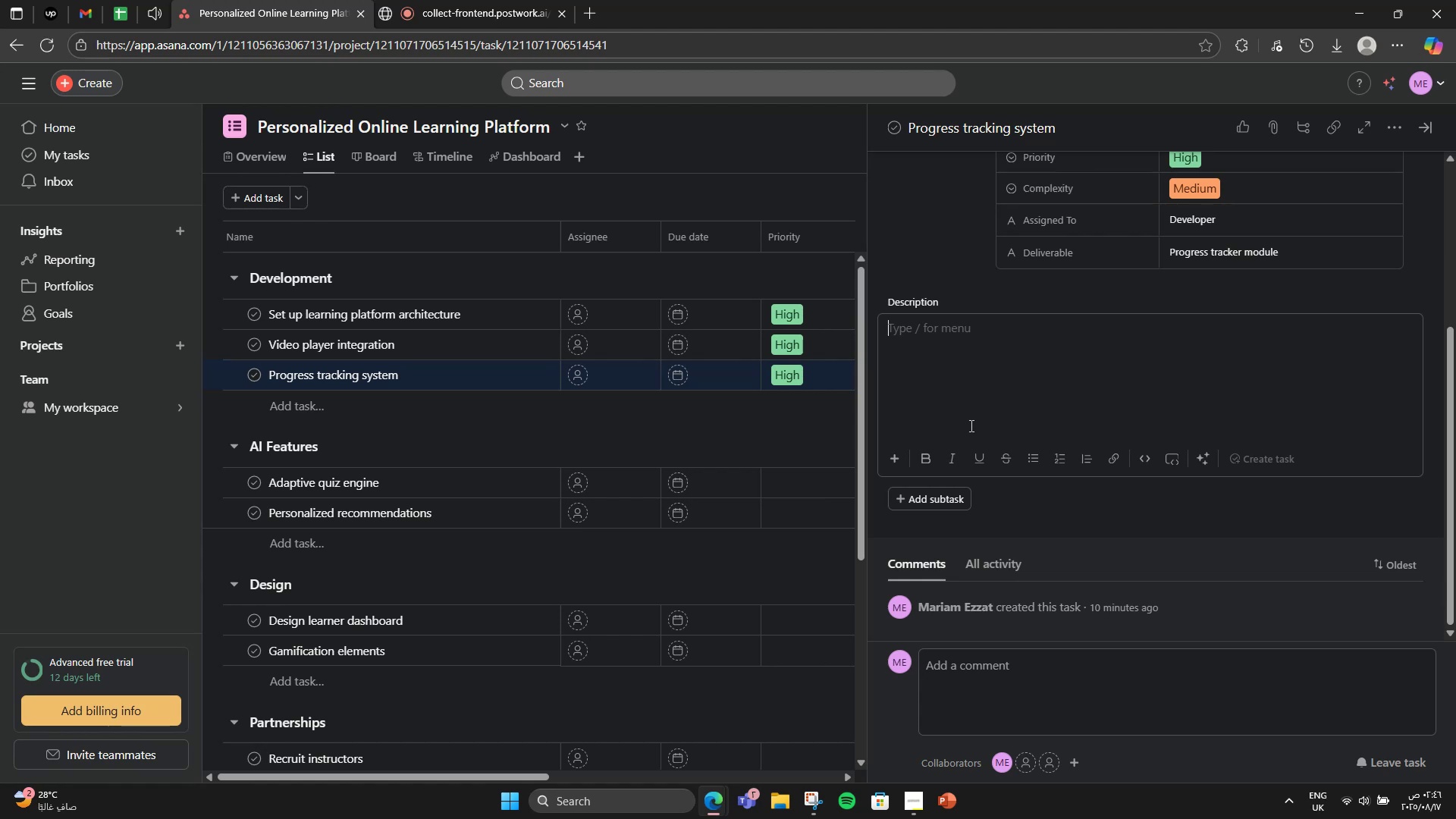 
mouse_move([936, 466])
 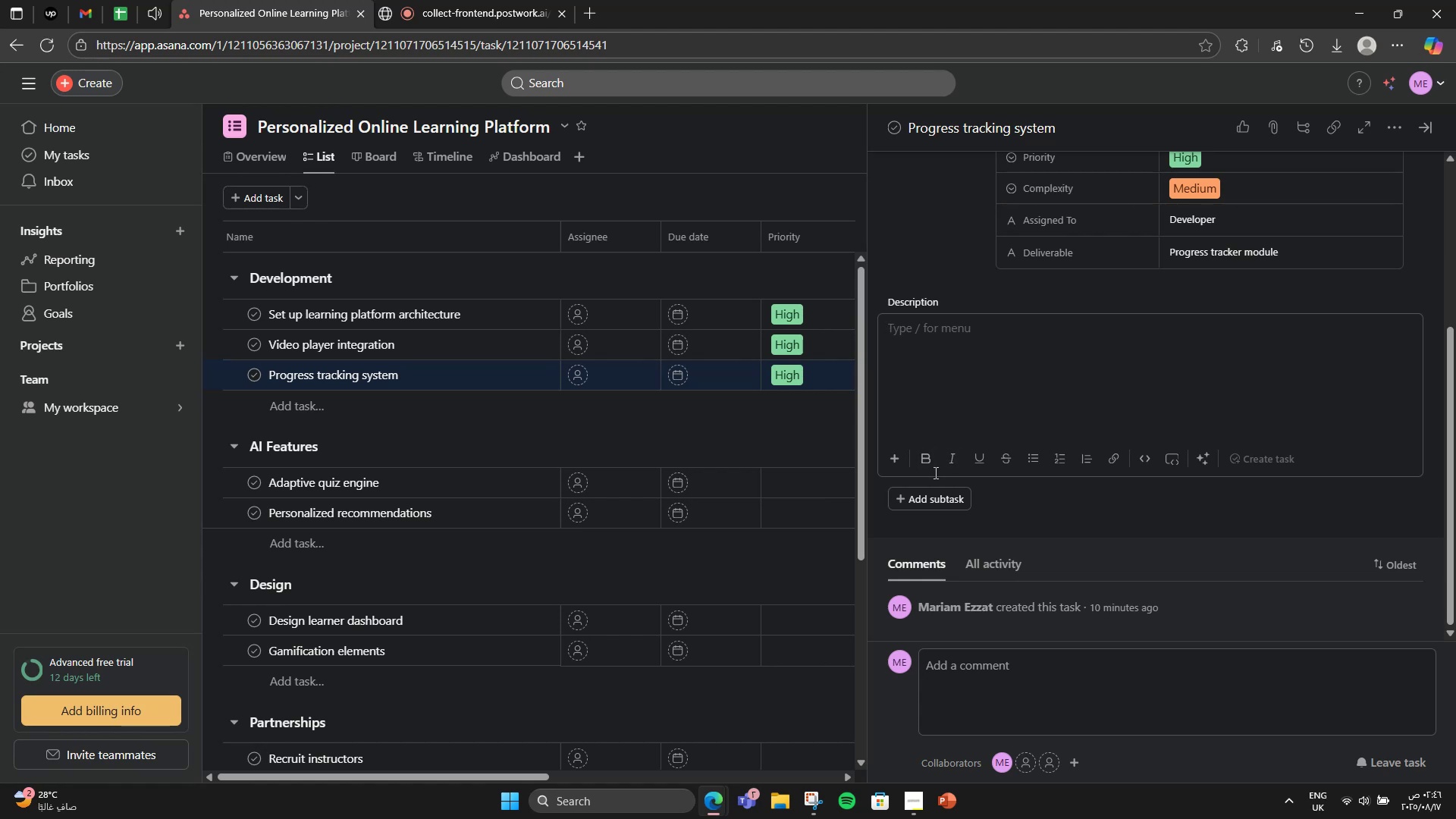 
wait(5.25)
 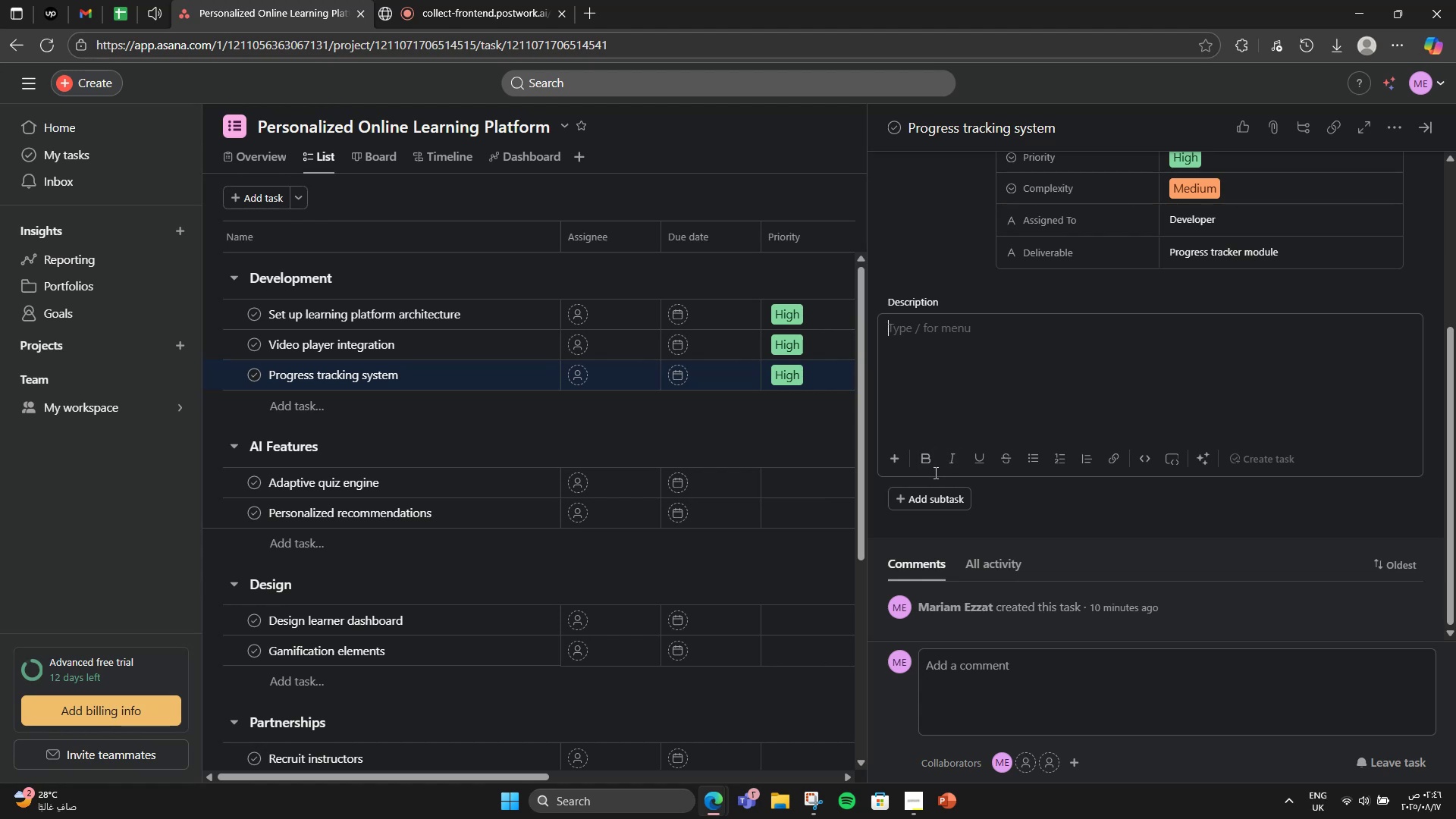 
type(Track lessons completed, quiz scores, and certification progress.)
 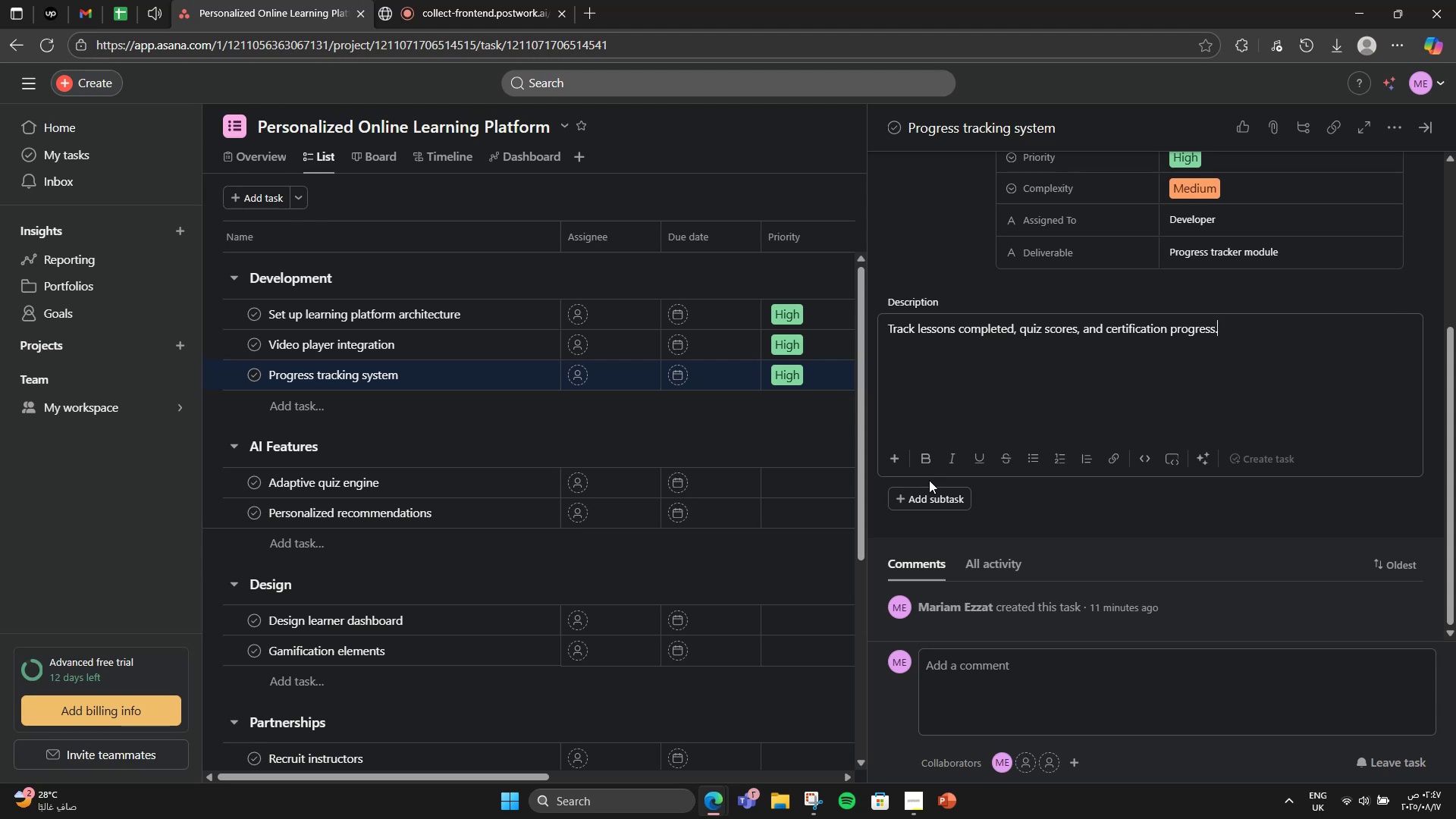 
wait(7.37)
 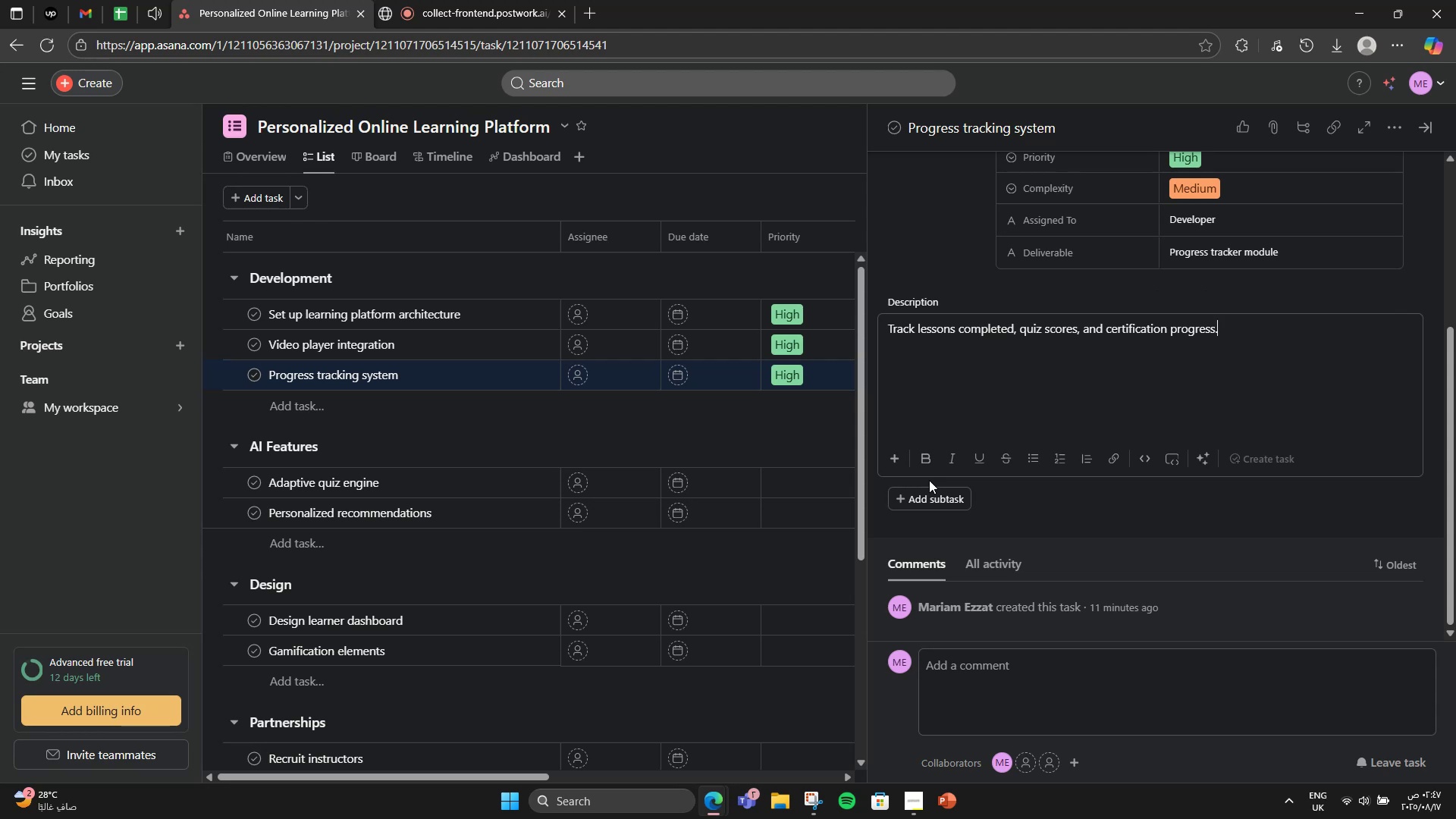 
left_click([1392, 128])
 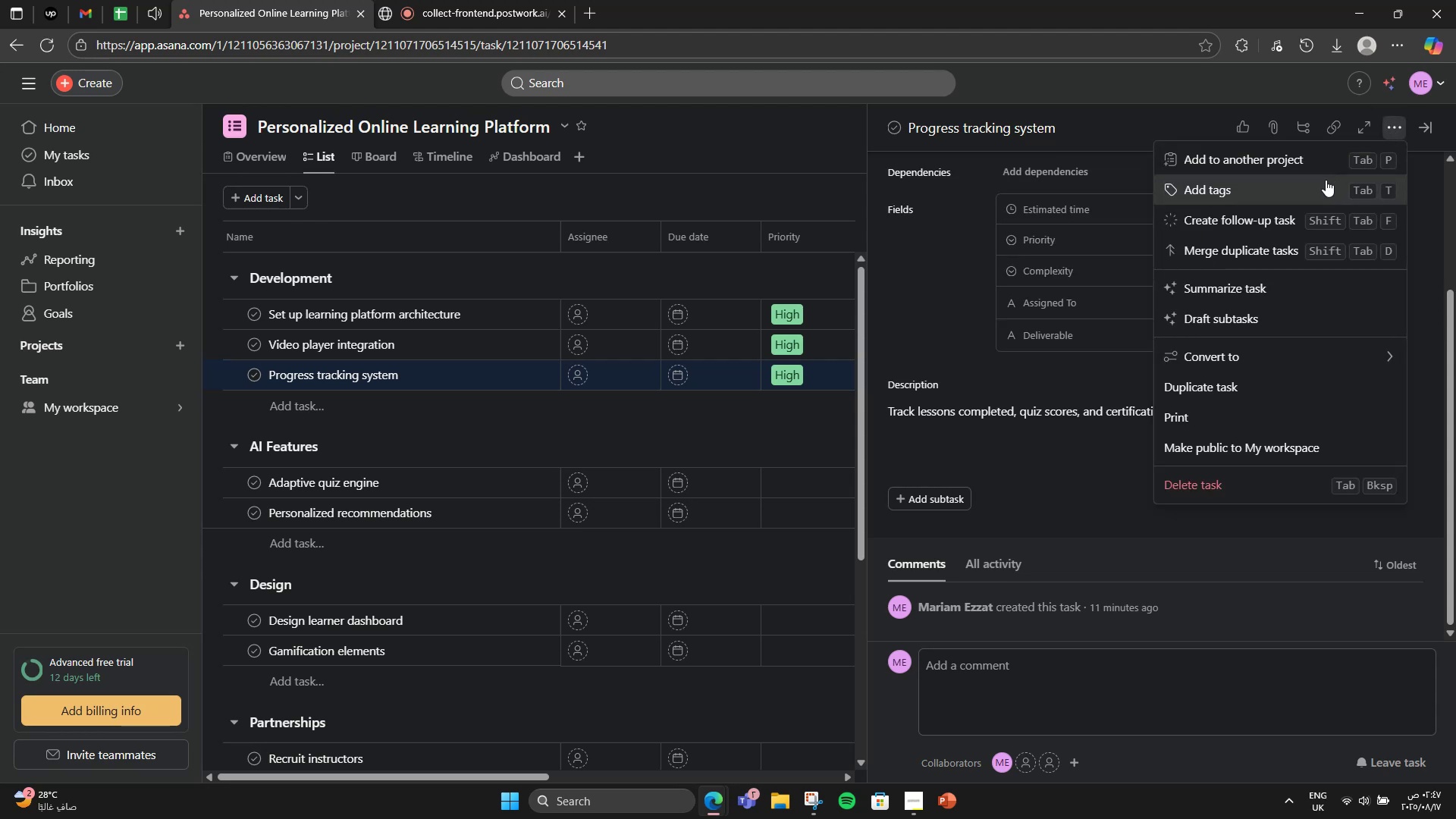 
left_click([1326, 181])
 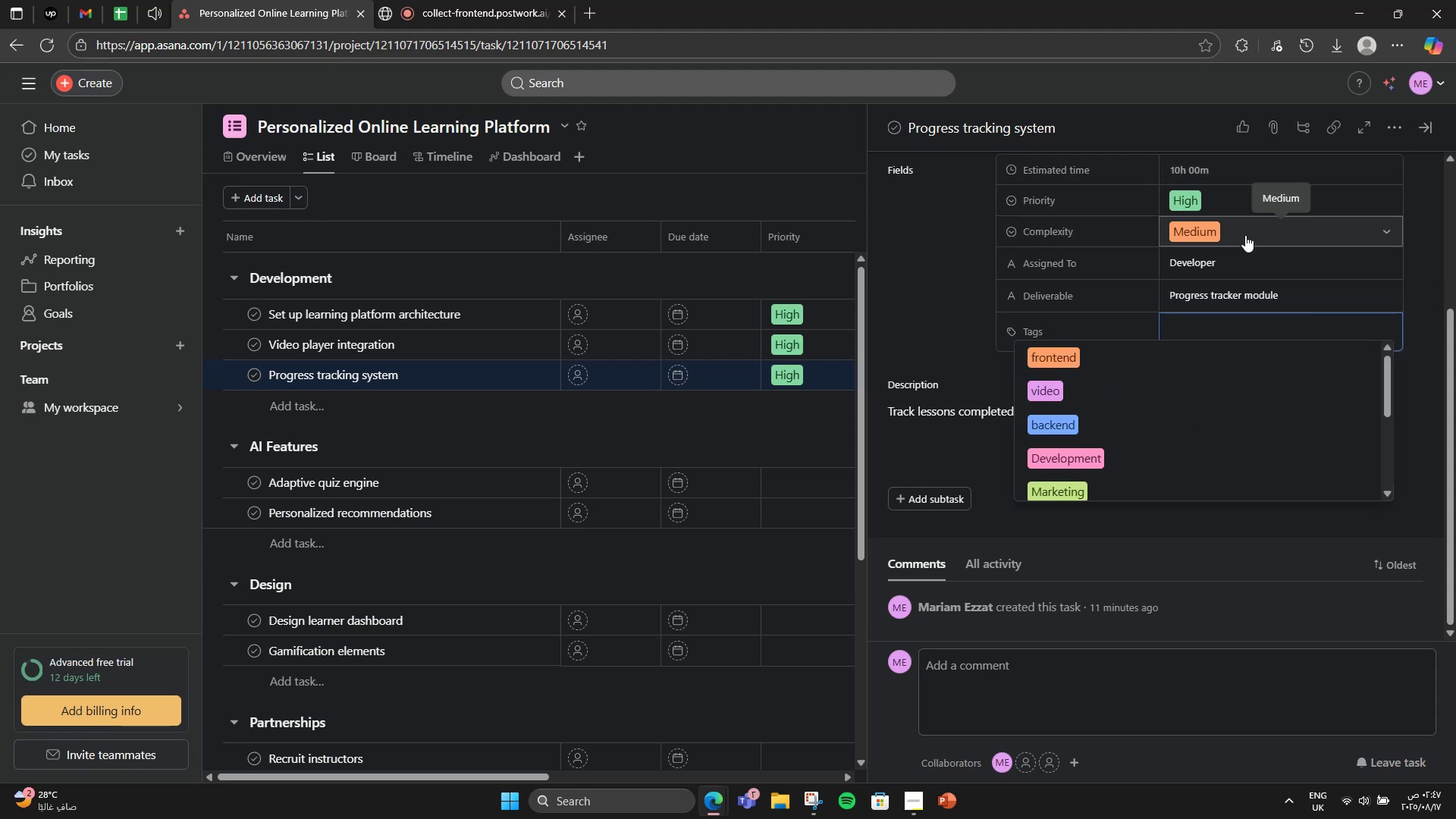 
type(learning)
 